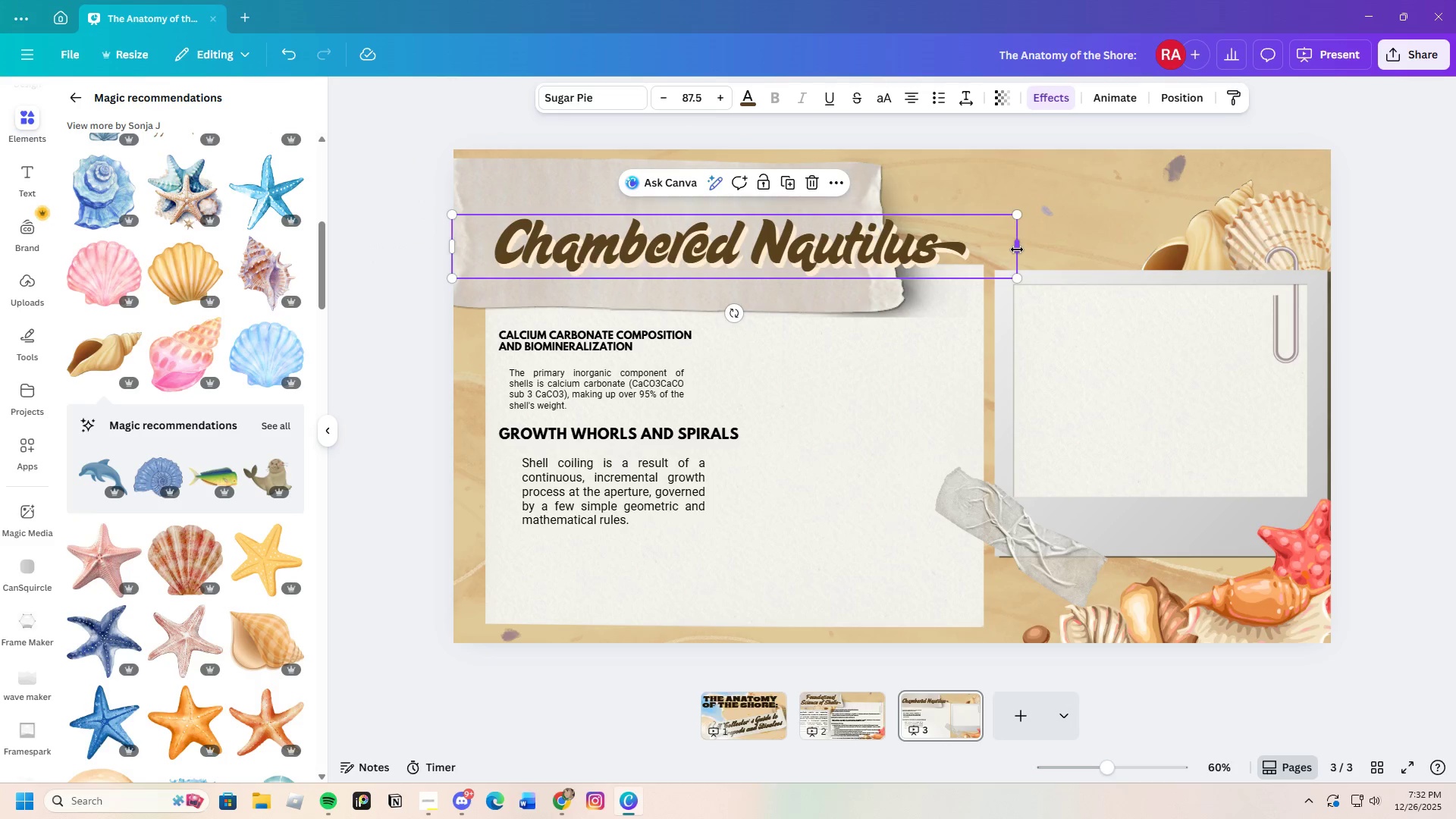 
left_click_drag(start_coordinate=[913, 249], to_coordinate=[884, 237])
 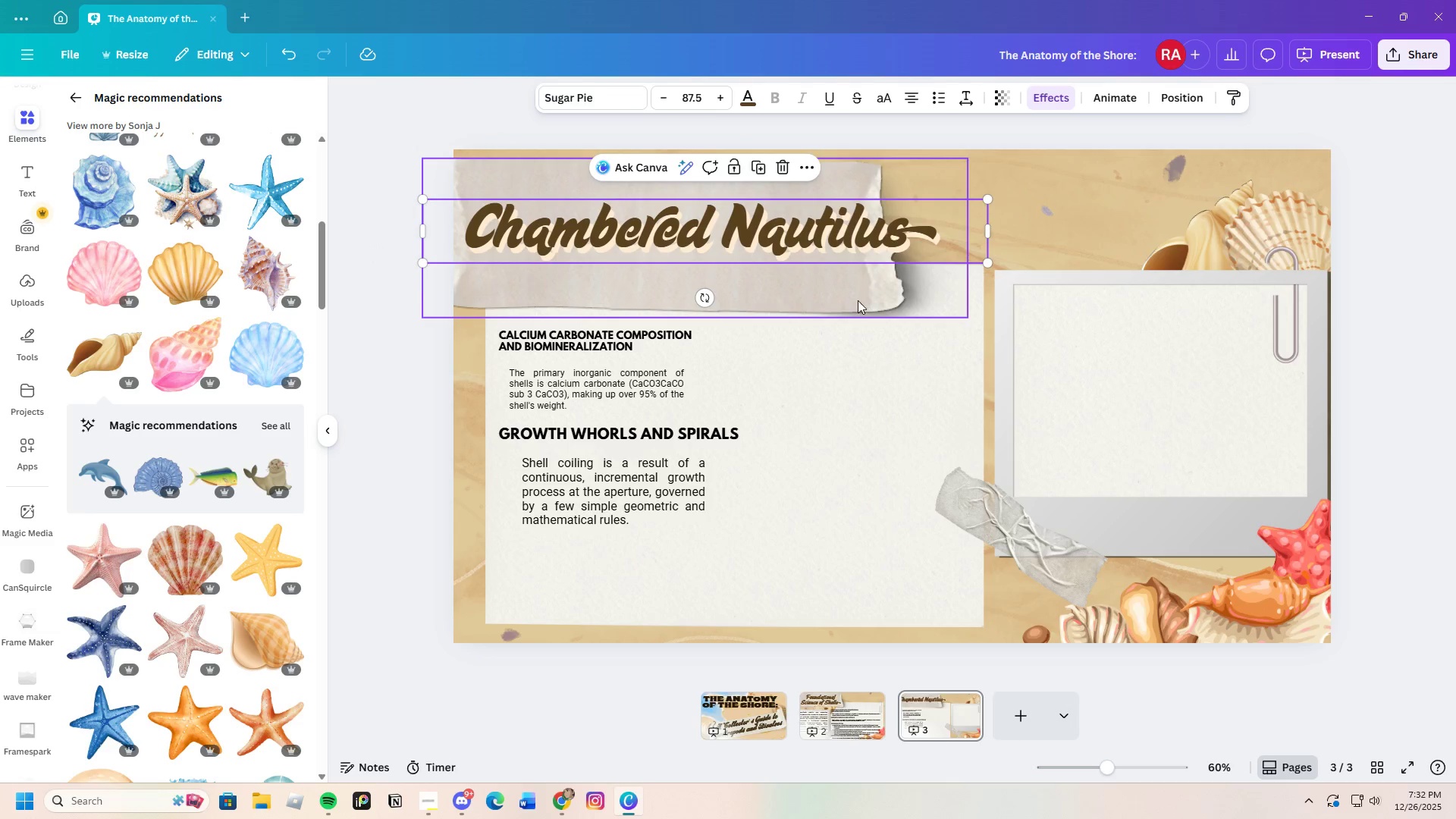 
left_click([857, 301])
 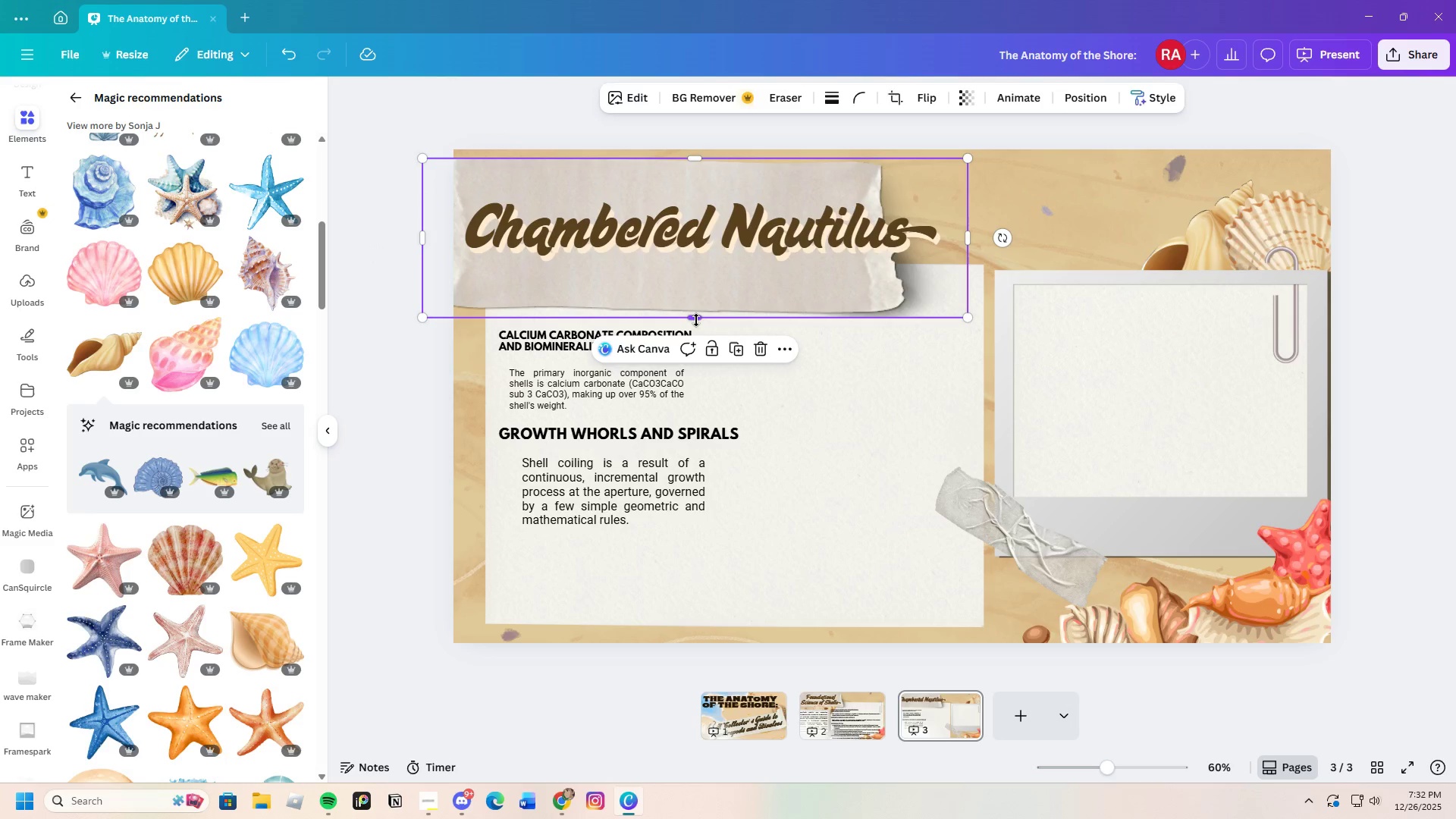 
left_click_drag(start_coordinate=[696, 316], to_coordinate=[718, 320])
 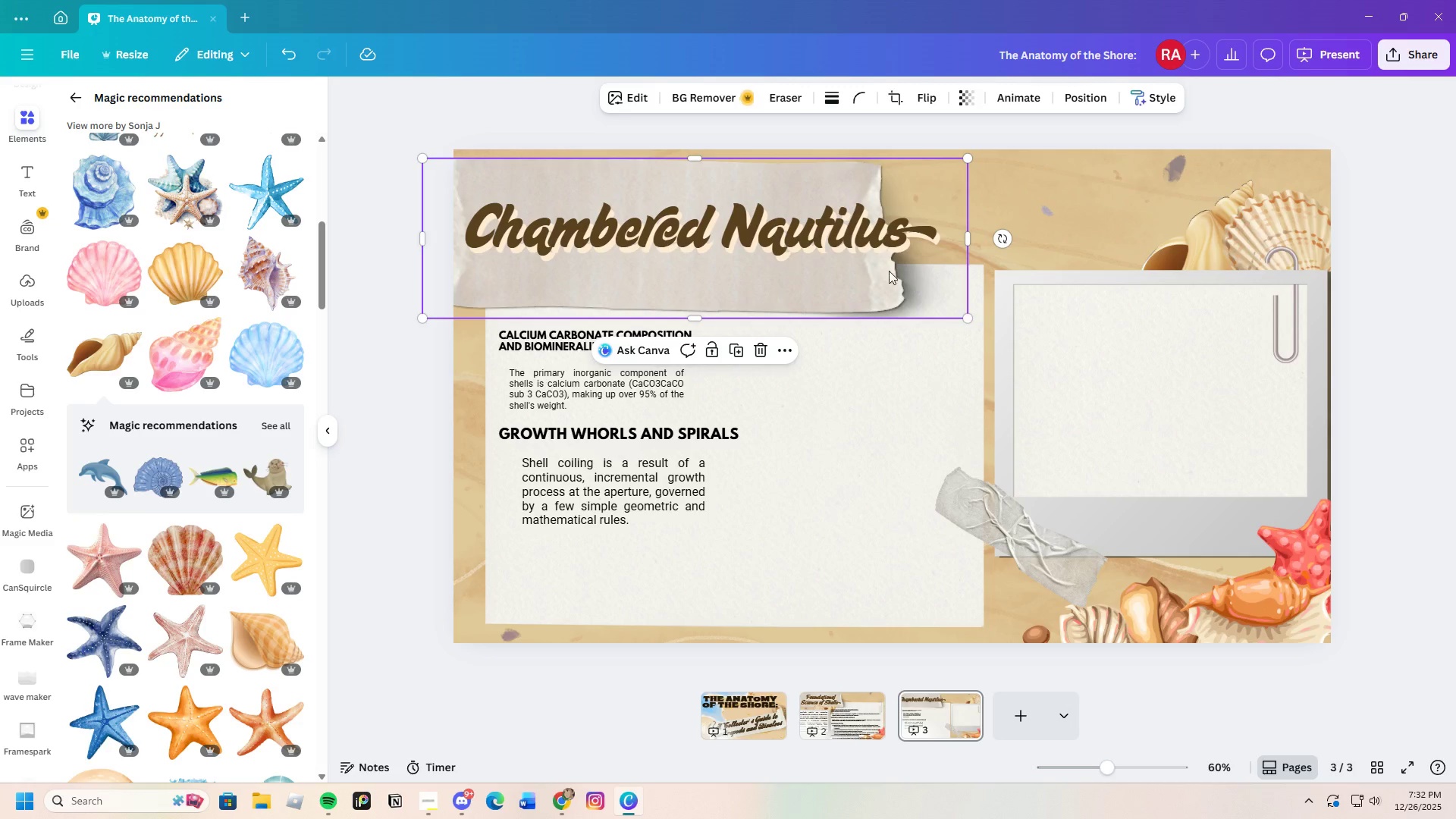 
left_click([850, 257])
 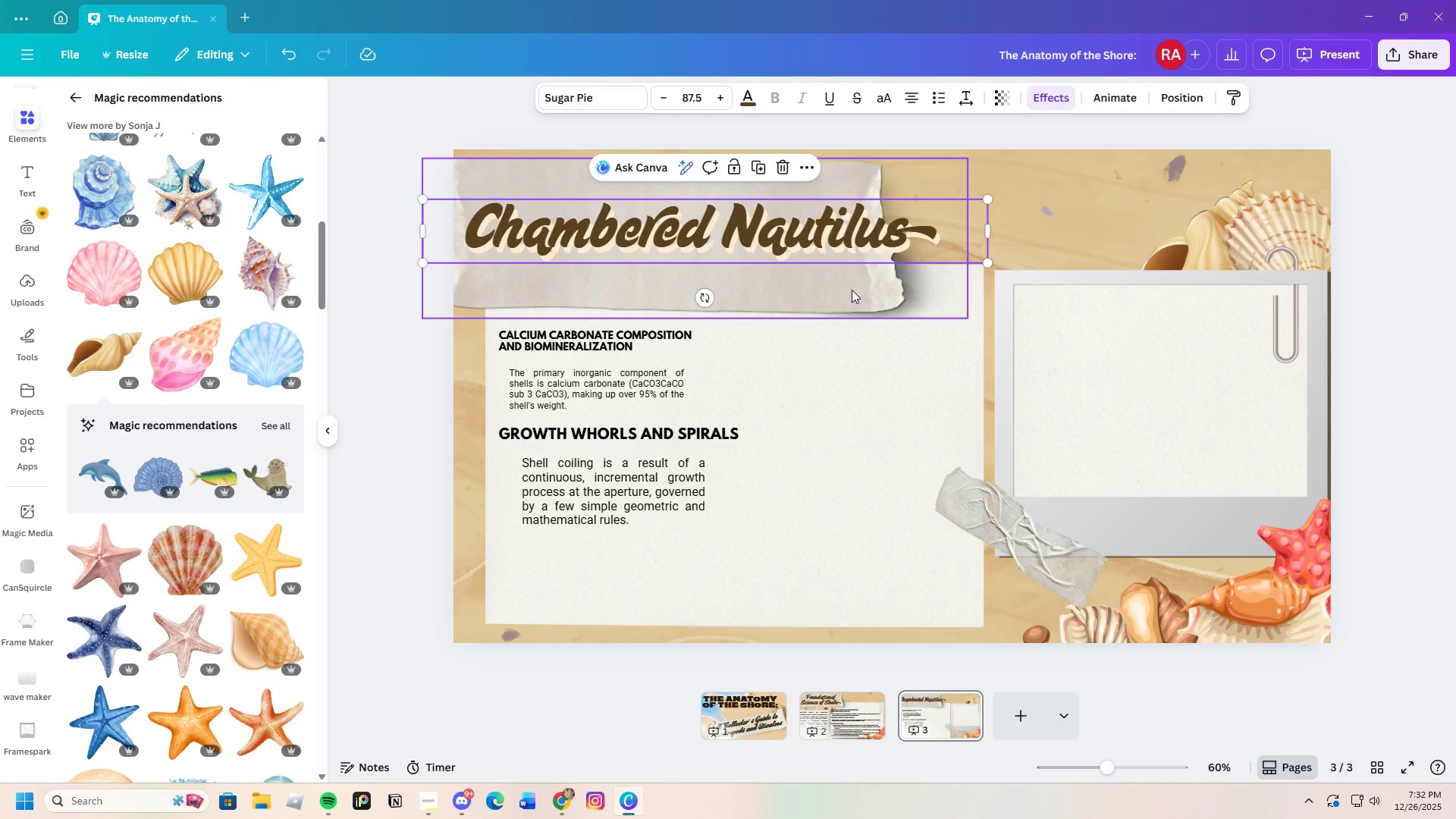 
left_click([846, 292])
 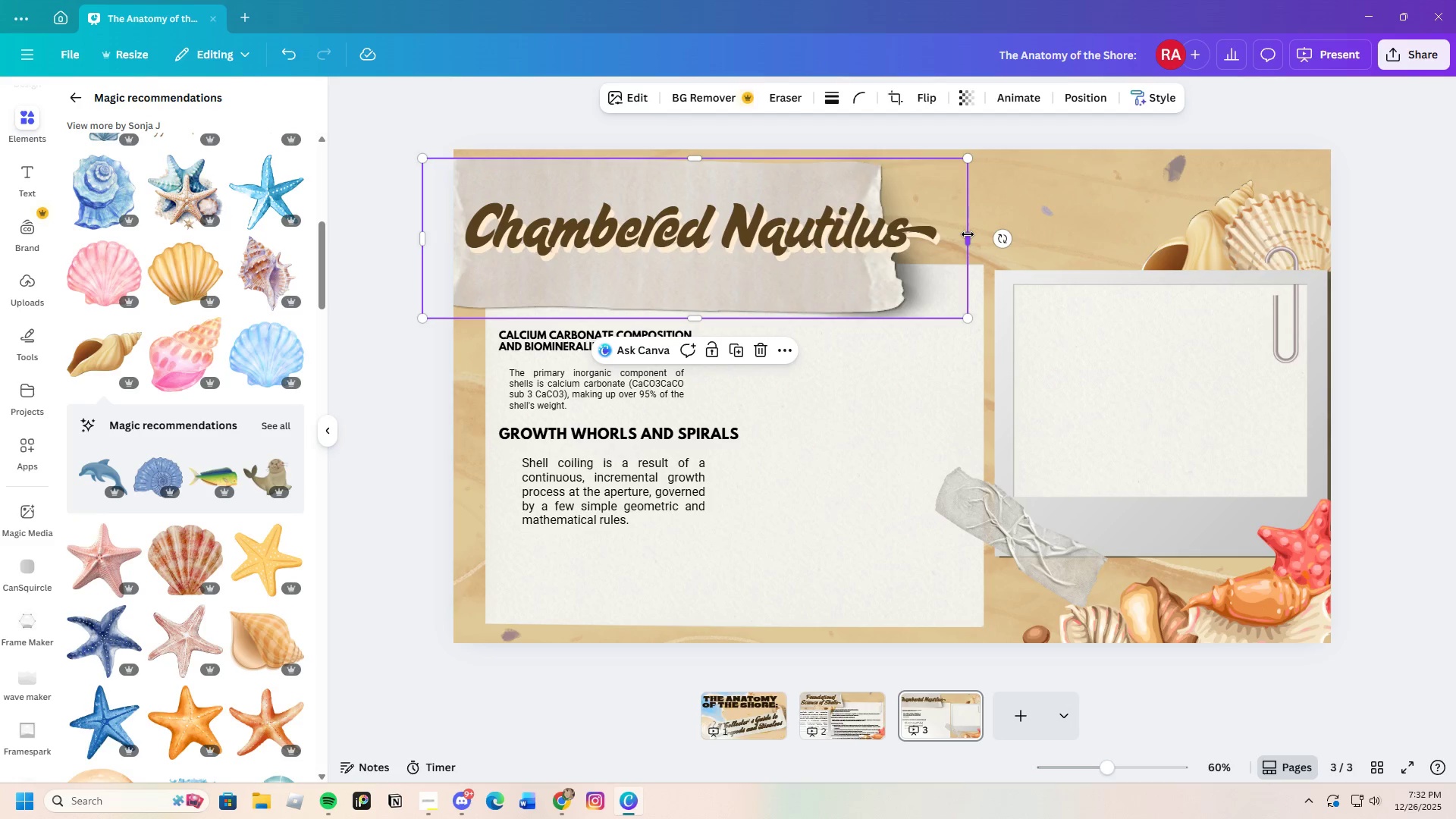 
left_click_drag(start_coordinate=[968, 235], to_coordinate=[1228, 262])
 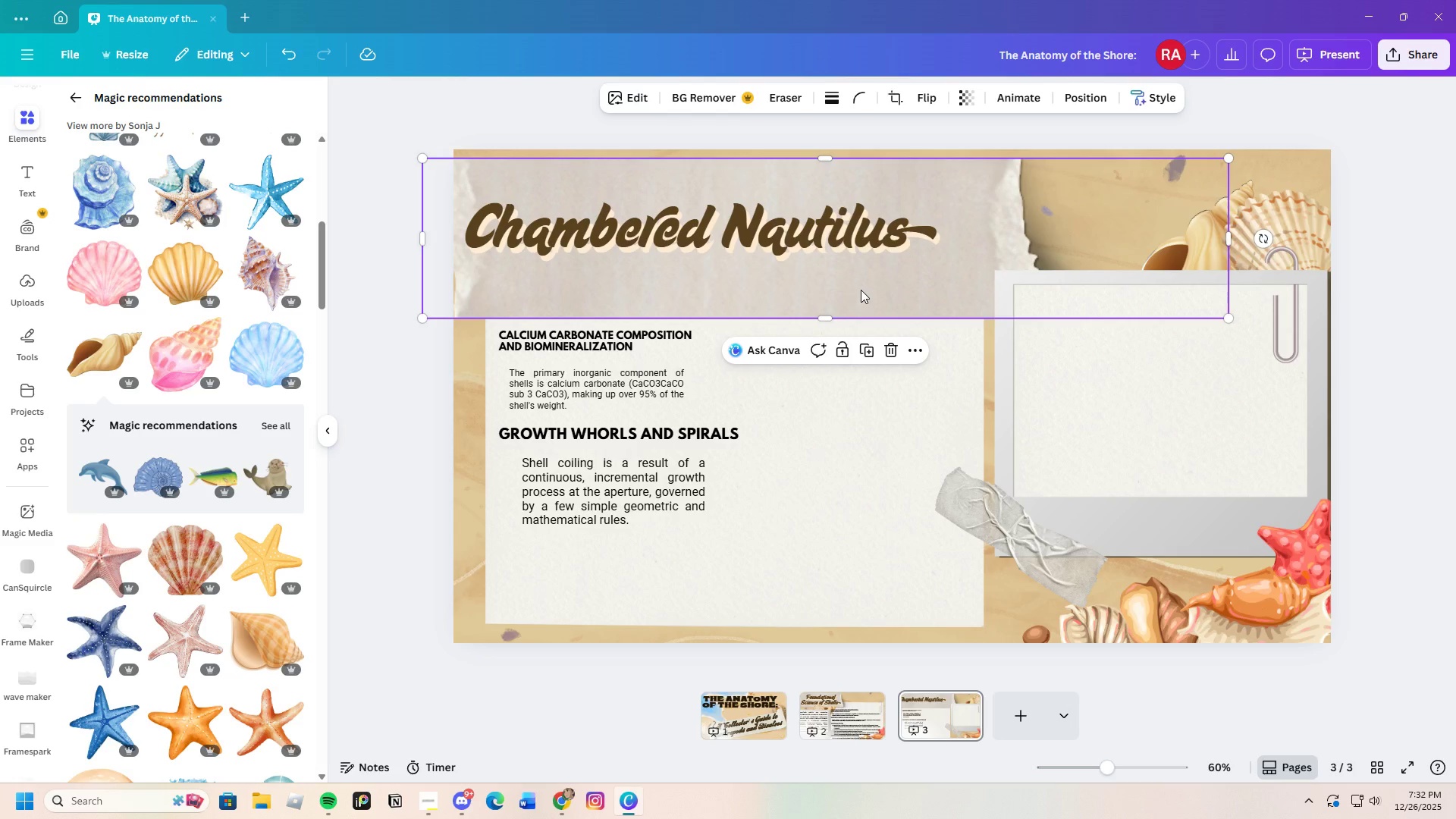 
left_click_drag(start_coordinate=[861, 288], to_coordinate=[817, 282])
 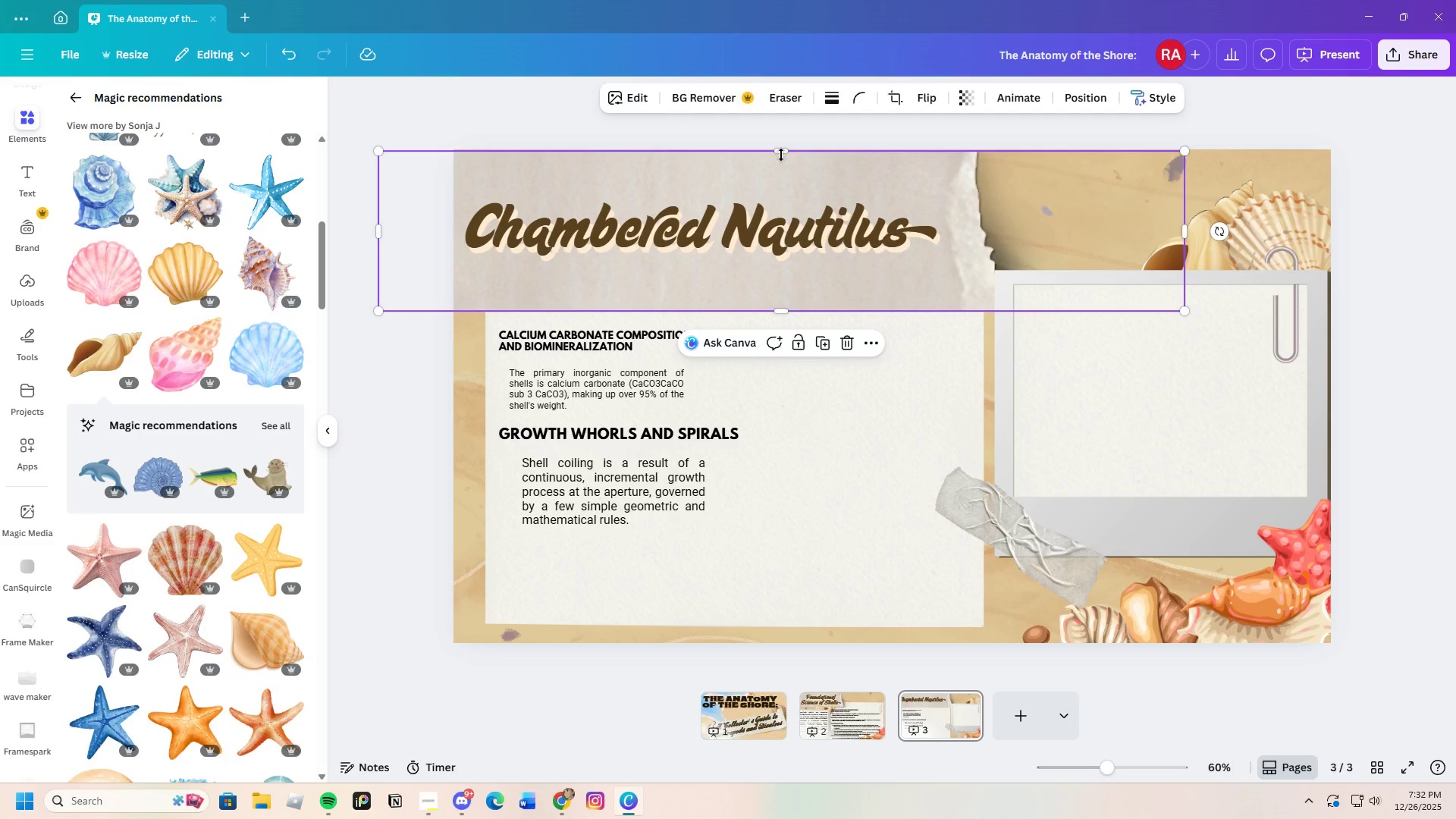 
left_click_drag(start_coordinate=[778, 152], to_coordinate=[786, 187])
 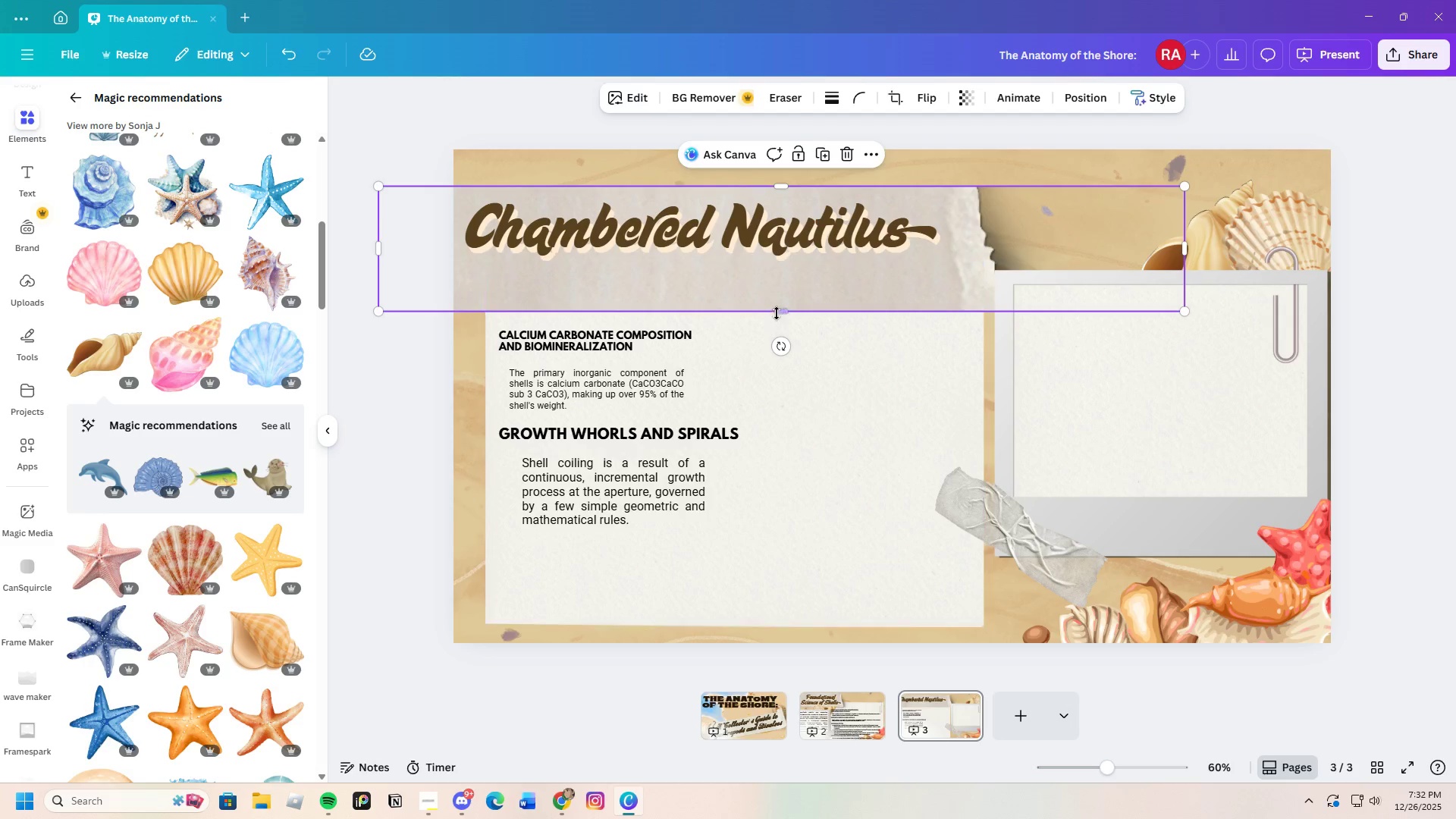 
left_click_drag(start_coordinate=[778, 310], to_coordinate=[789, 287])
 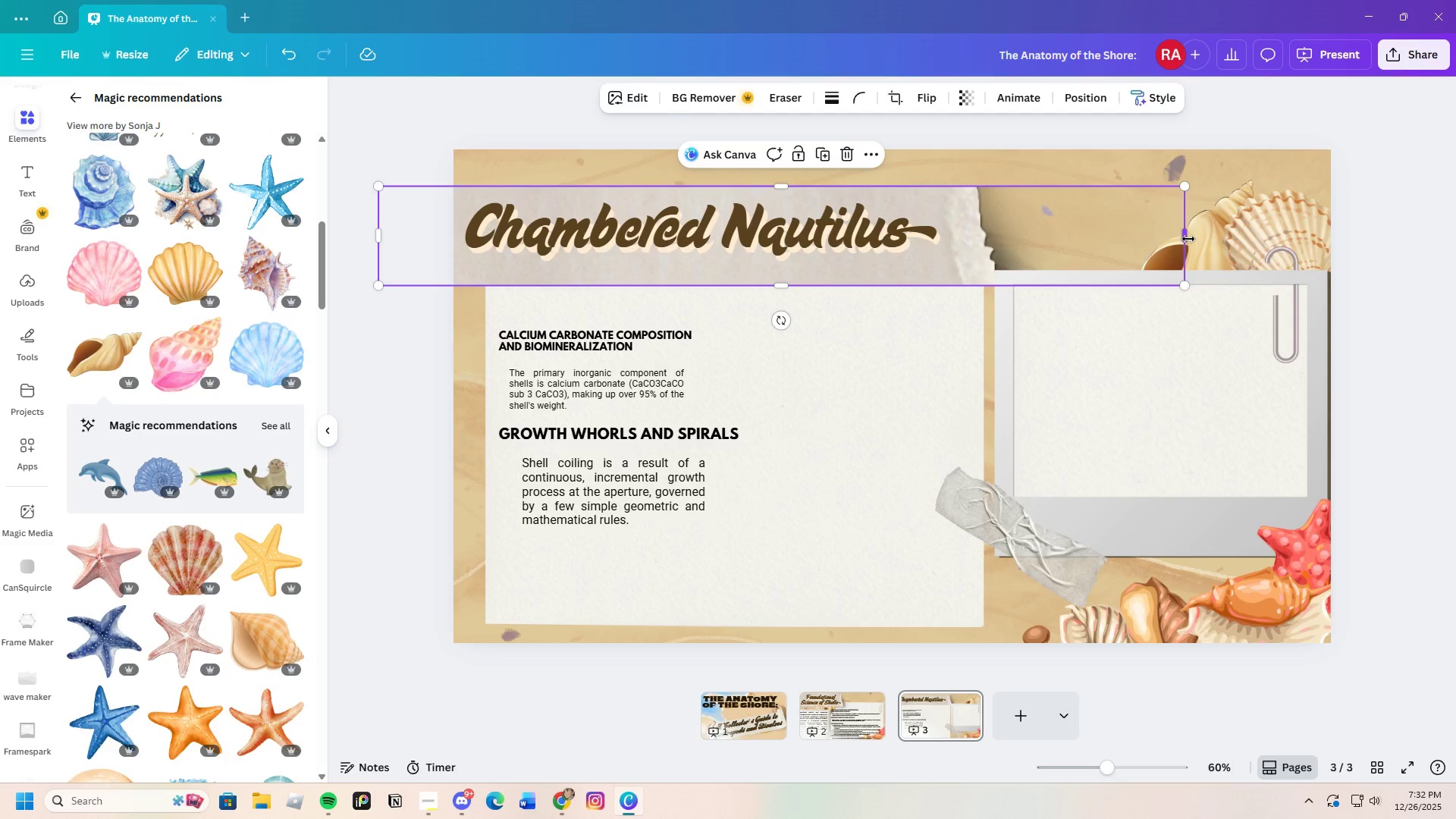 
left_click_drag(start_coordinate=[1183, 237], to_coordinate=[1057, 233])
 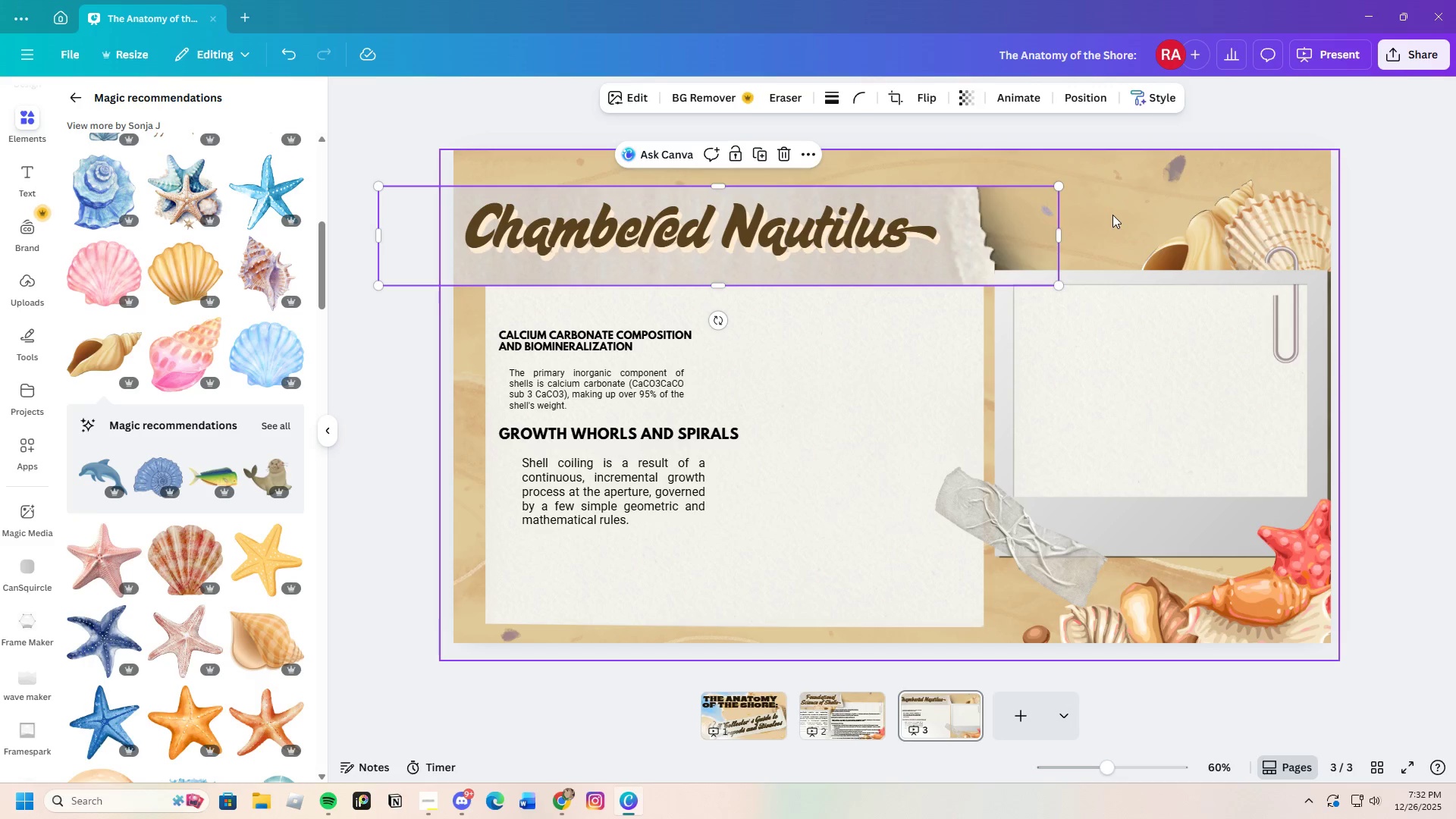 
left_click([1112, 215])
 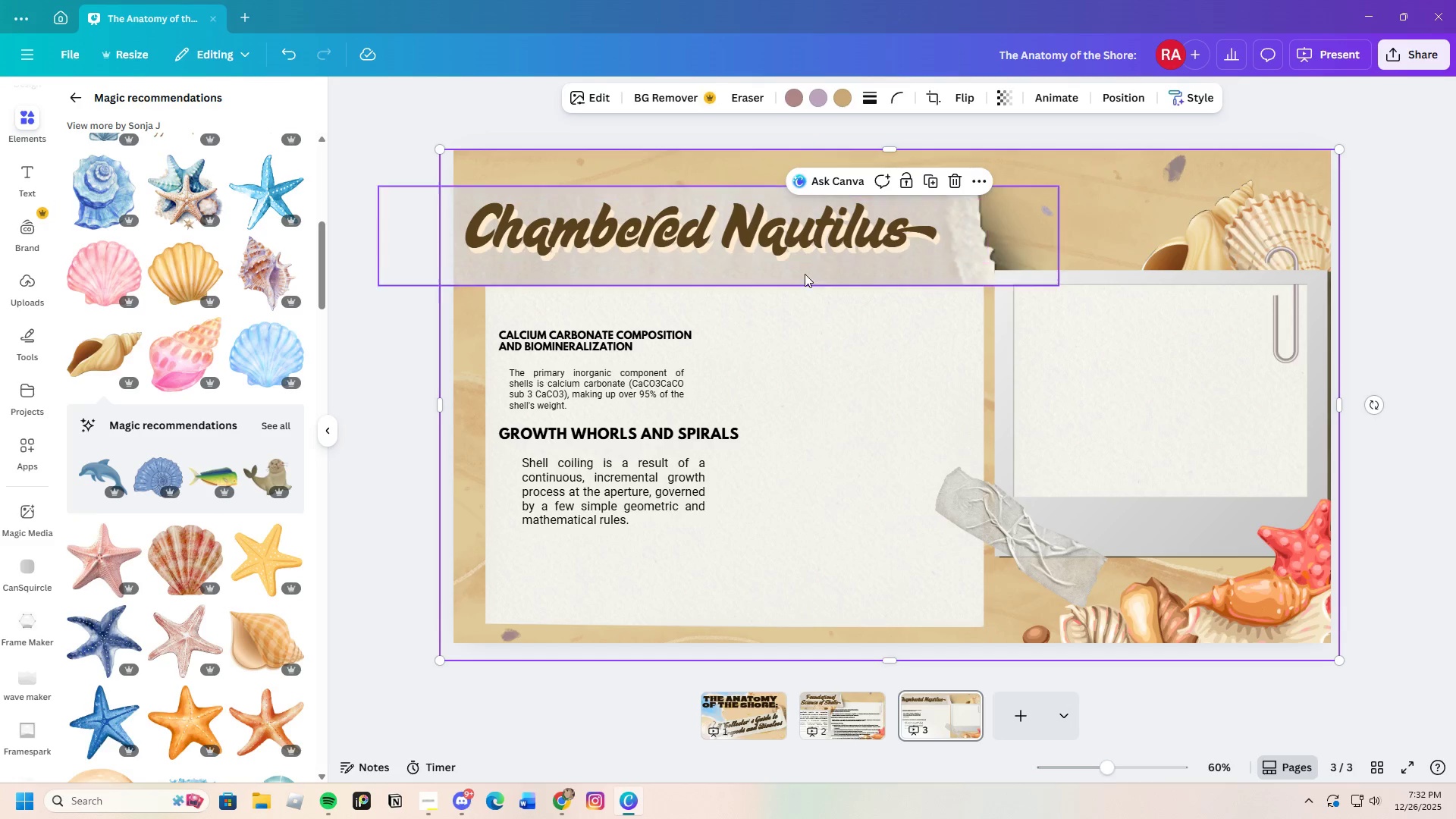 
left_click_drag(start_coordinate=[802, 276], to_coordinate=[801, 240])
 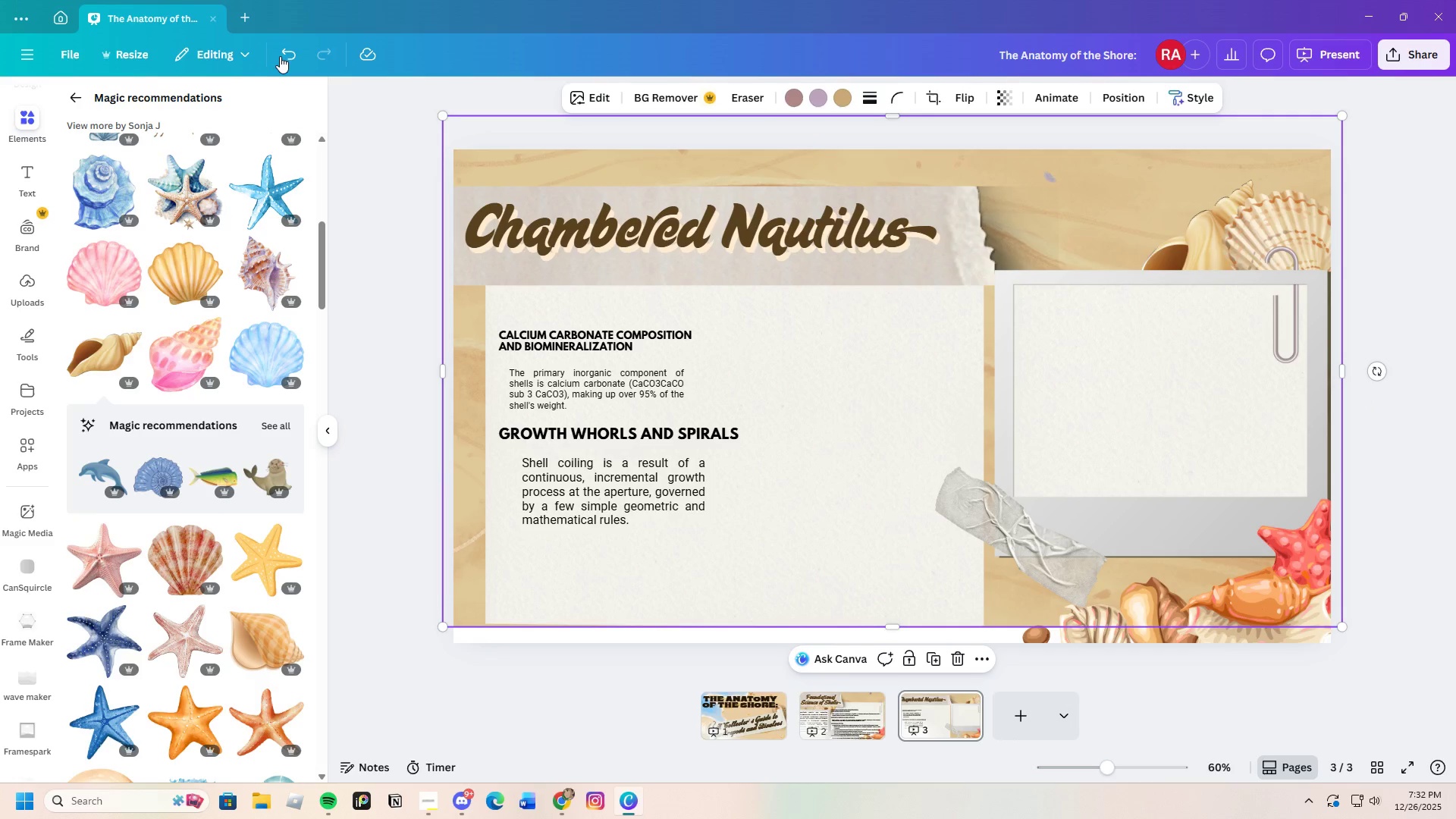 
left_click([282, 52])
 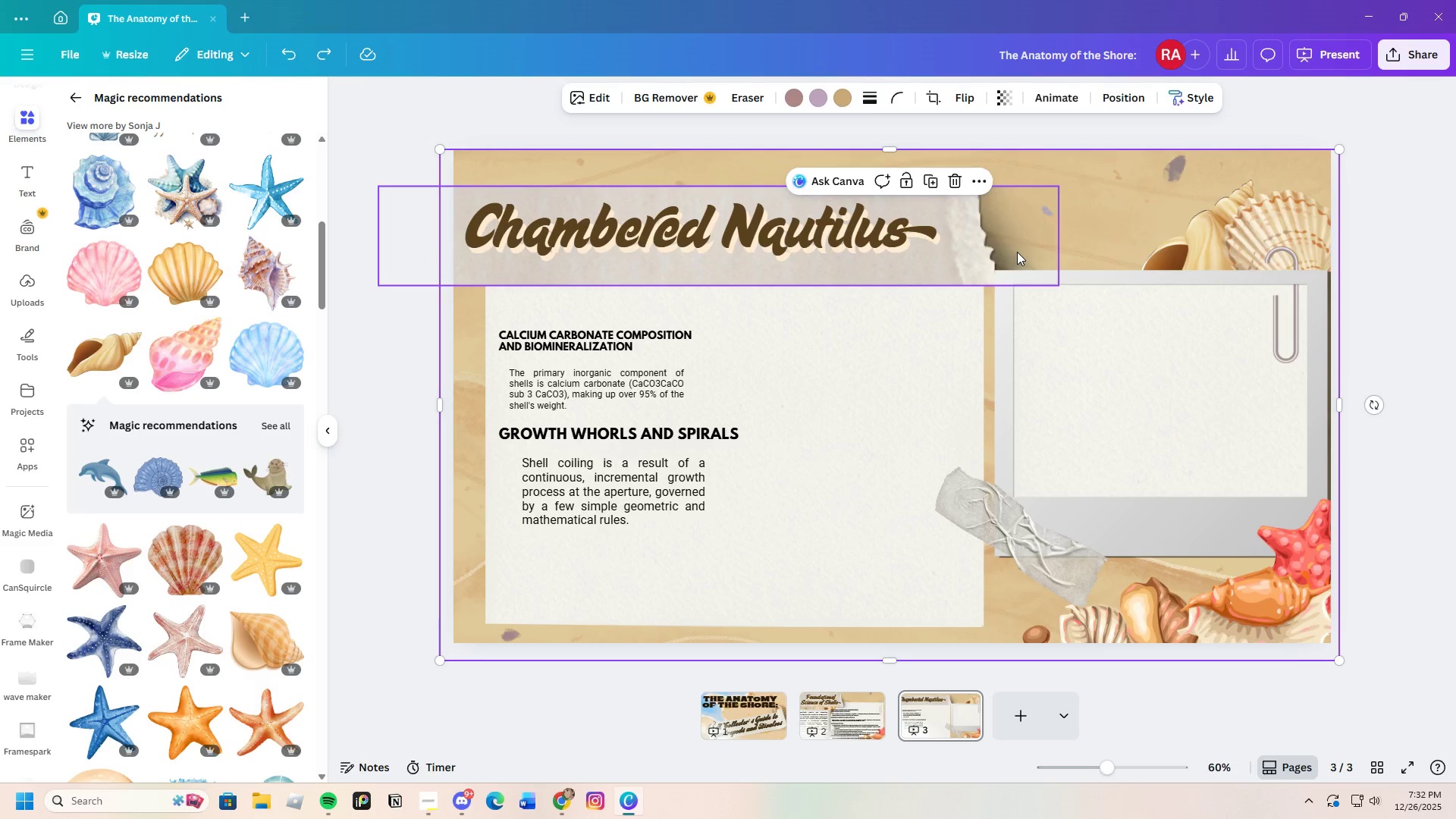 
left_click([1006, 260])
 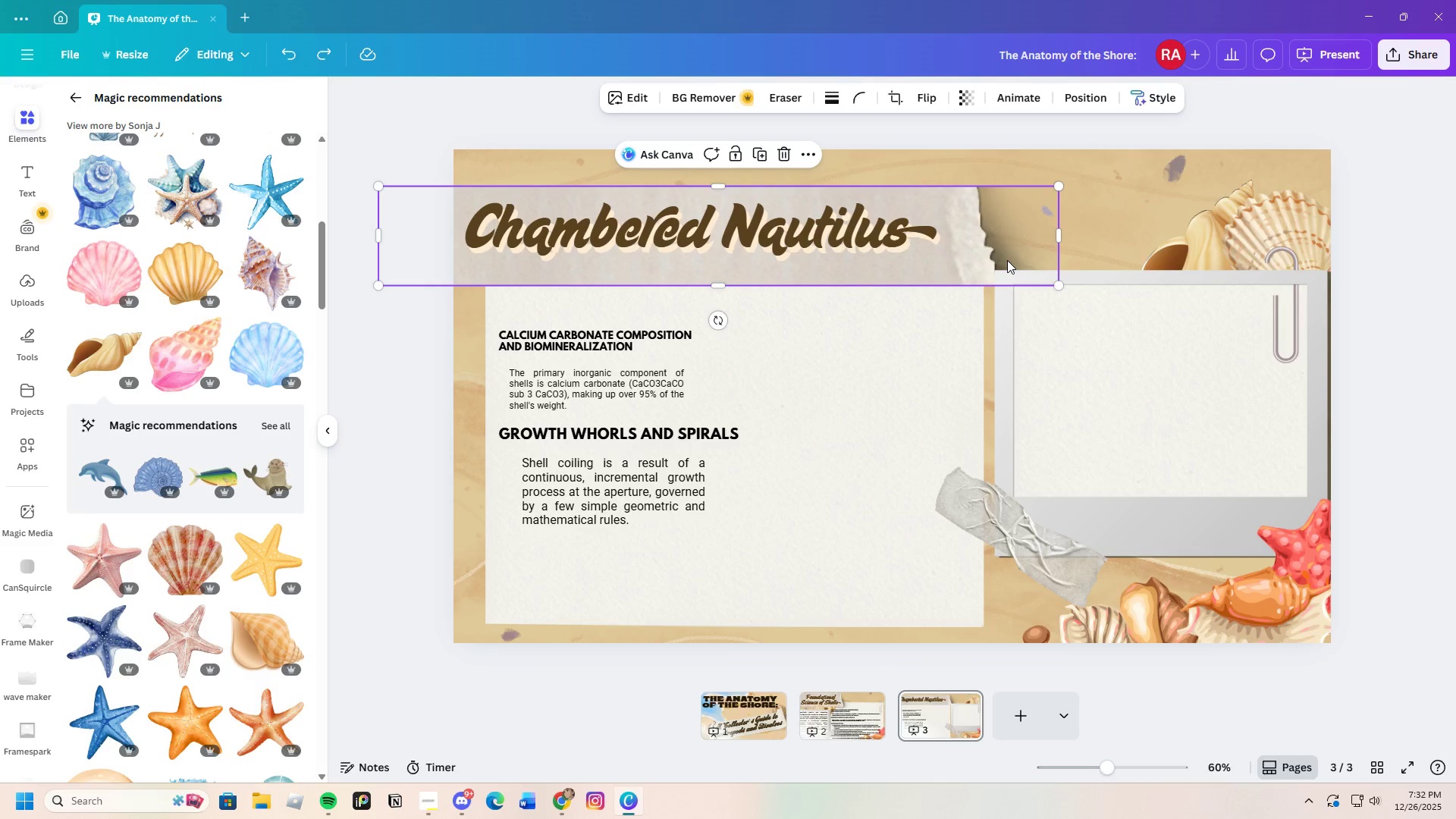 
left_click_drag(start_coordinate=[1007, 260], to_coordinate=[1012, 231])
 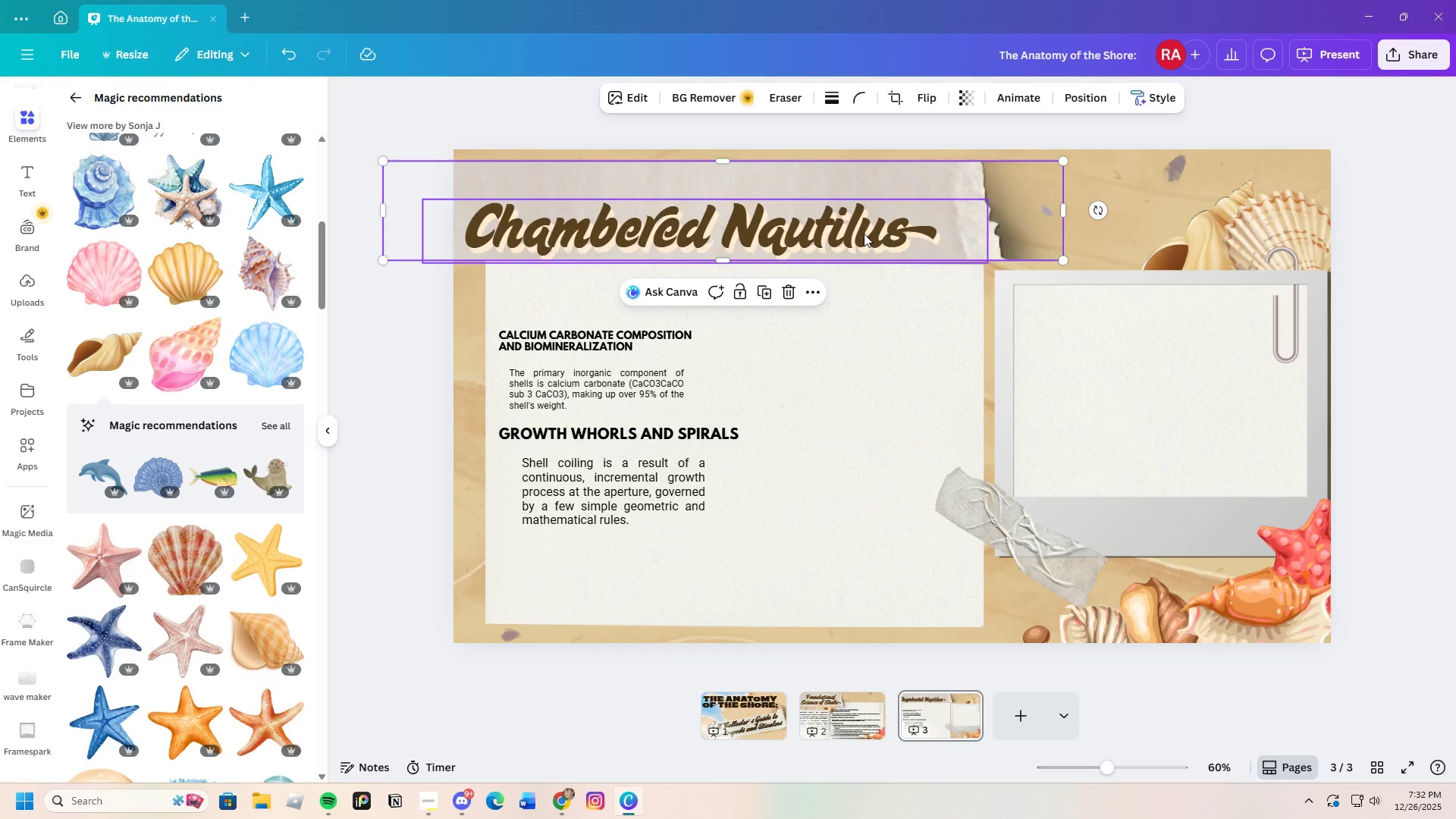 
left_click([863, 233])
 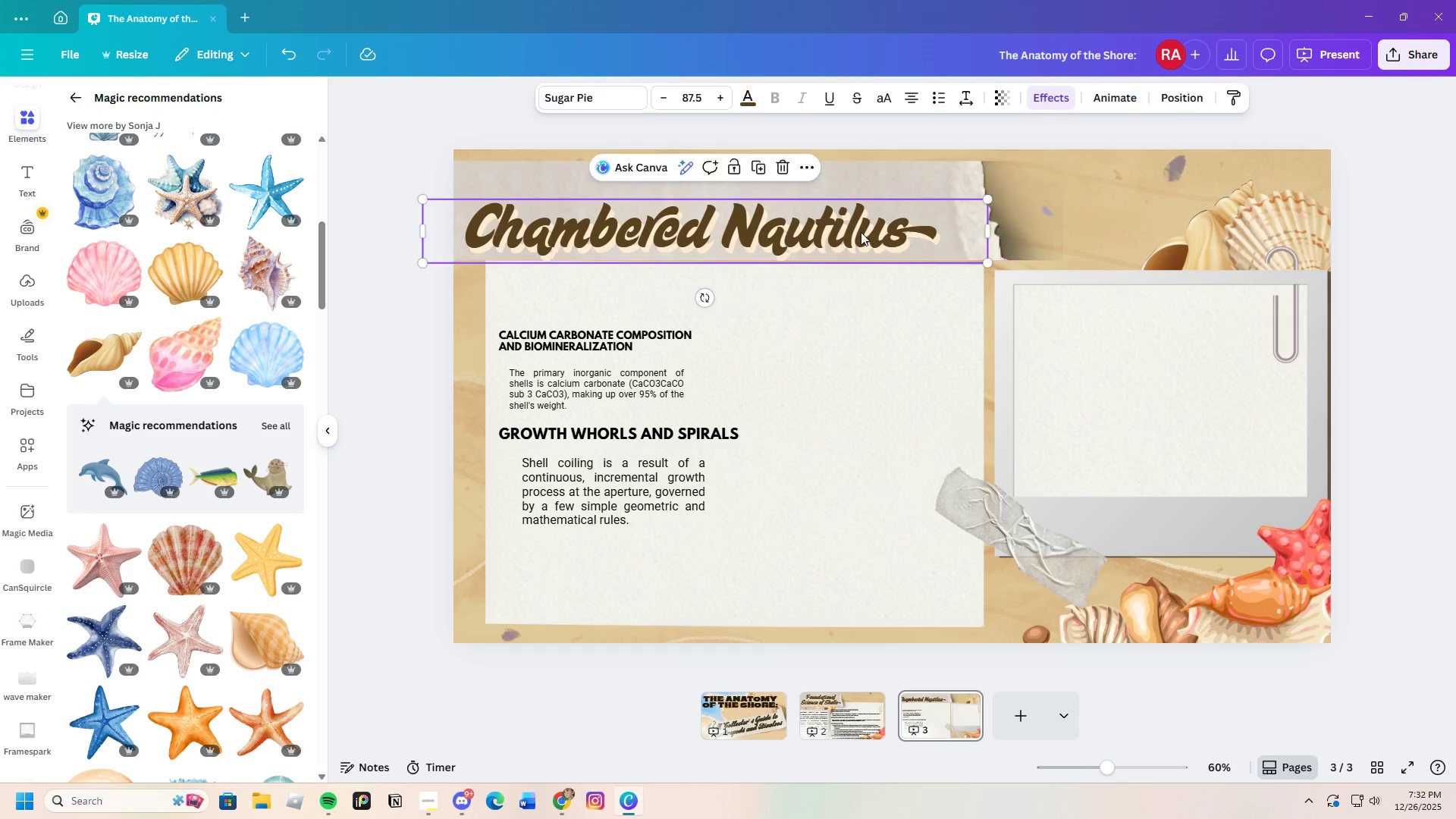 
left_click_drag(start_coordinate=[860, 232], to_coordinate=[865, 212])
 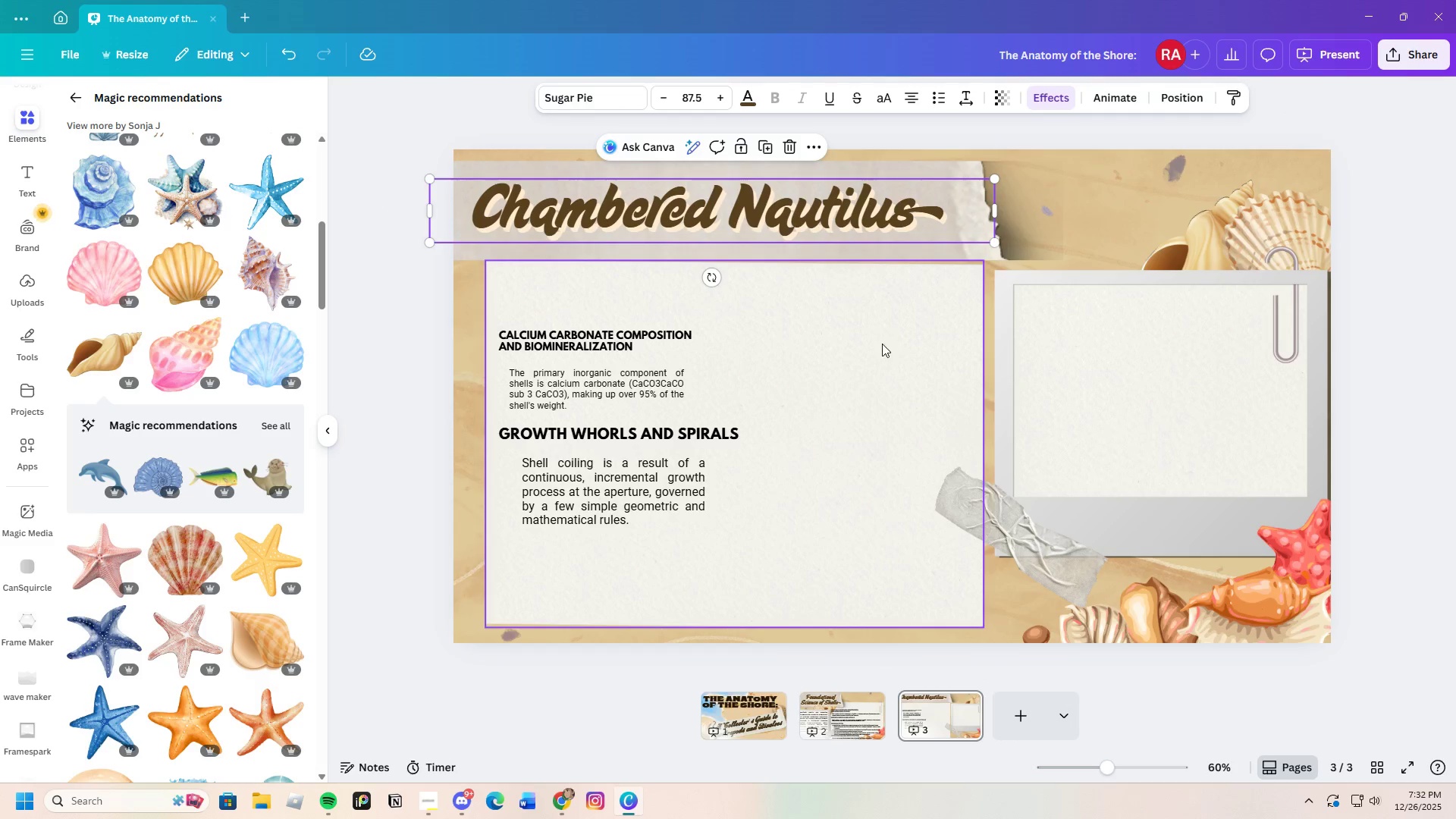 
left_click([882, 344])
 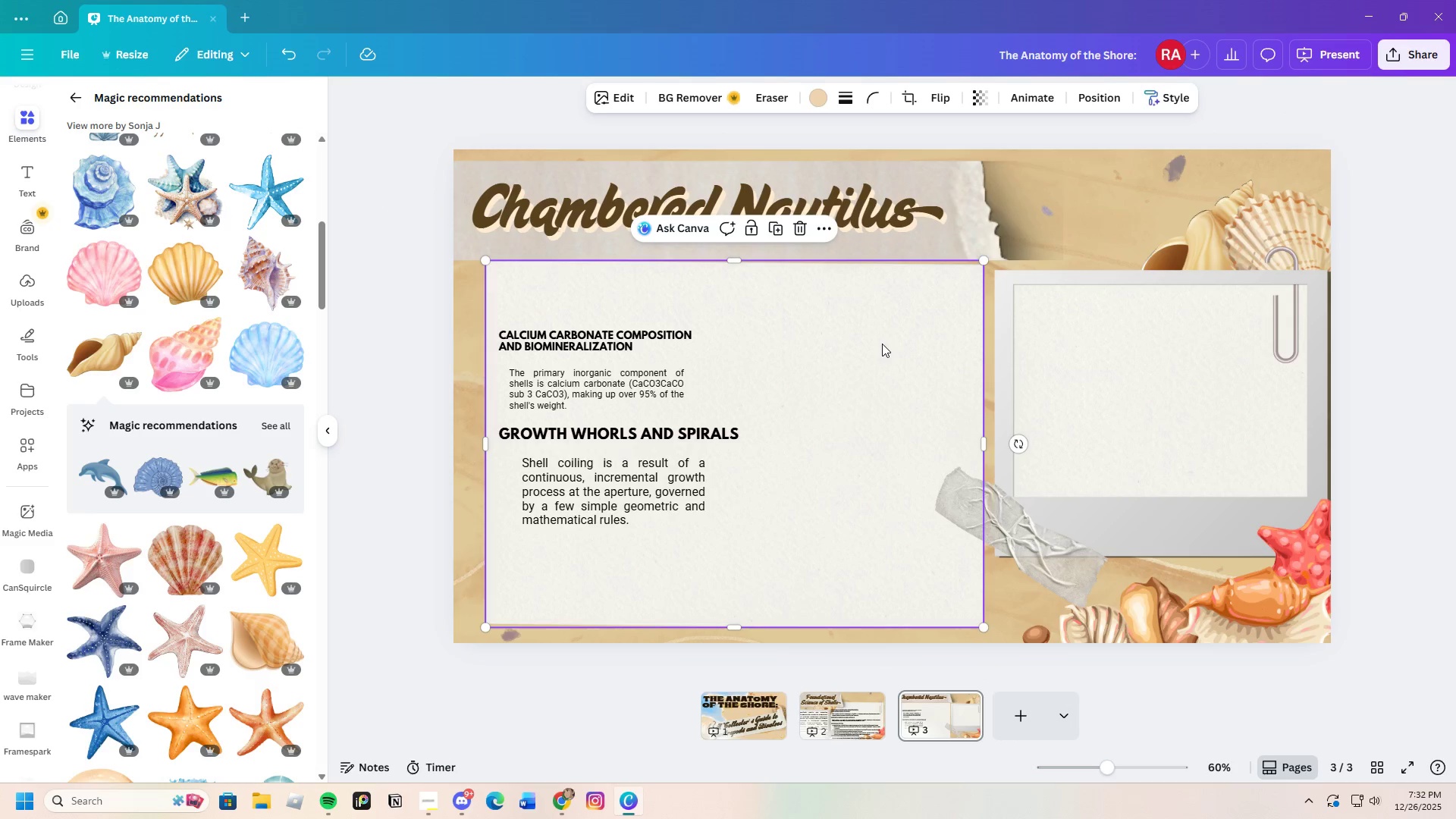 
left_click_drag(start_coordinate=[882, 344], to_coordinate=[873, 350])
 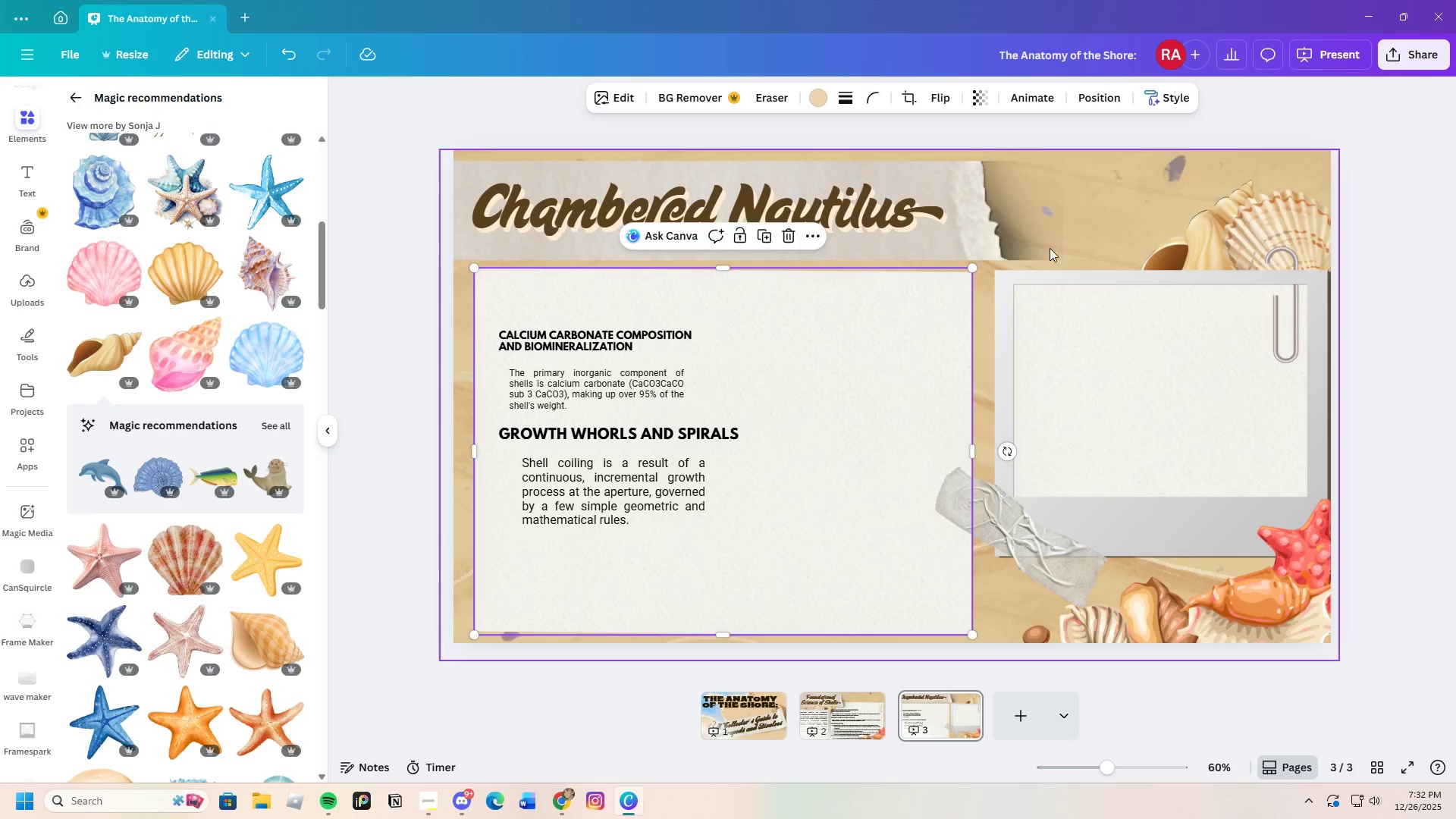 
left_click([1057, 218])
 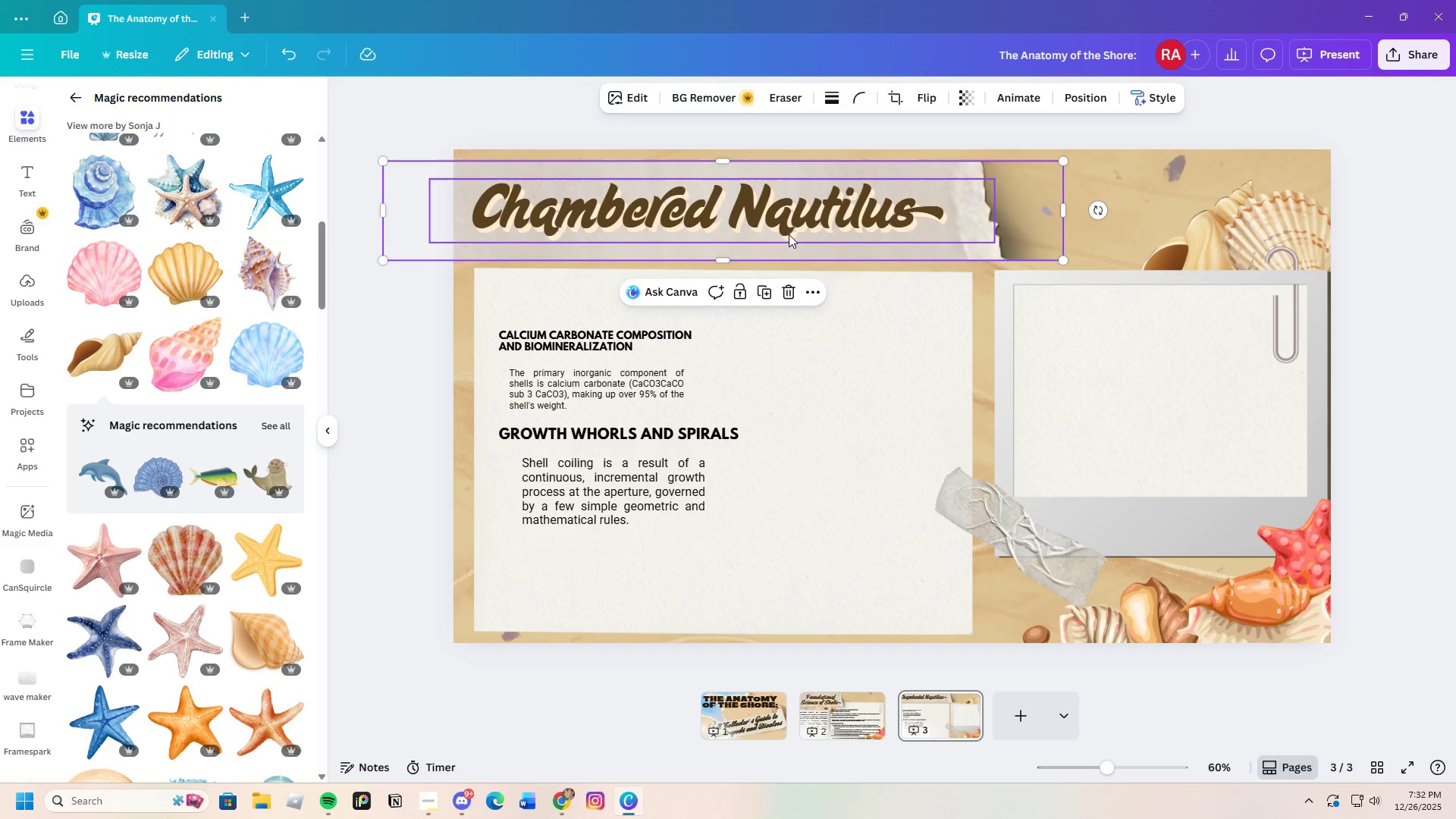 
left_click([792, 228])
 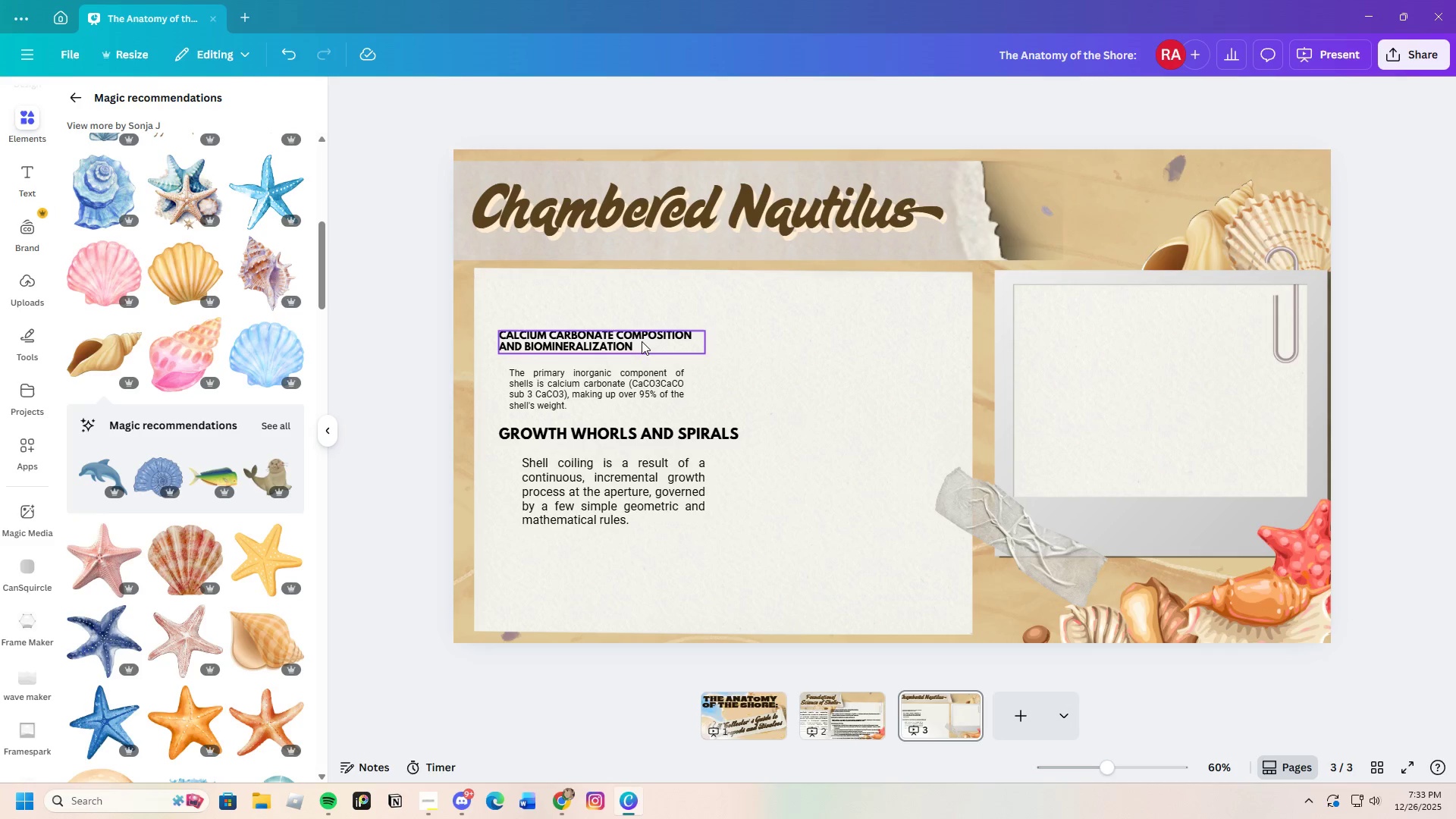 
wait(23.25)
 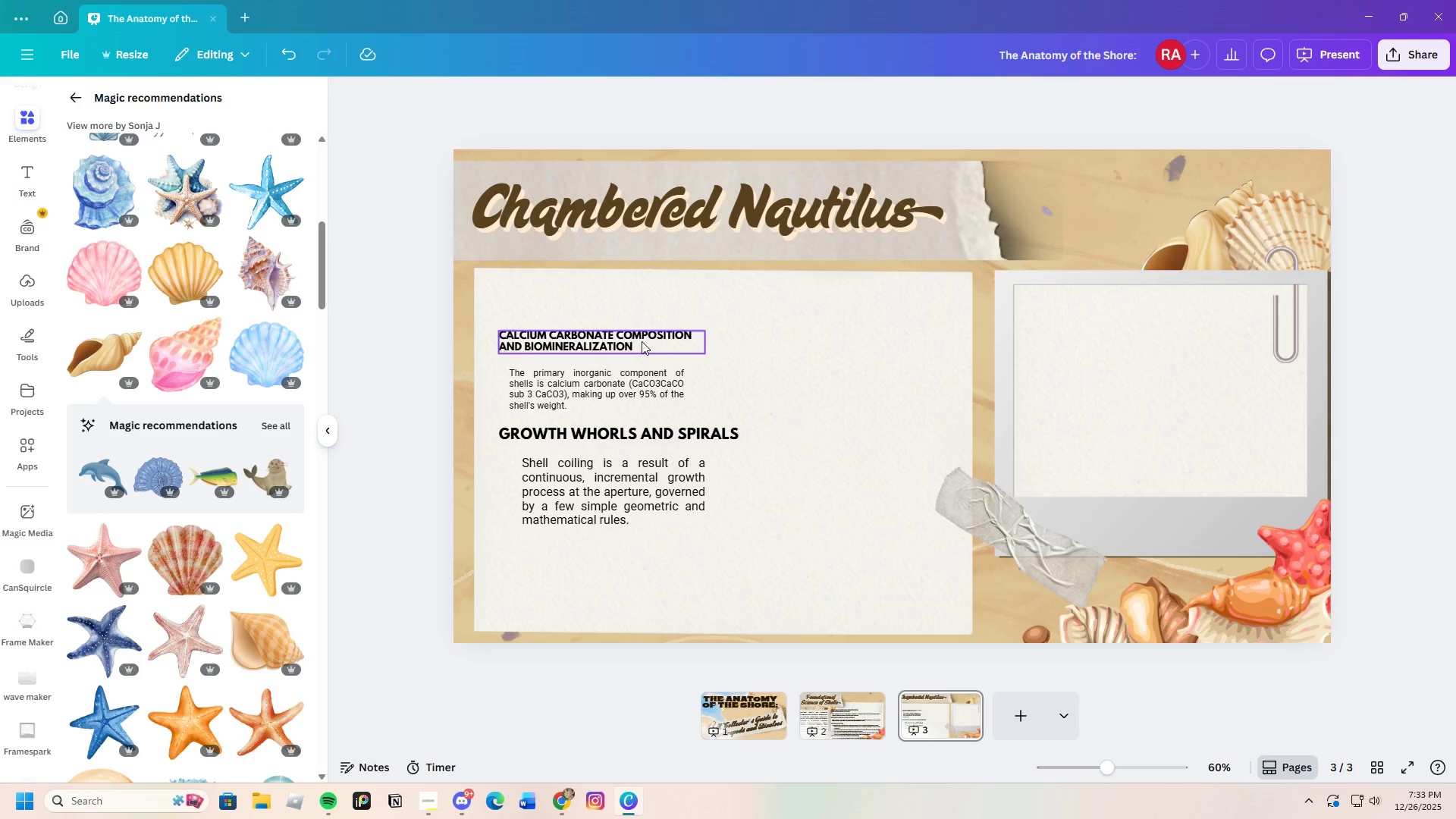 
double_click([643, 341])
 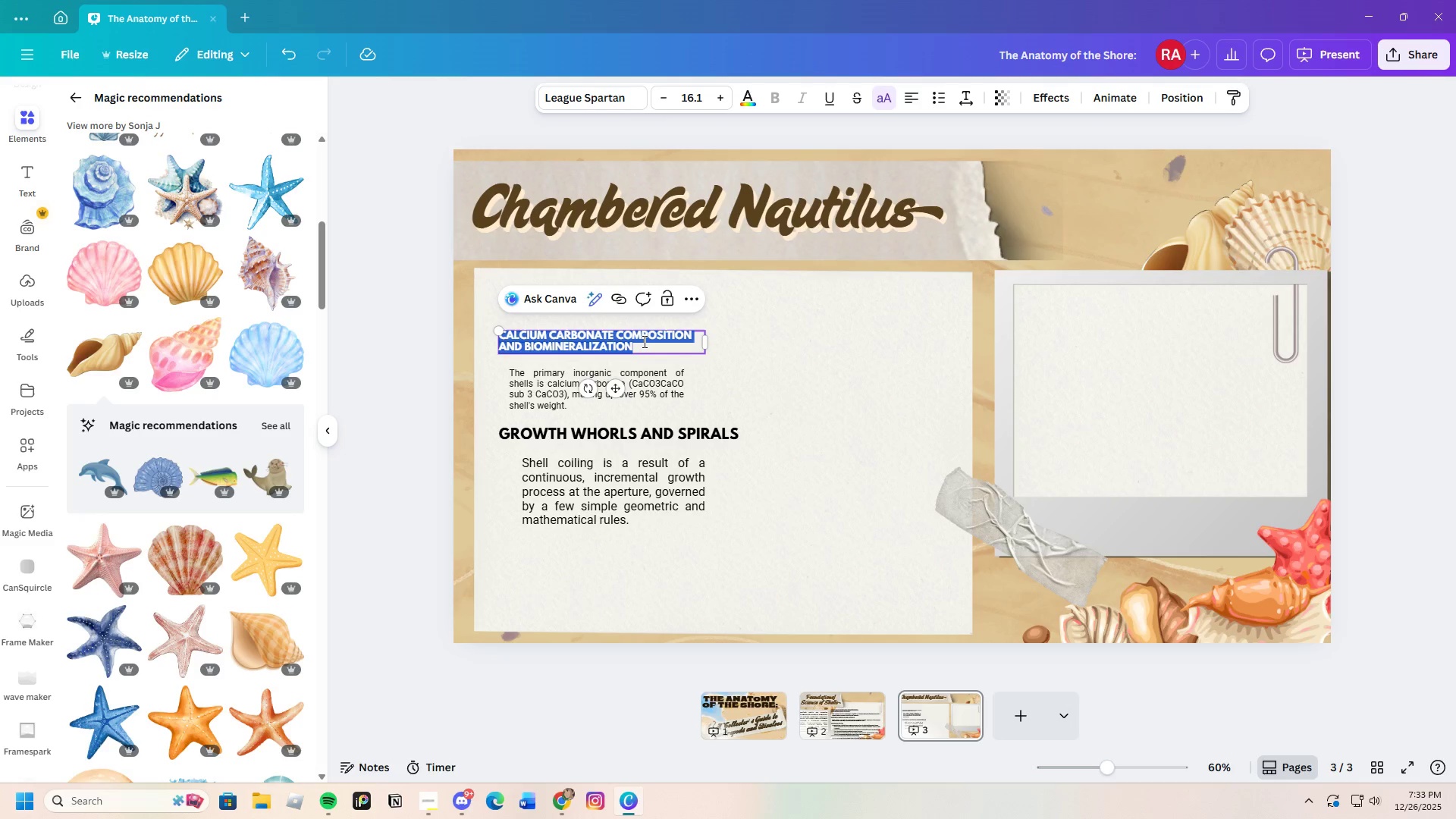 
key(Backspace)
type(scientific name:)
 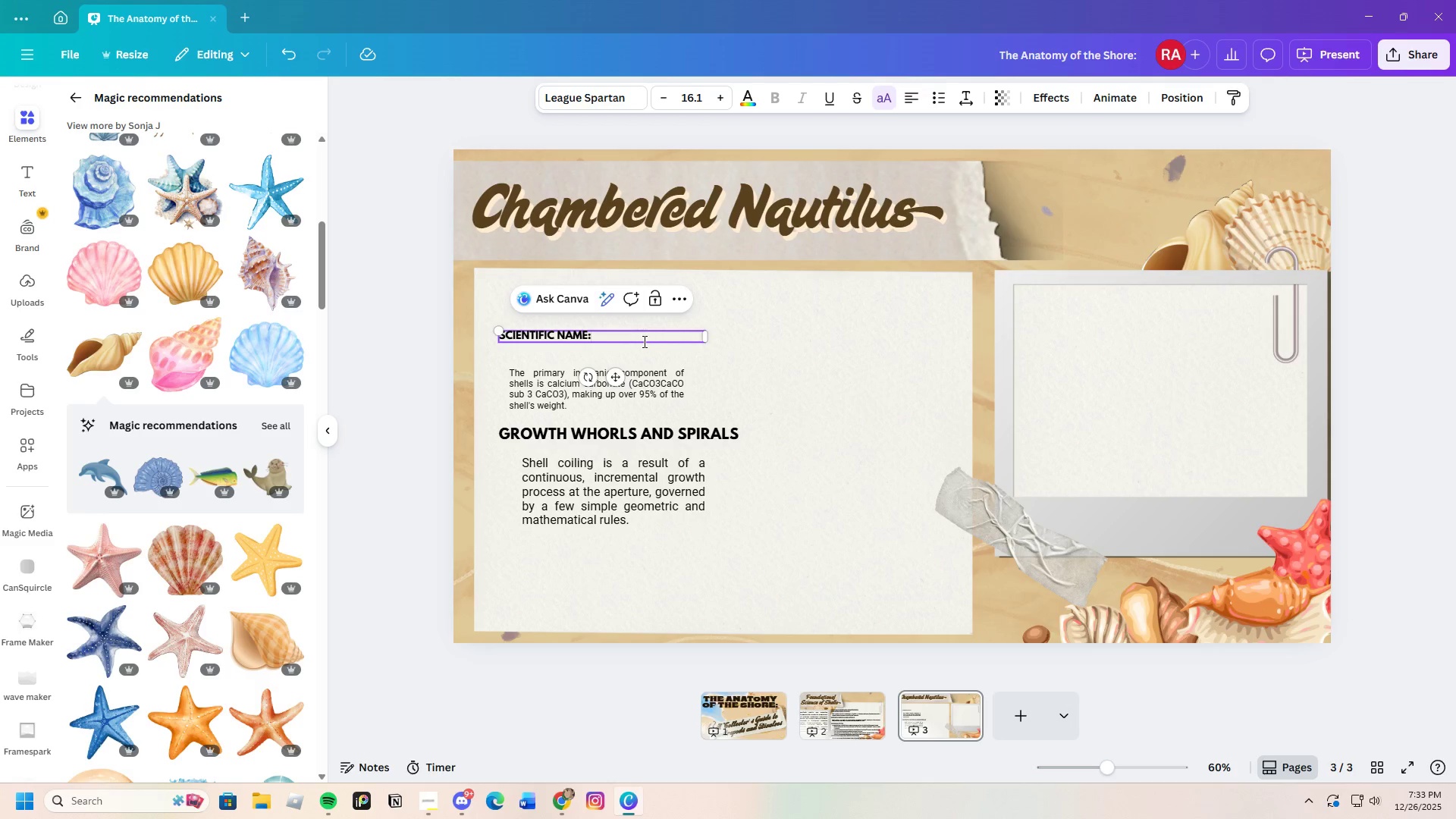 
left_click([713, 349])
 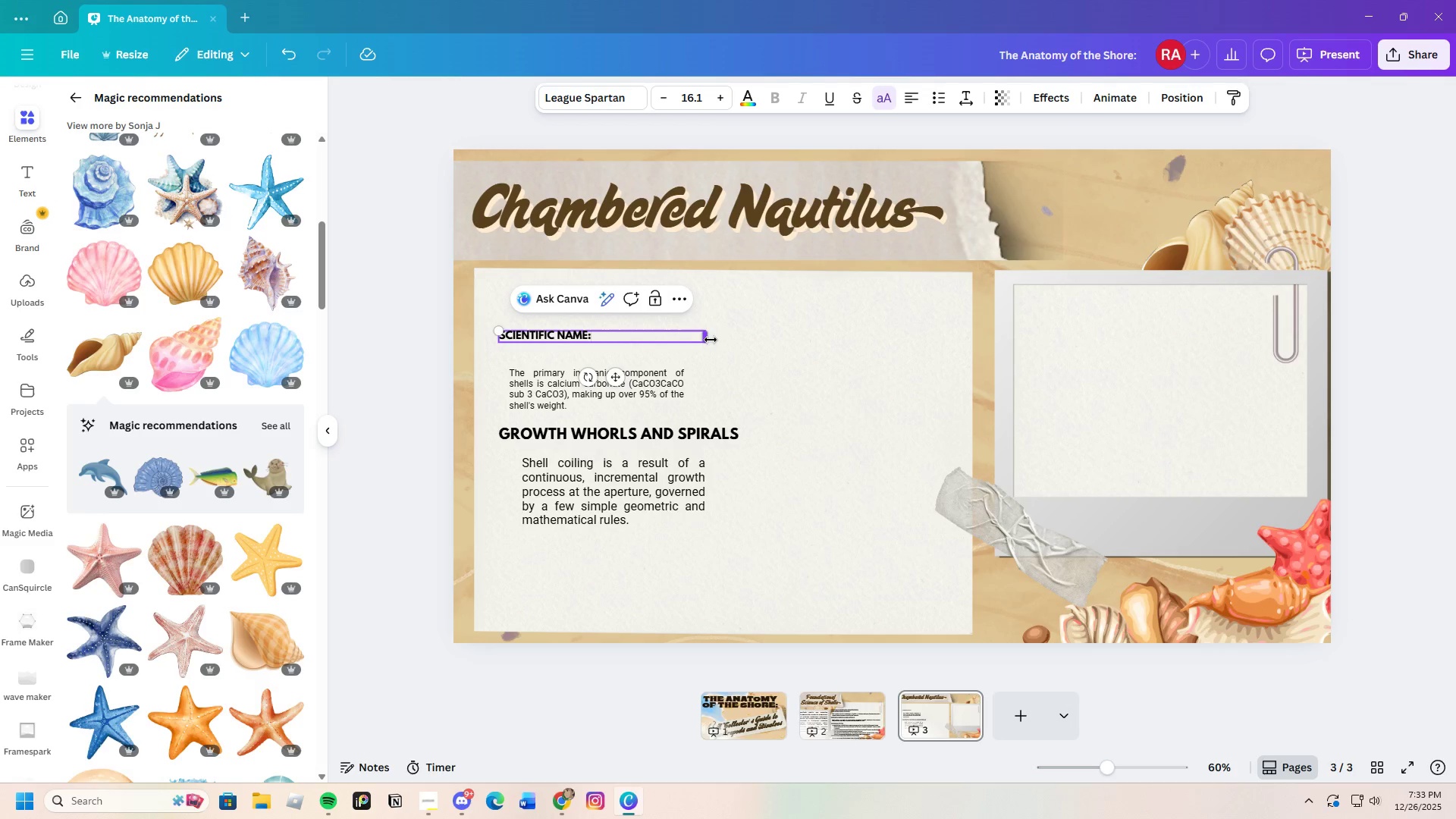 
left_click_drag(start_coordinate=[709, 340], to_coordinate=[592, 332])
 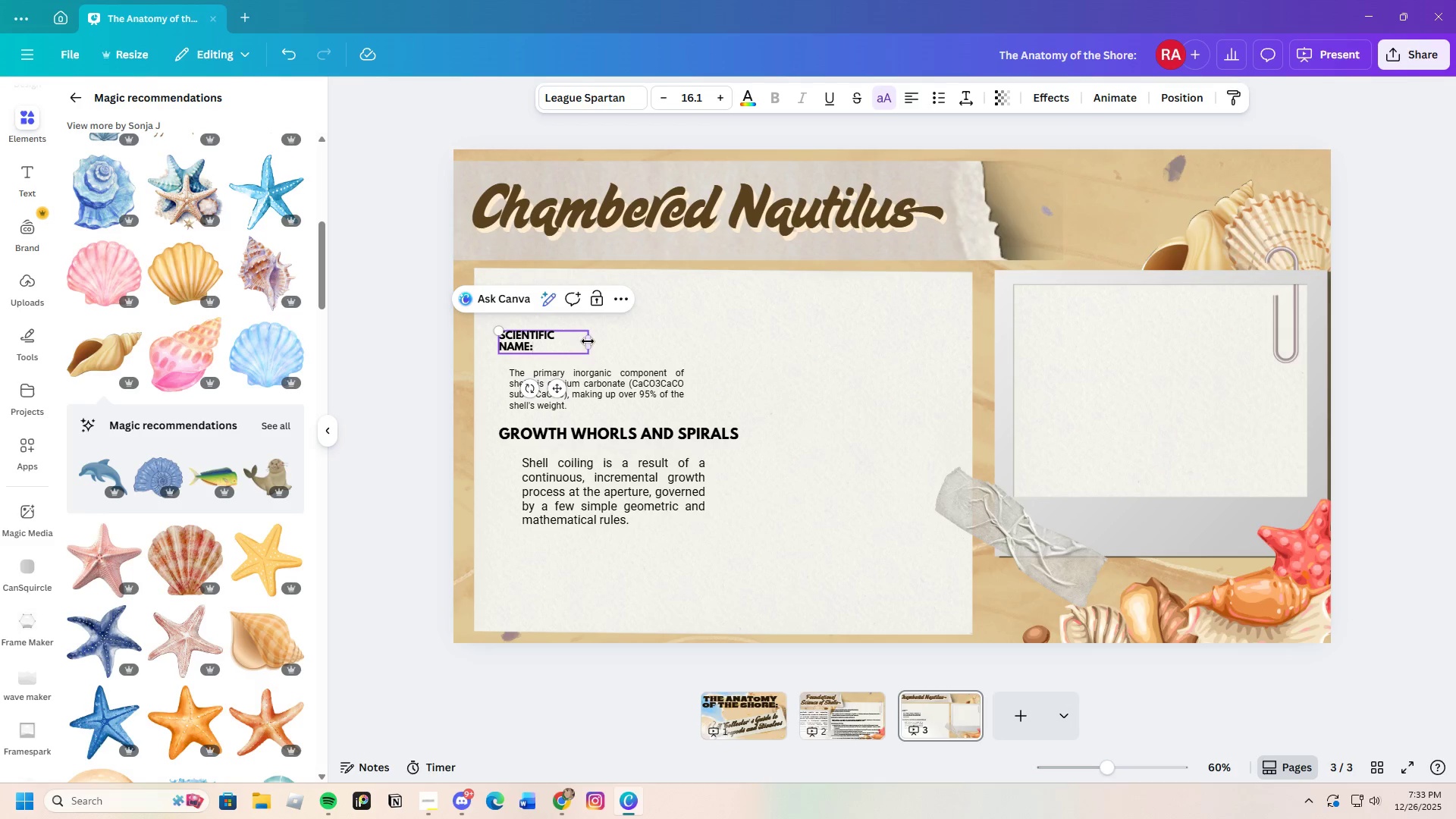 
left_click_drag(start_coordinate=[588, 343], to_coordinate=[626, 349])
 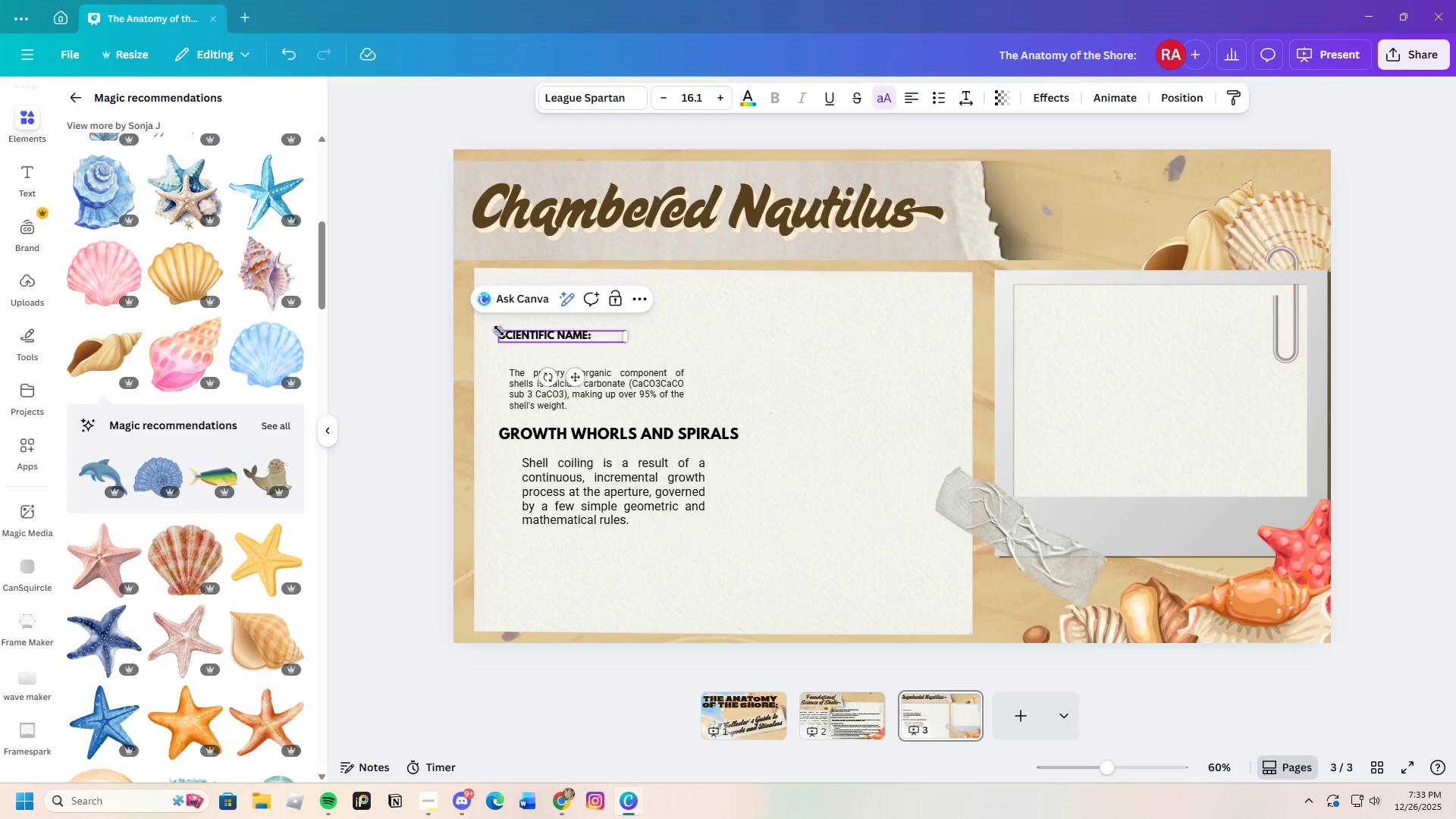 
left_click_drag(start_coordinate=[498, 329], to_coordinate=[431, 275])
 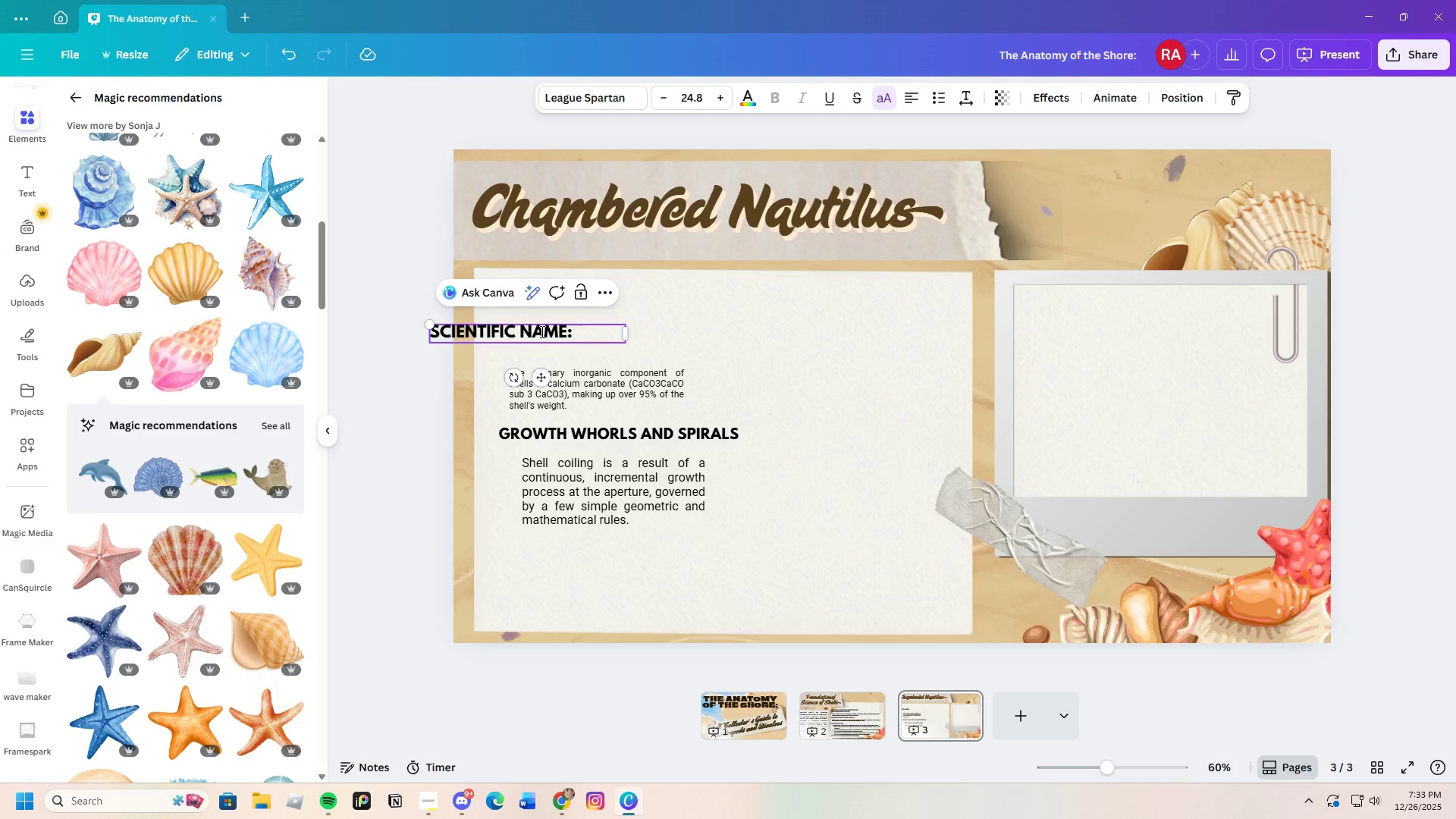 
left_click_drag(start_coordinate=[541, 332], to_coordinate=[575, 330])
 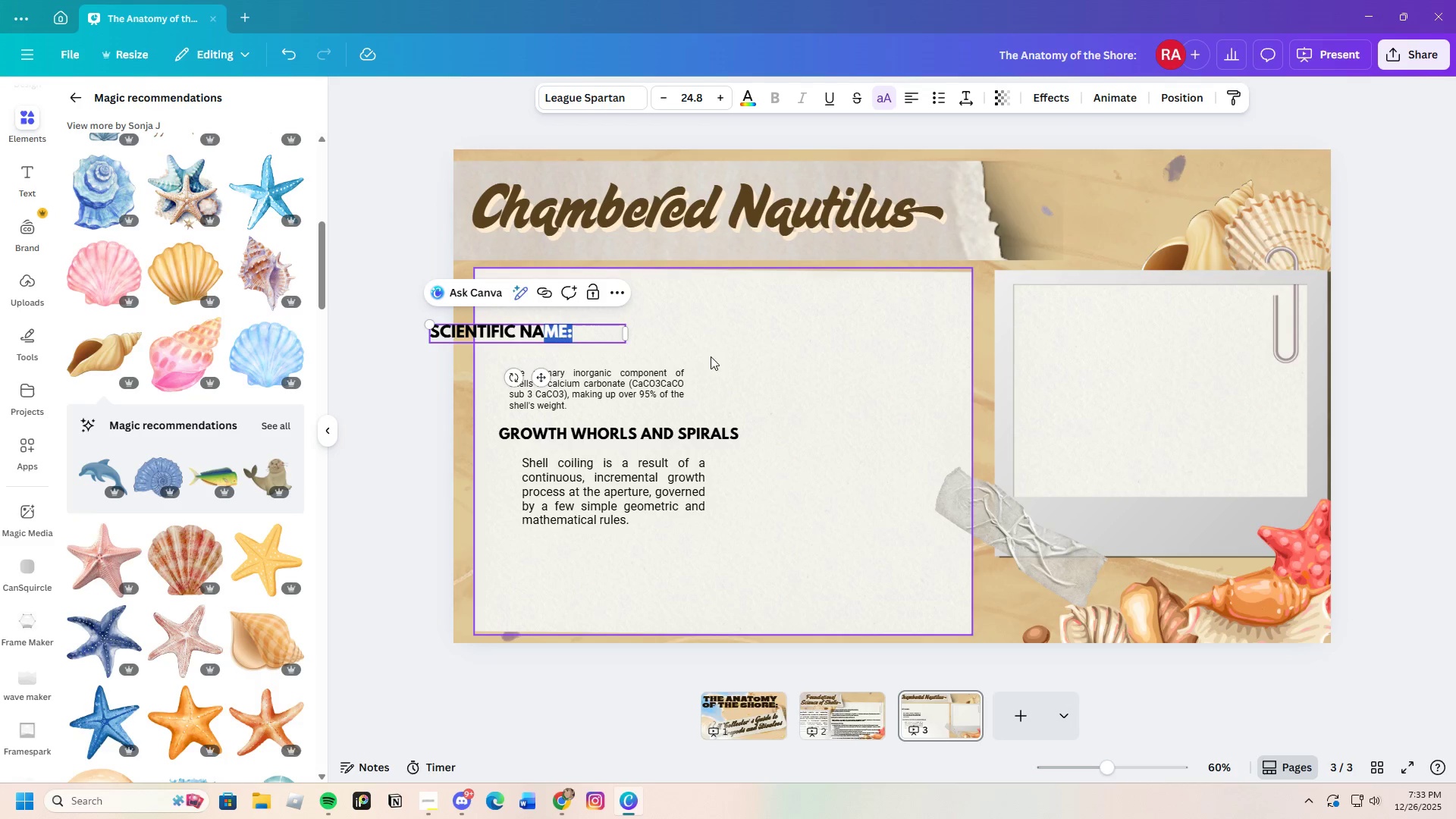 
left_click([720, 358])
 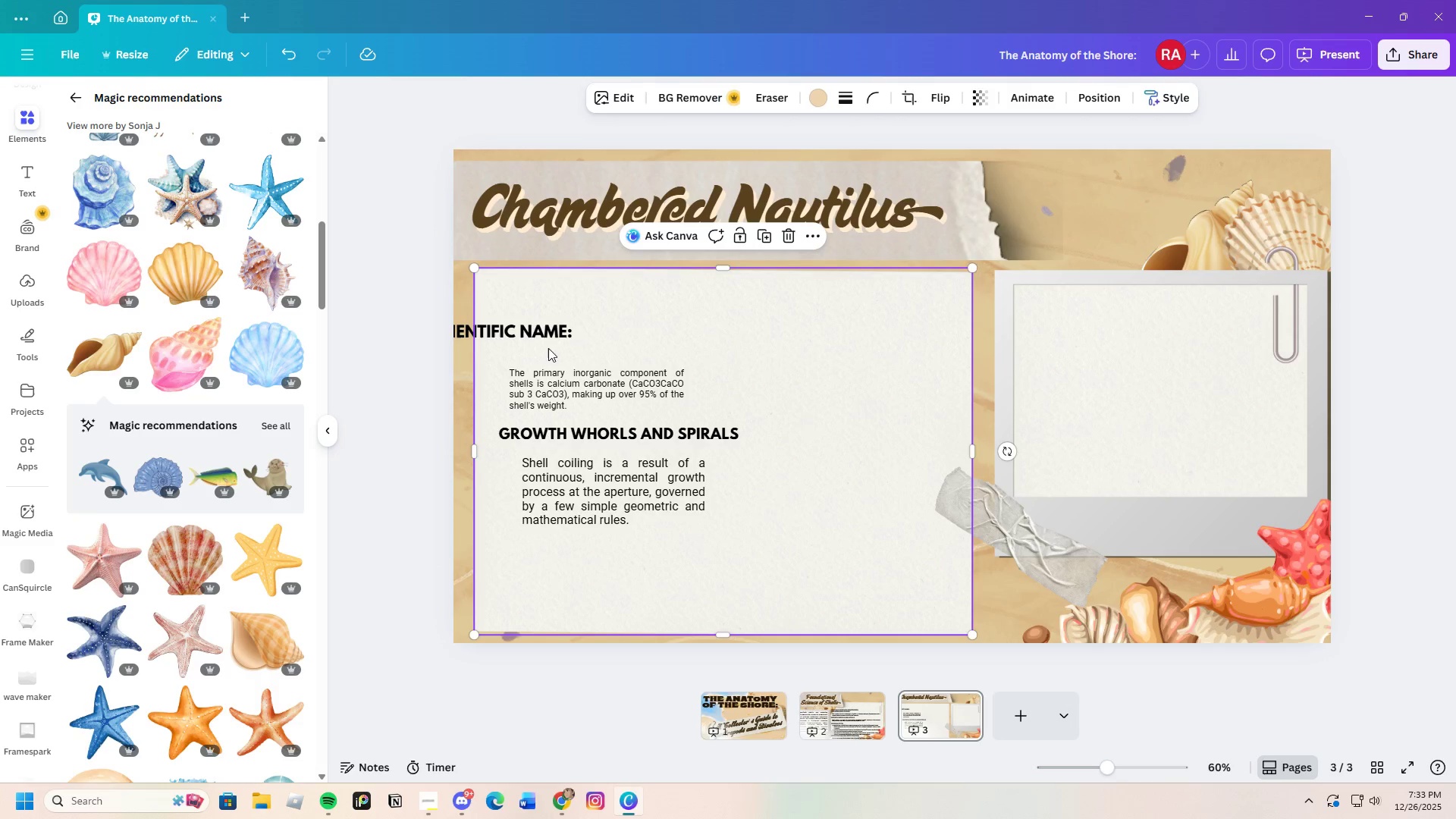 
left_click([543, 337])
 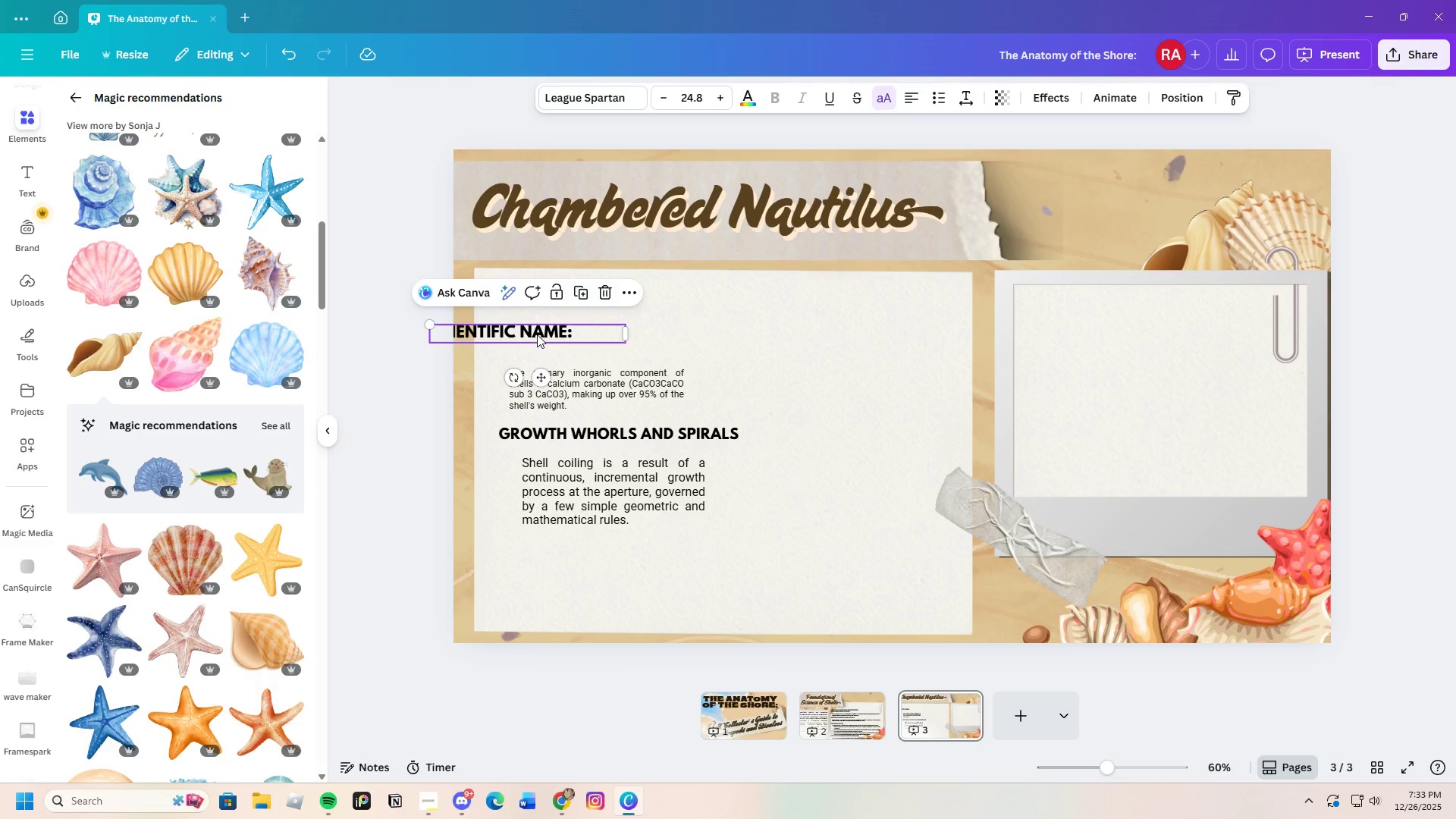 
left_click_drag(start_coordinate=[537, 334], to_coordinate=[591, 291])
 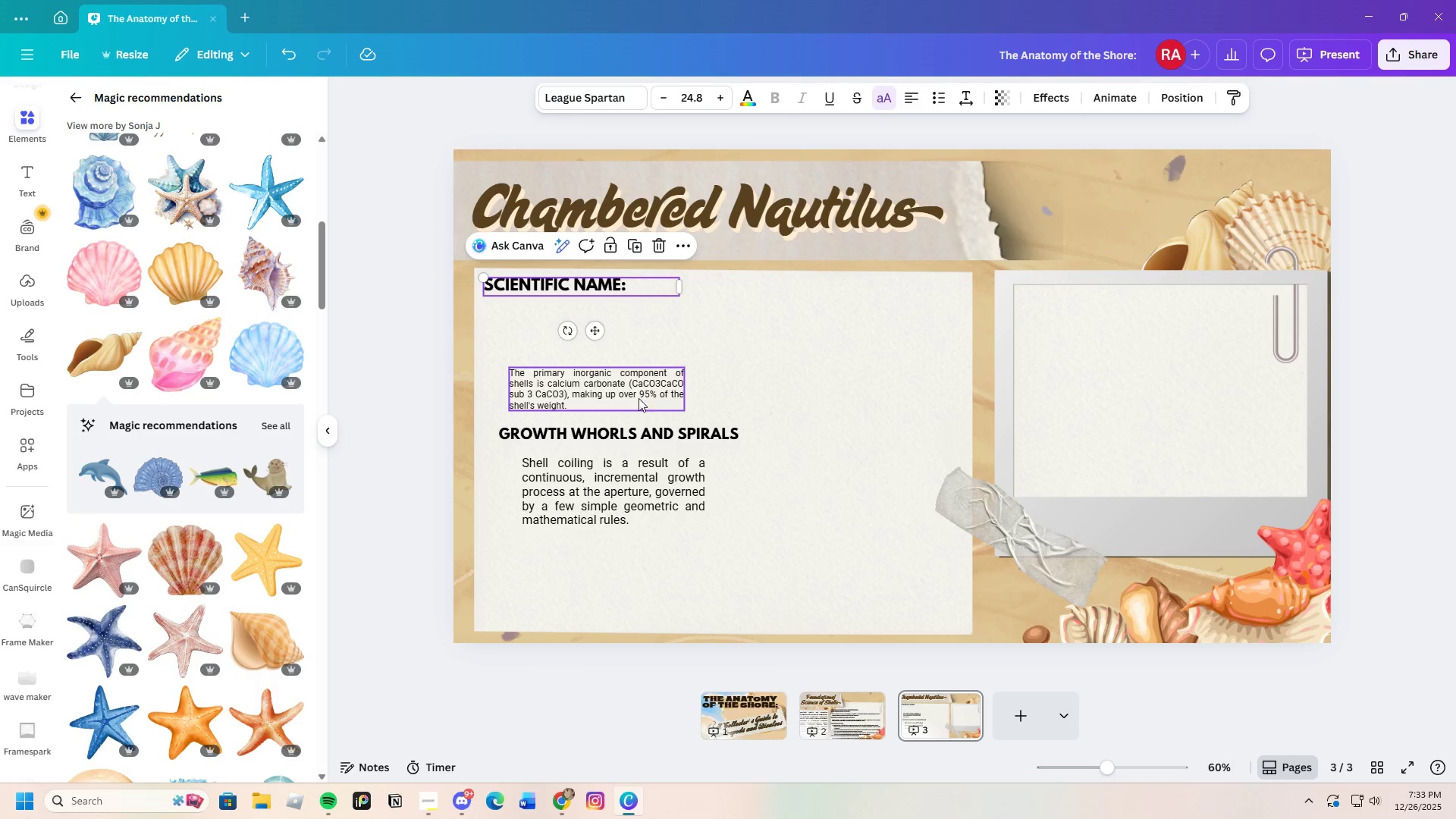 
left_click([627, 380])
 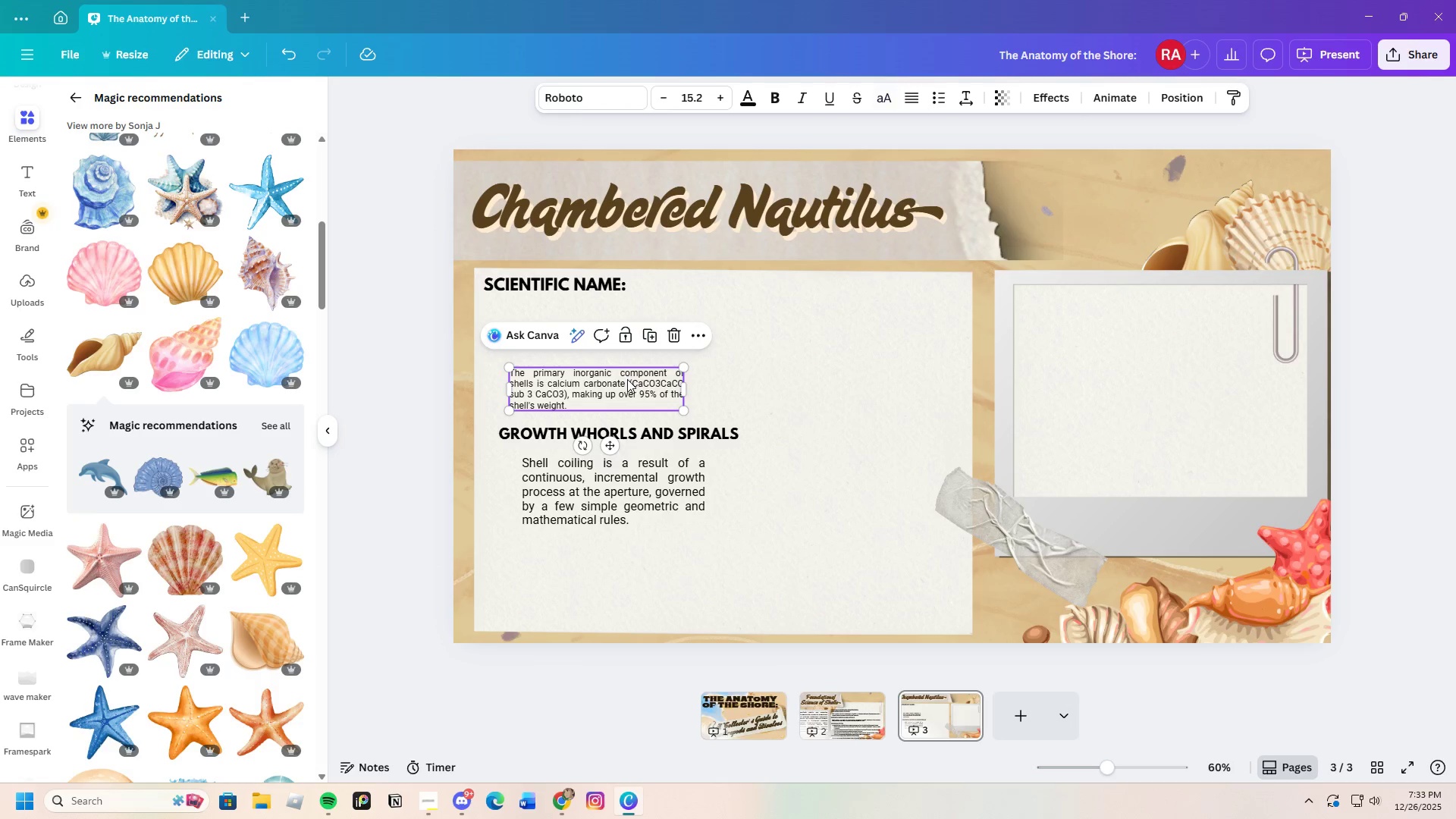 
left_click_drag(start_coordinate=[627, 379], to_coordinate=[634, 318])
 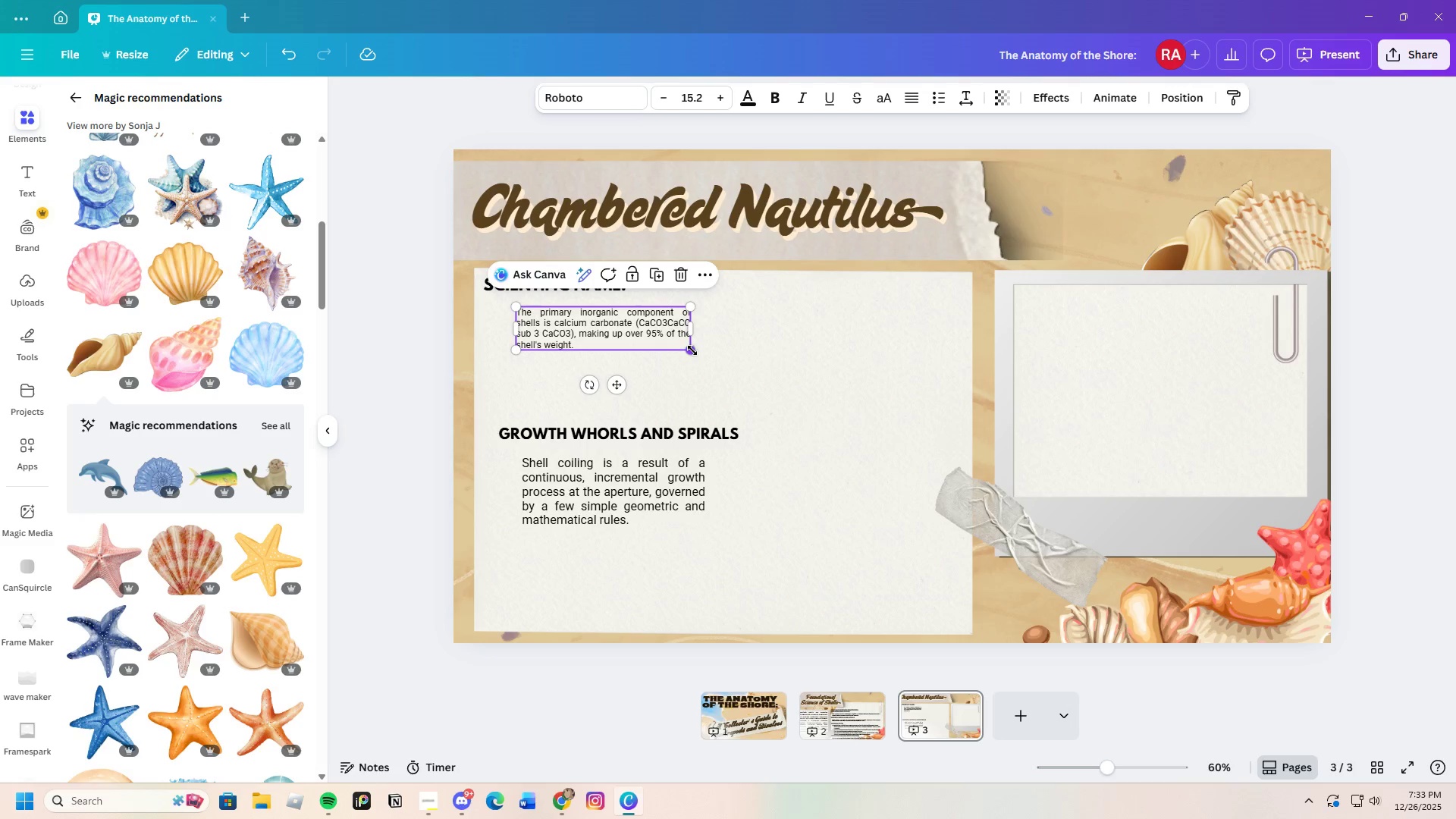 
left_click_drag(start_coordinate=[692, 350], to_coordinate=[720, 357])
 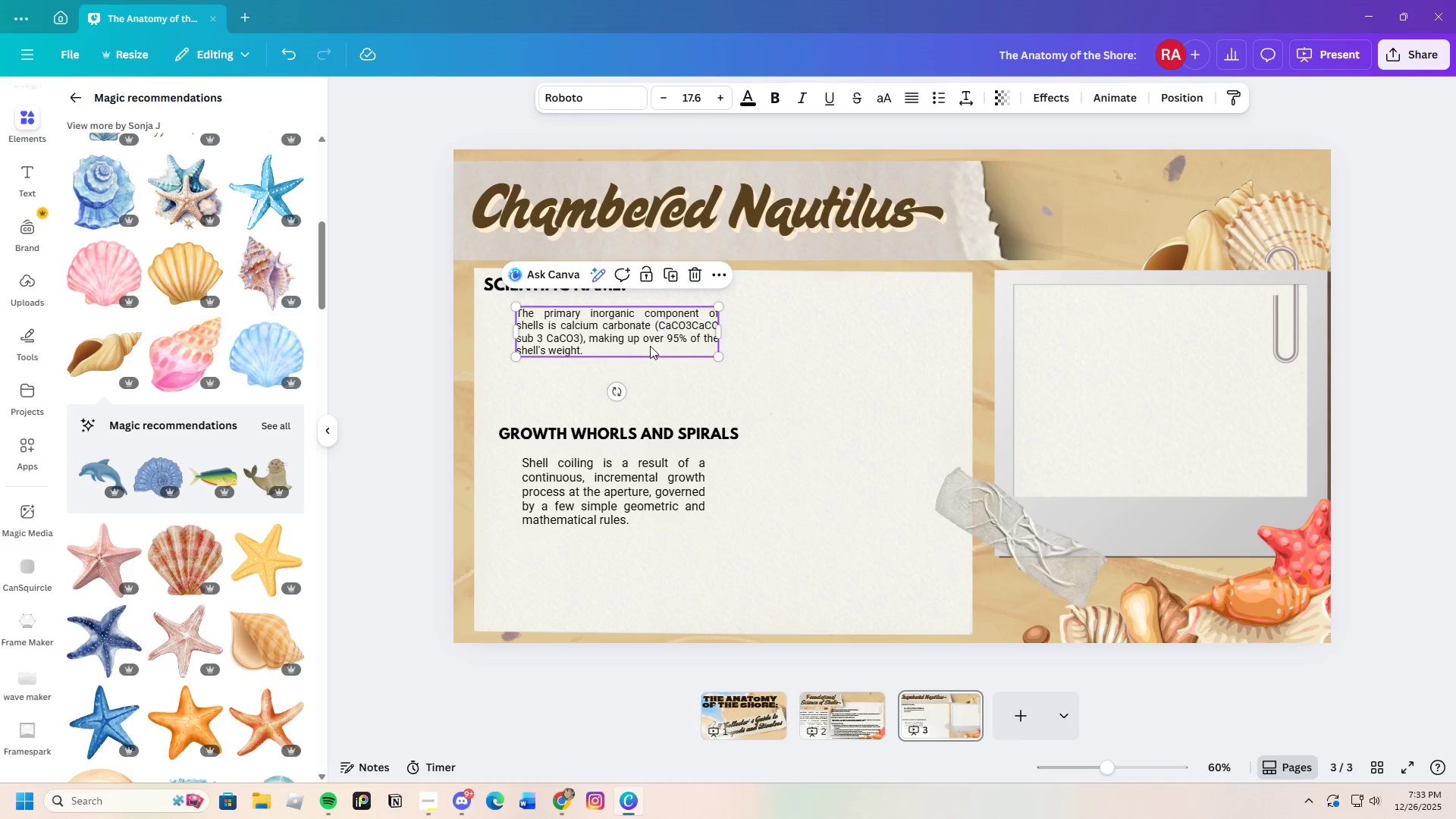 
left_click_drag(start_coordinate=[650, 346], to_coordinate=[852, 321])
 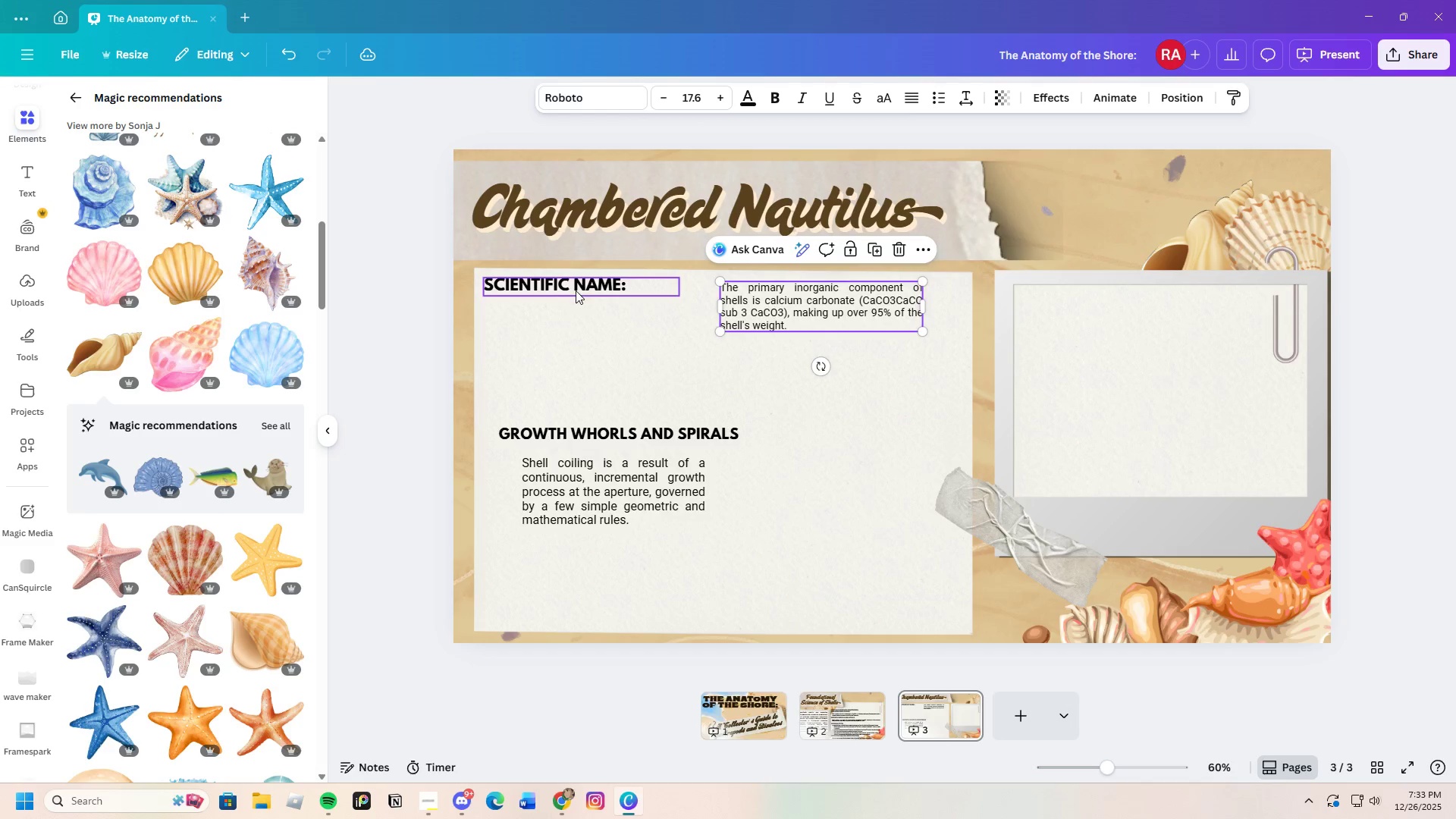 
left_click([574, 288])
 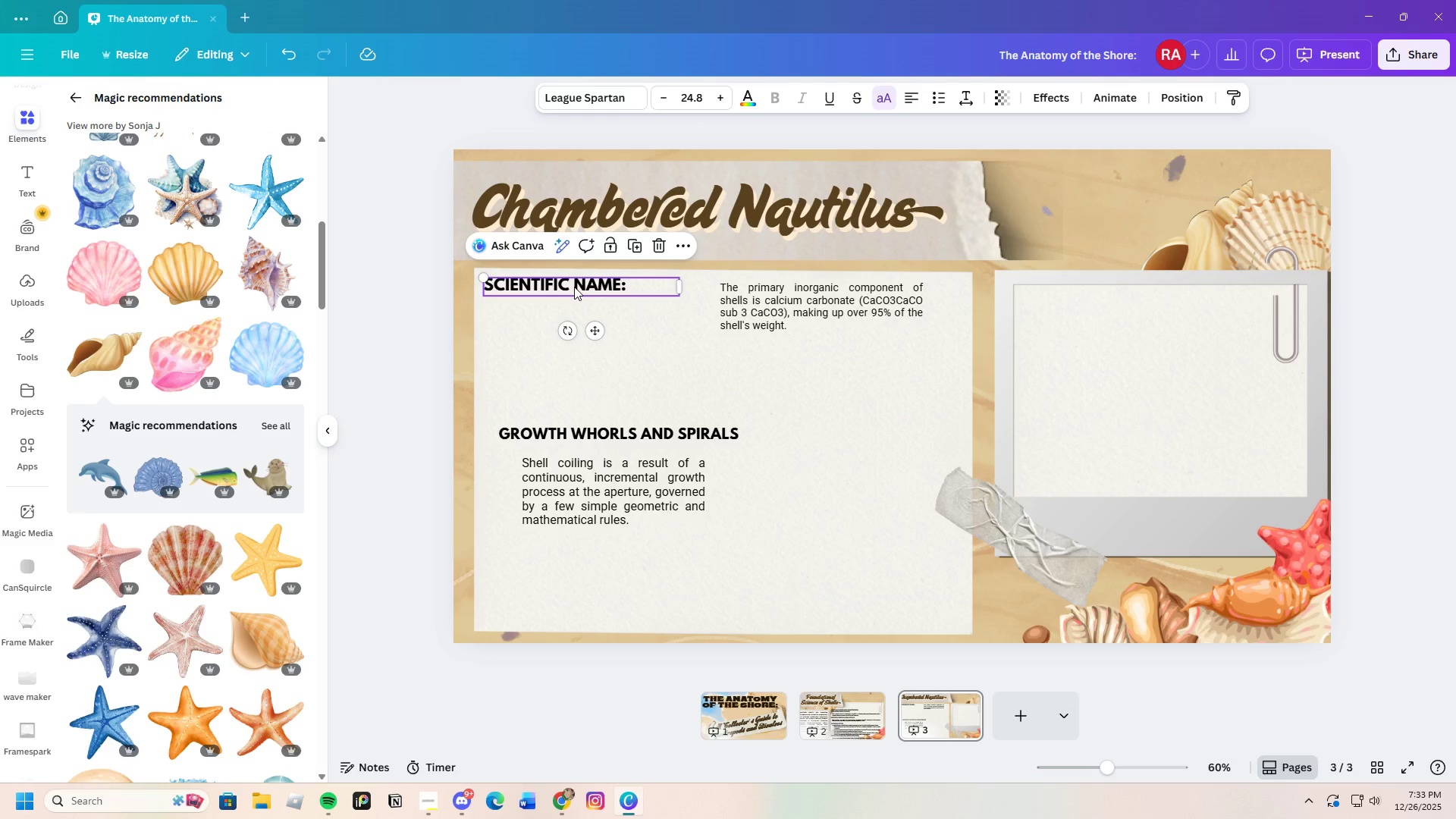 
left_click_drag(start_coordinate=[574, 287], to_coordinate=[579, 289])
 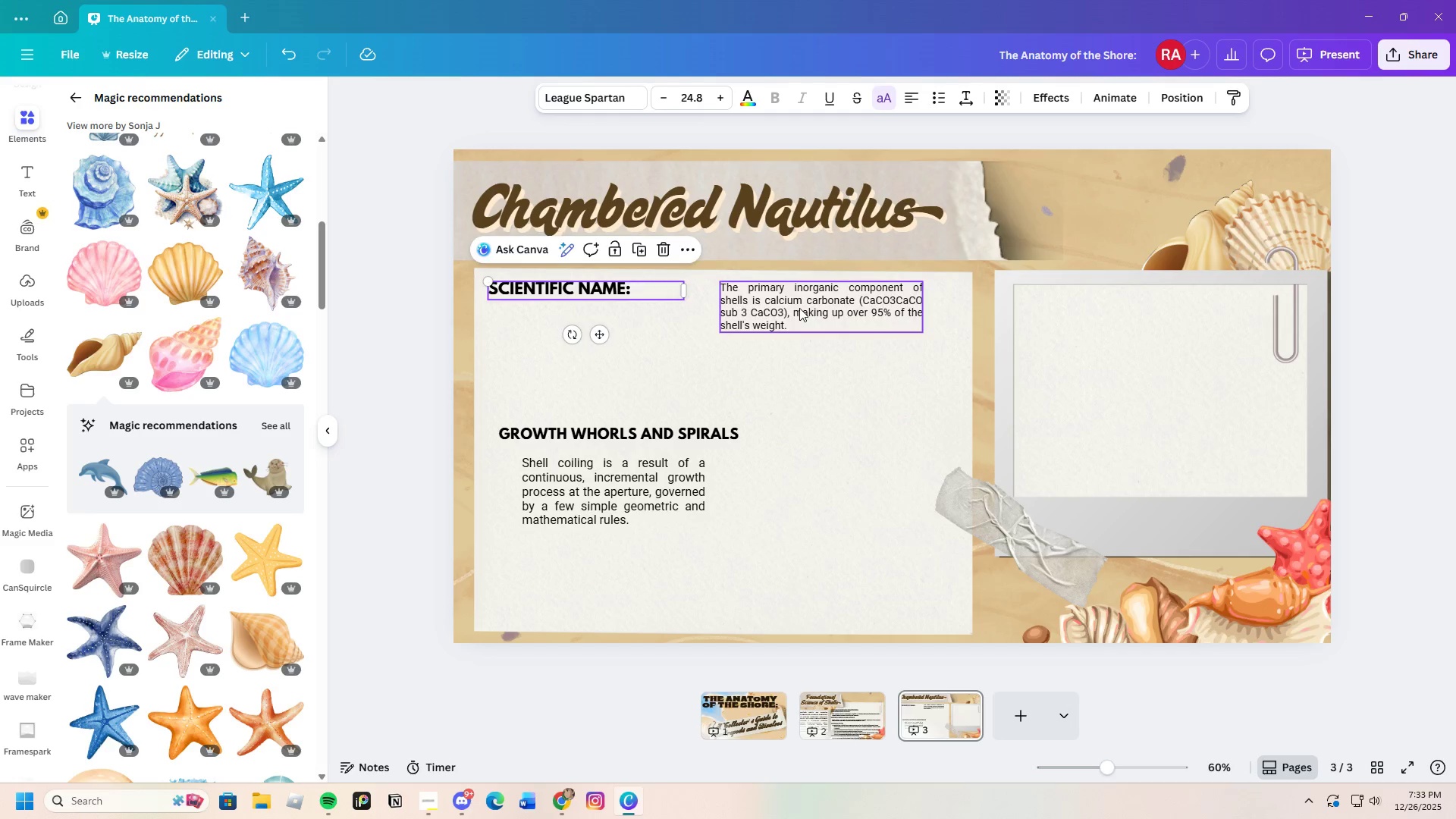 
left_click_drag(start_coordinate=[798, 307], to_coordinate=[604, 337])
 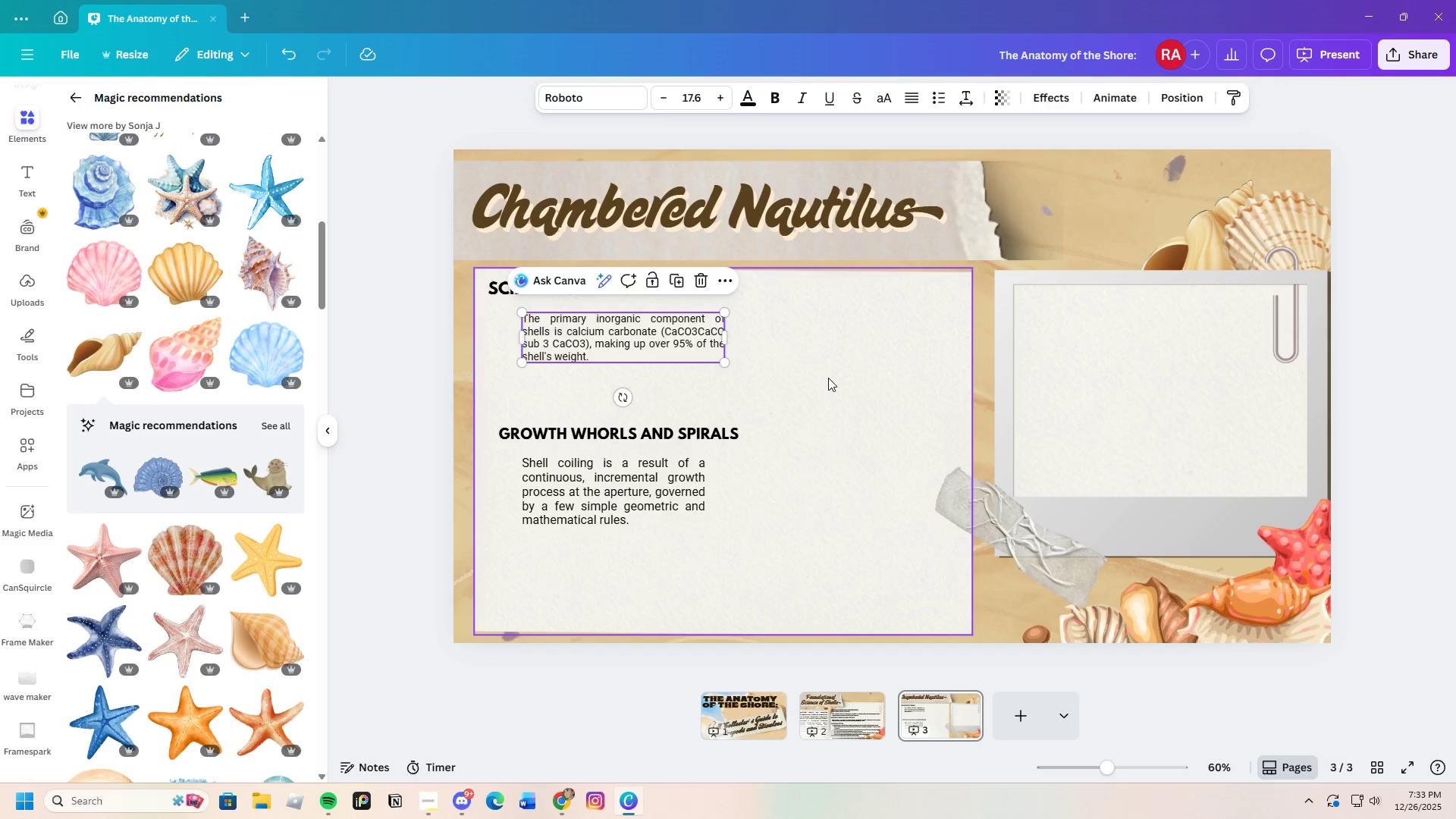 
left_click([828, 378])
 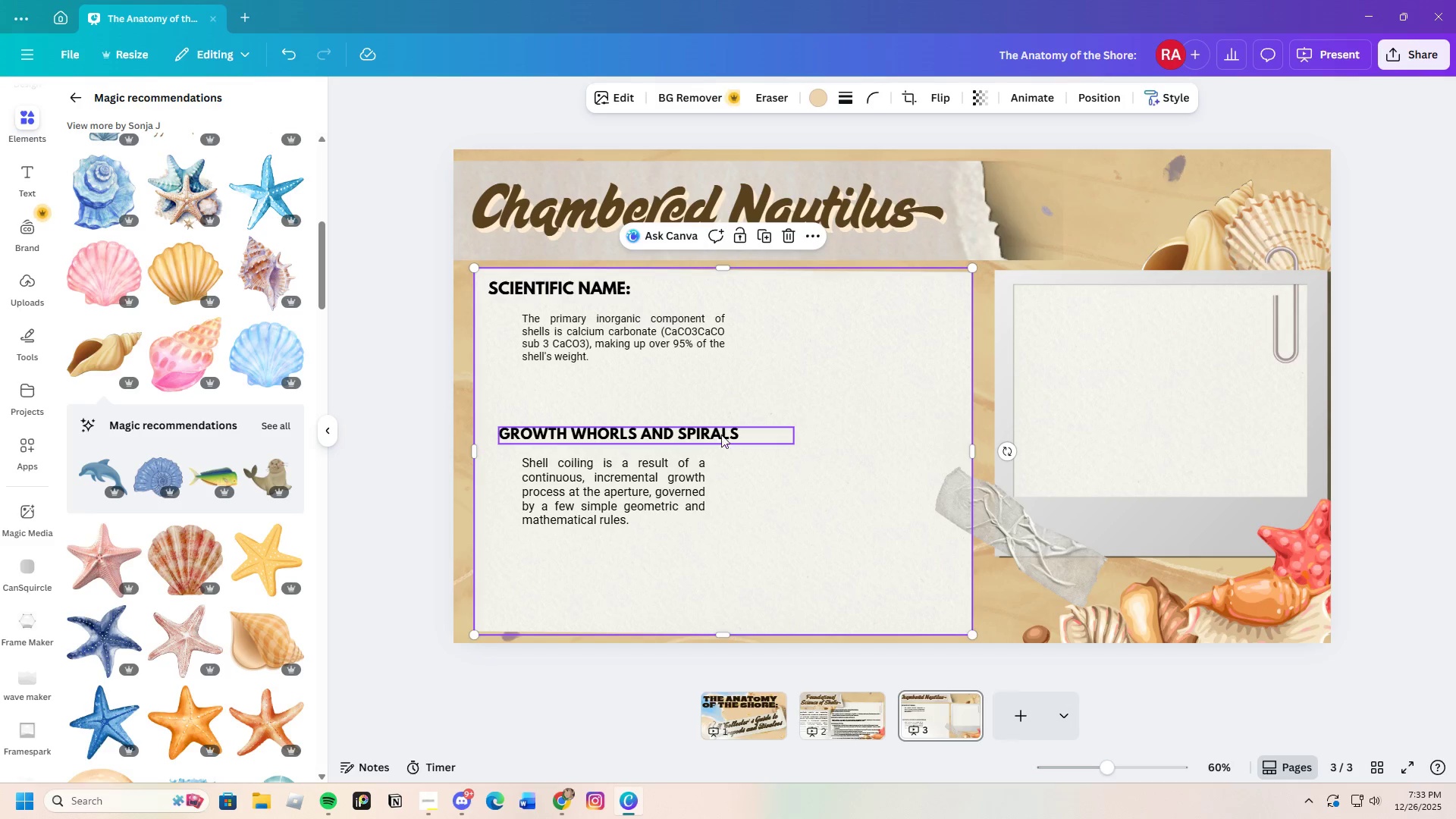 
left_click_drag(start_coordinate=[720, 431], to_coordinate=[708, 387])
 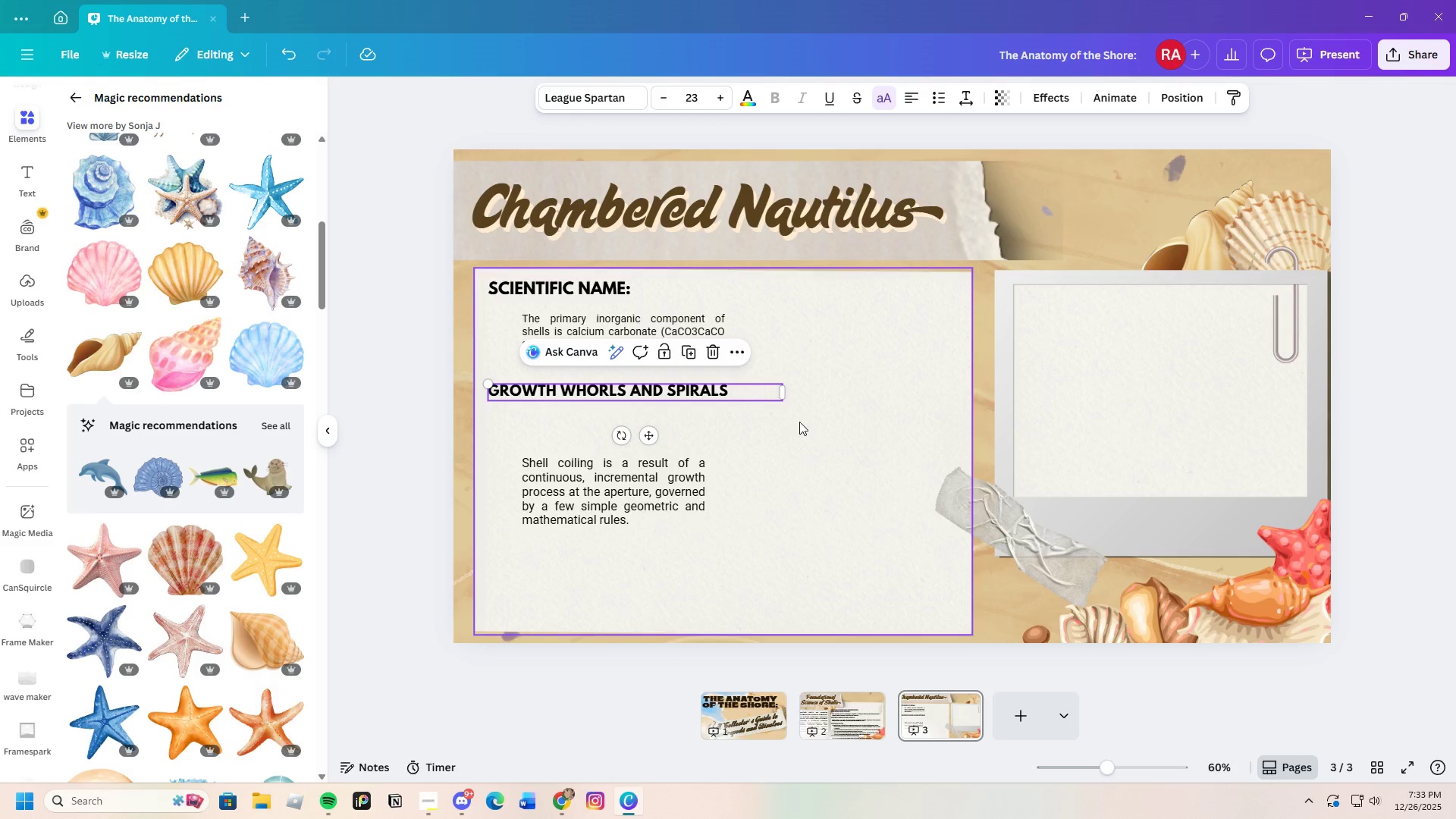 
left_click([799, 422])
 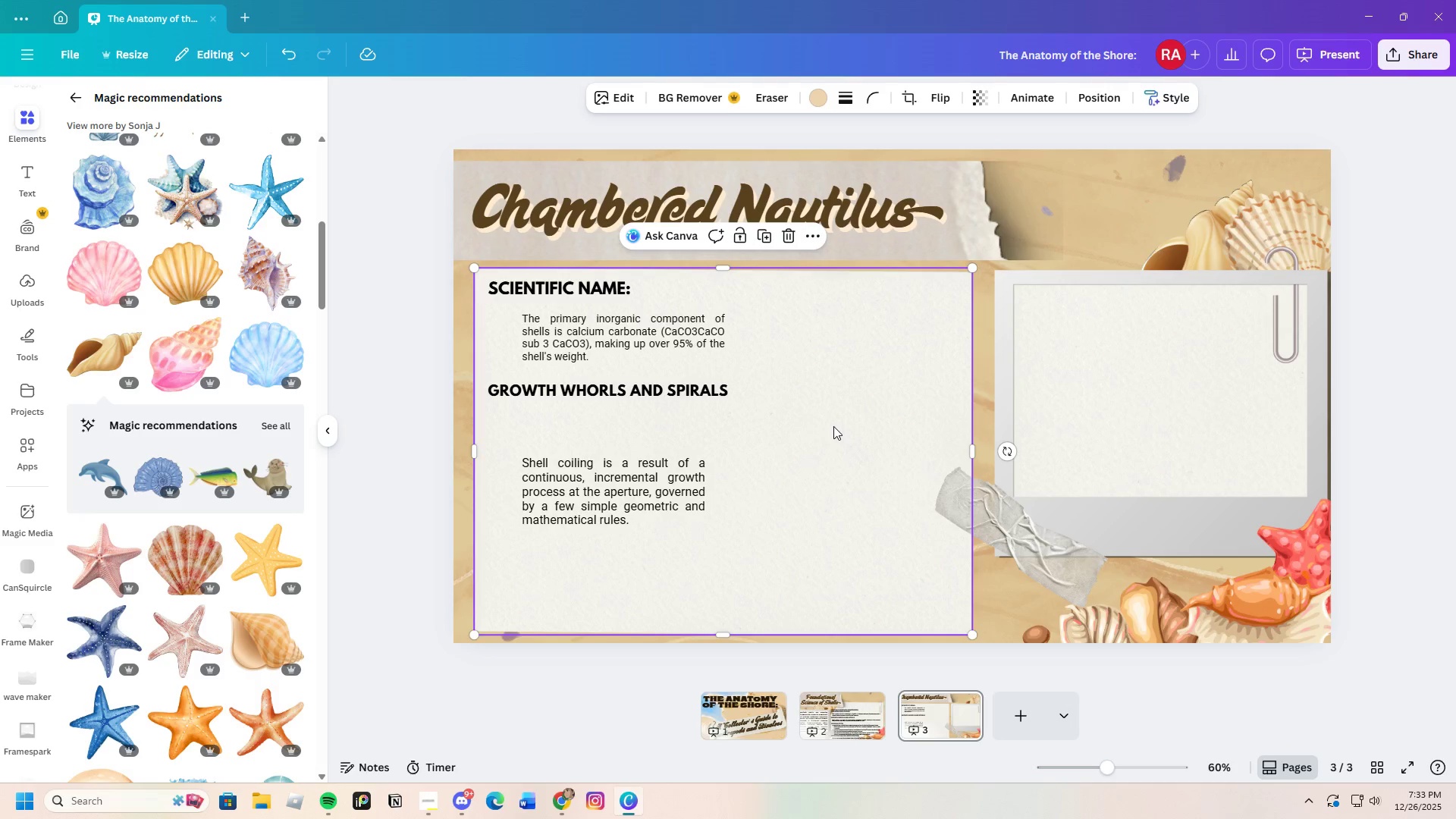 
mouse_move([605, 298])
 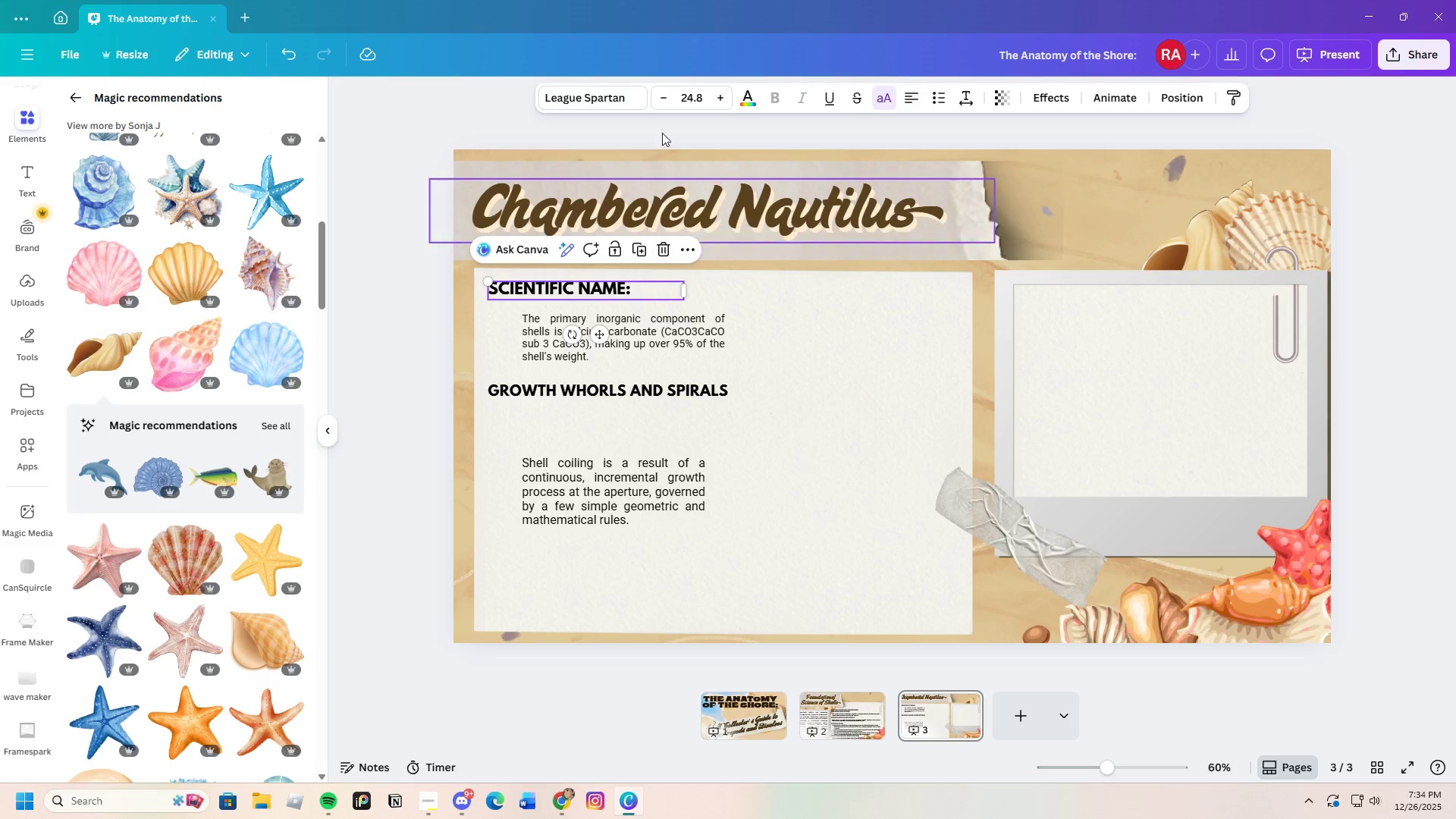 
mouse_move([684, 120])
 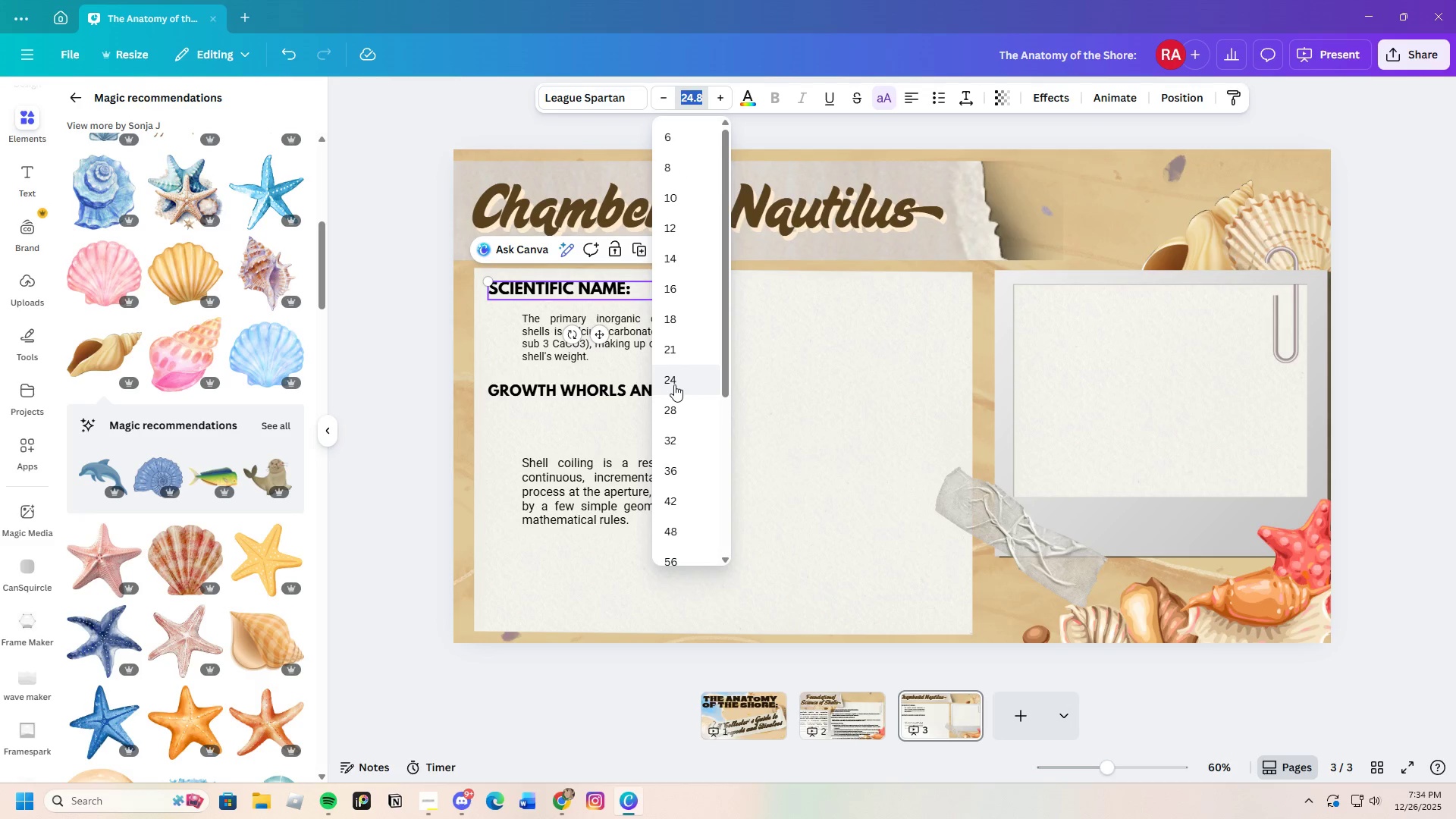 
left_click([674, 409])
 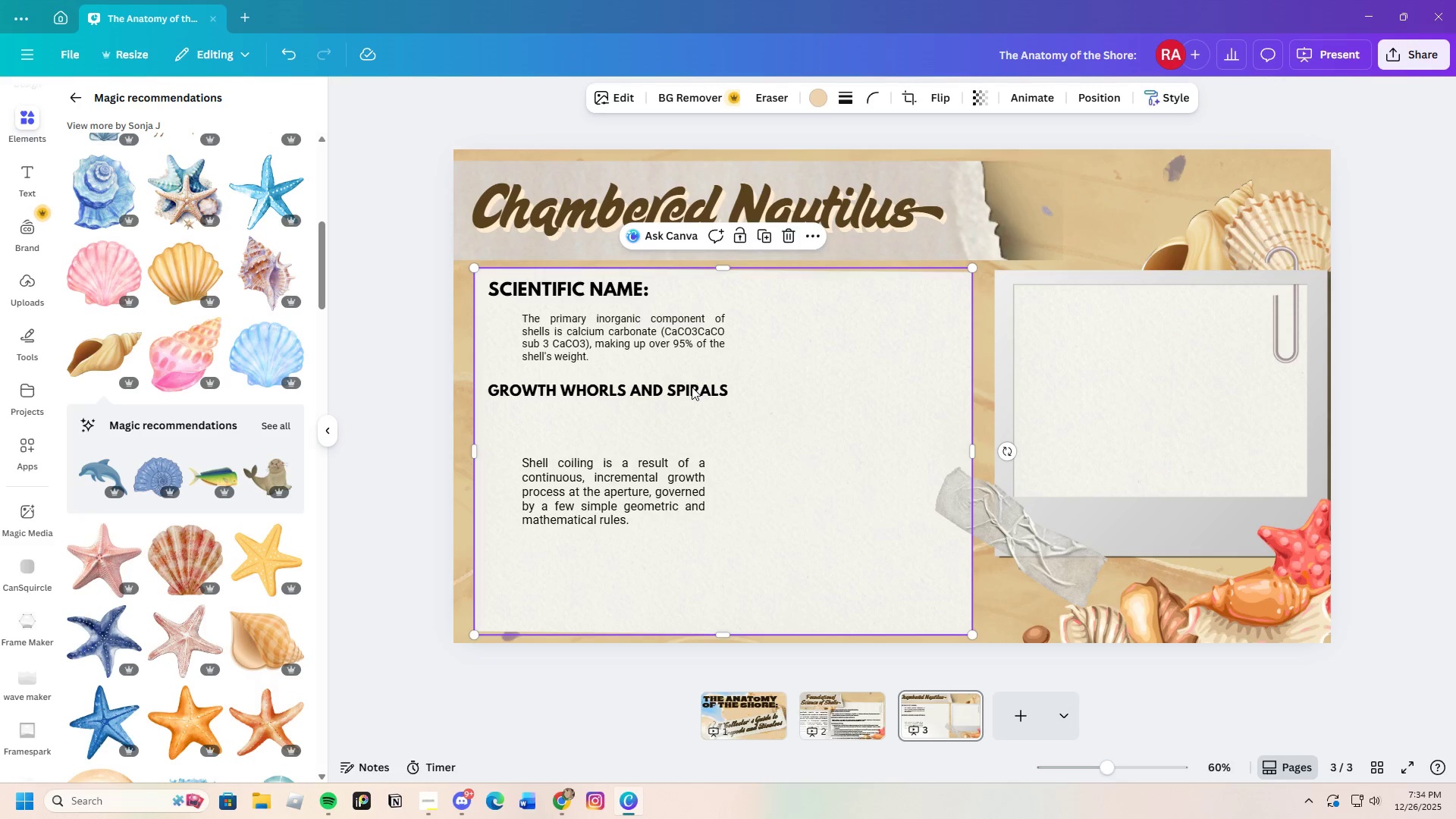 
double_click([692, 387])
 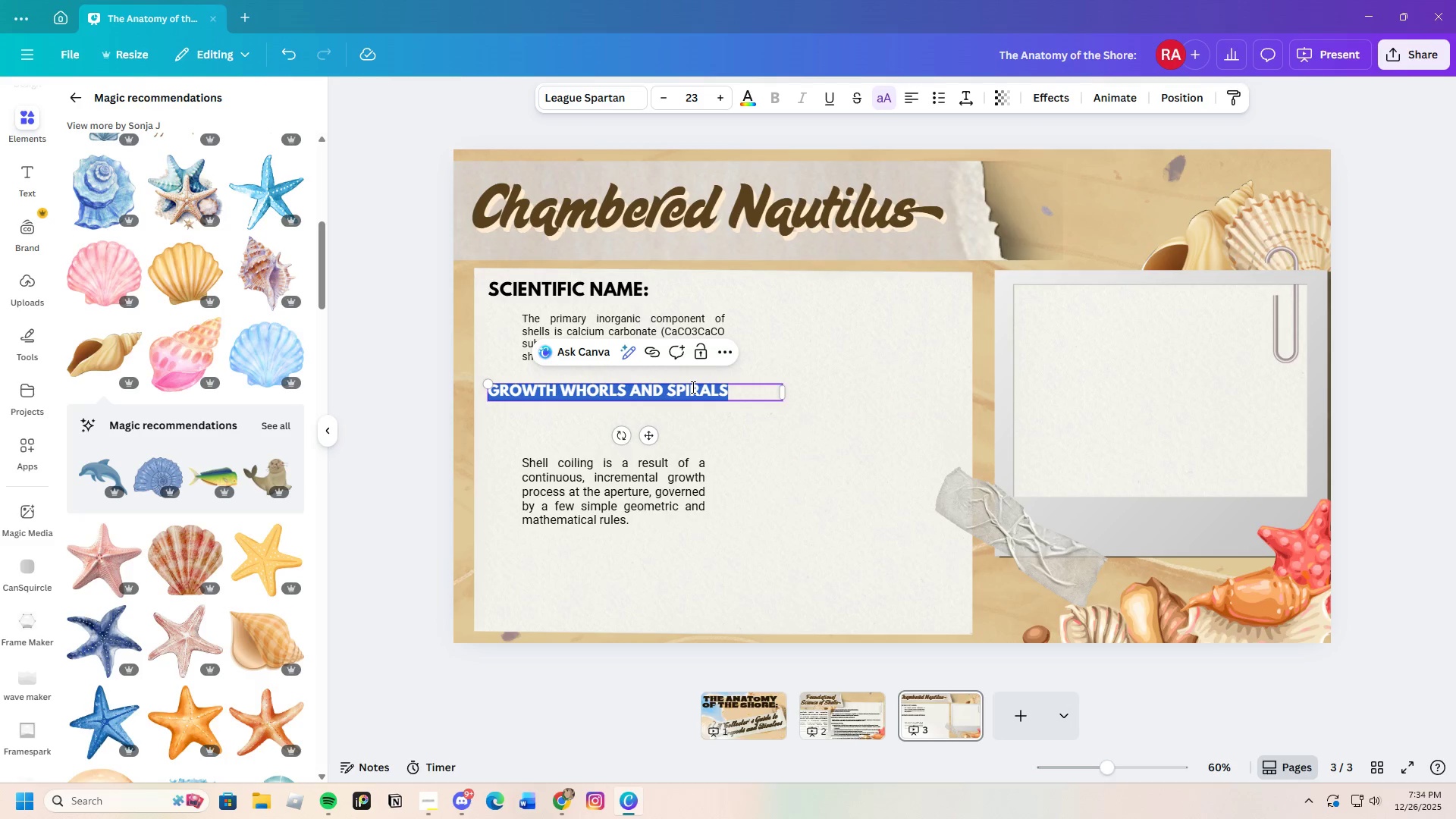 
key(Backspace)
type(Common namw)
key(Backspace)
type(e:)
 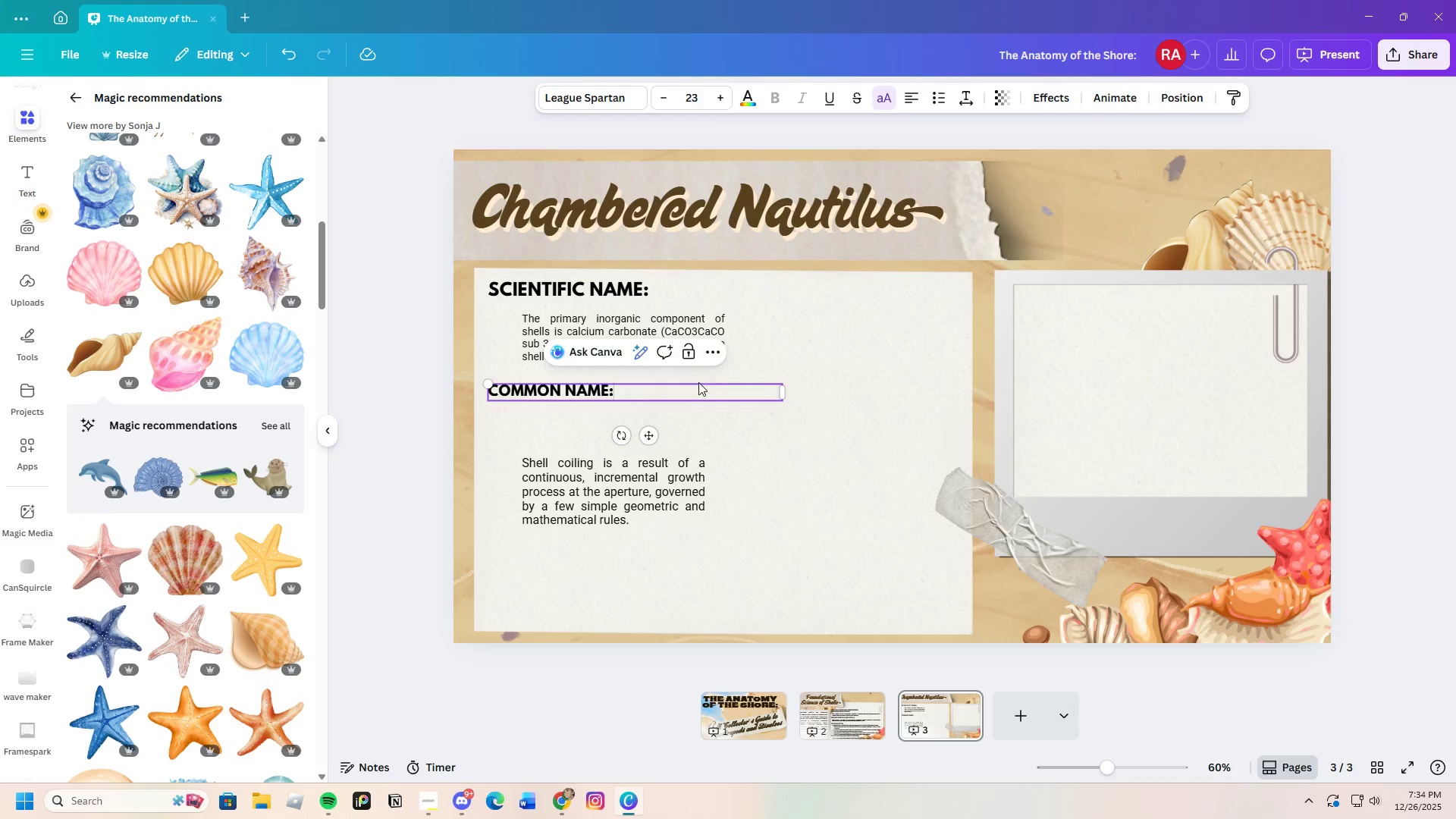 
left_click_drag(start_coordinate=[782, 392], to_coordinate=[629, 397])
 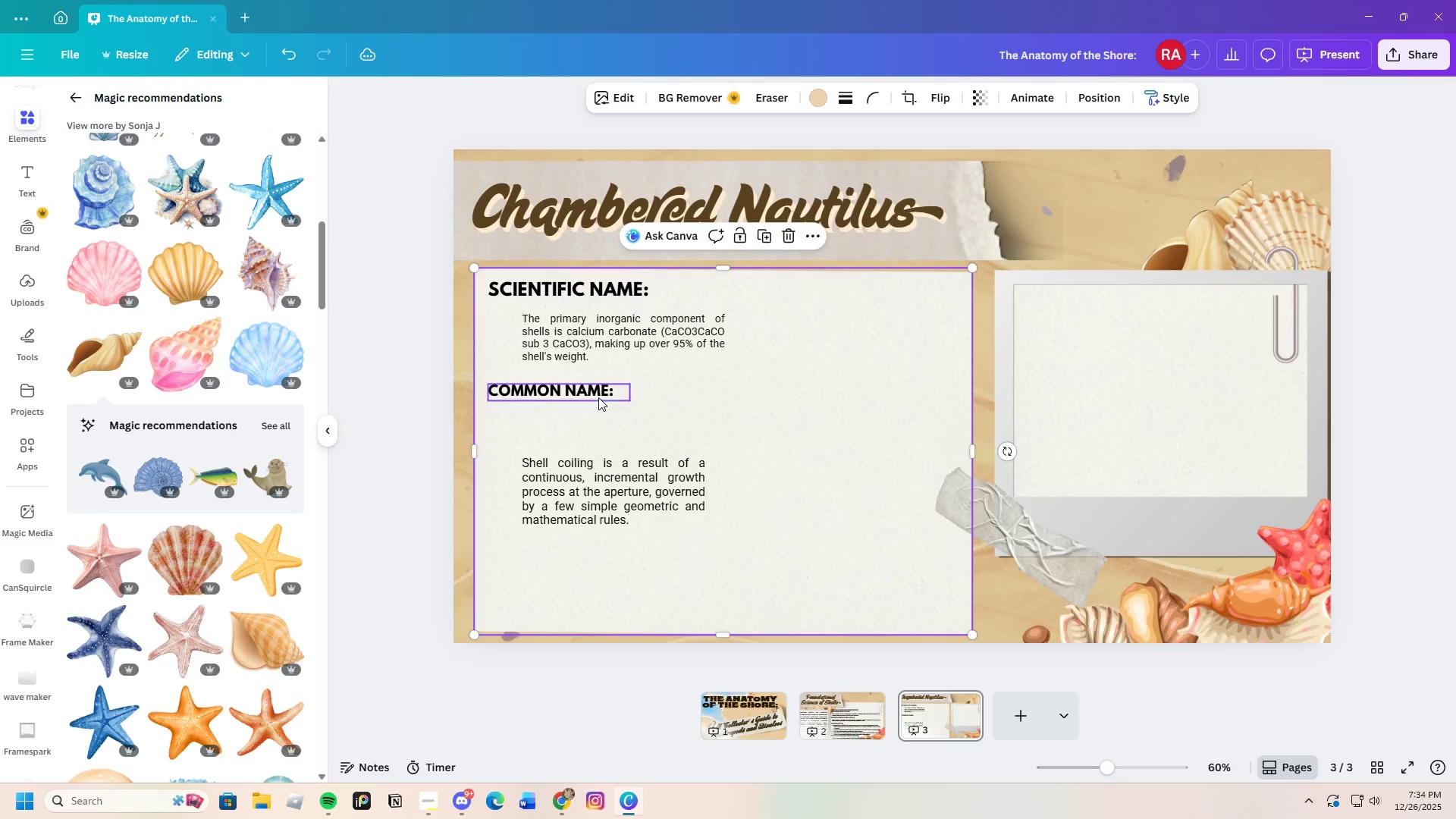 
double_click([601, 395])
 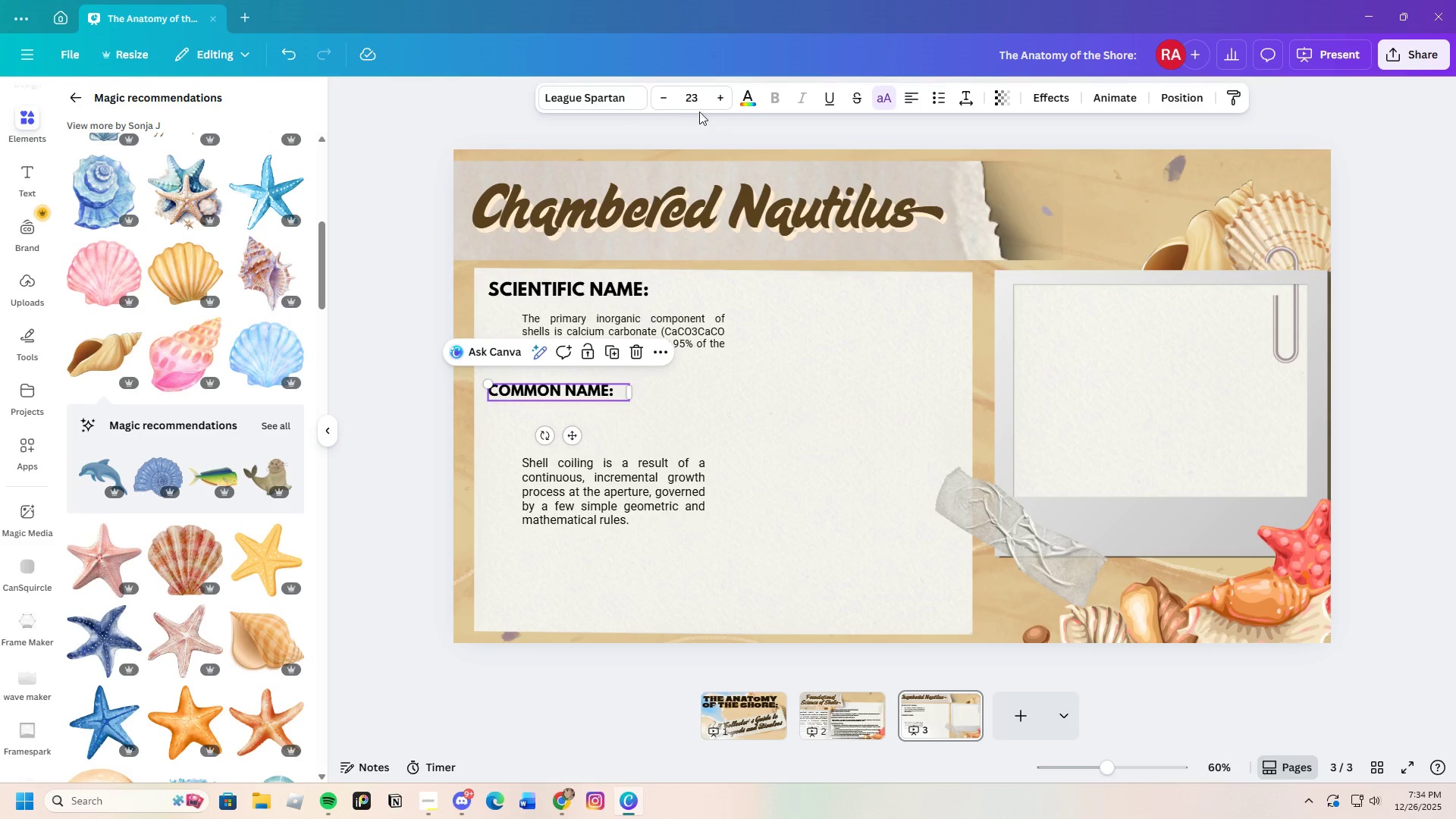 
left_click([690, 99])
 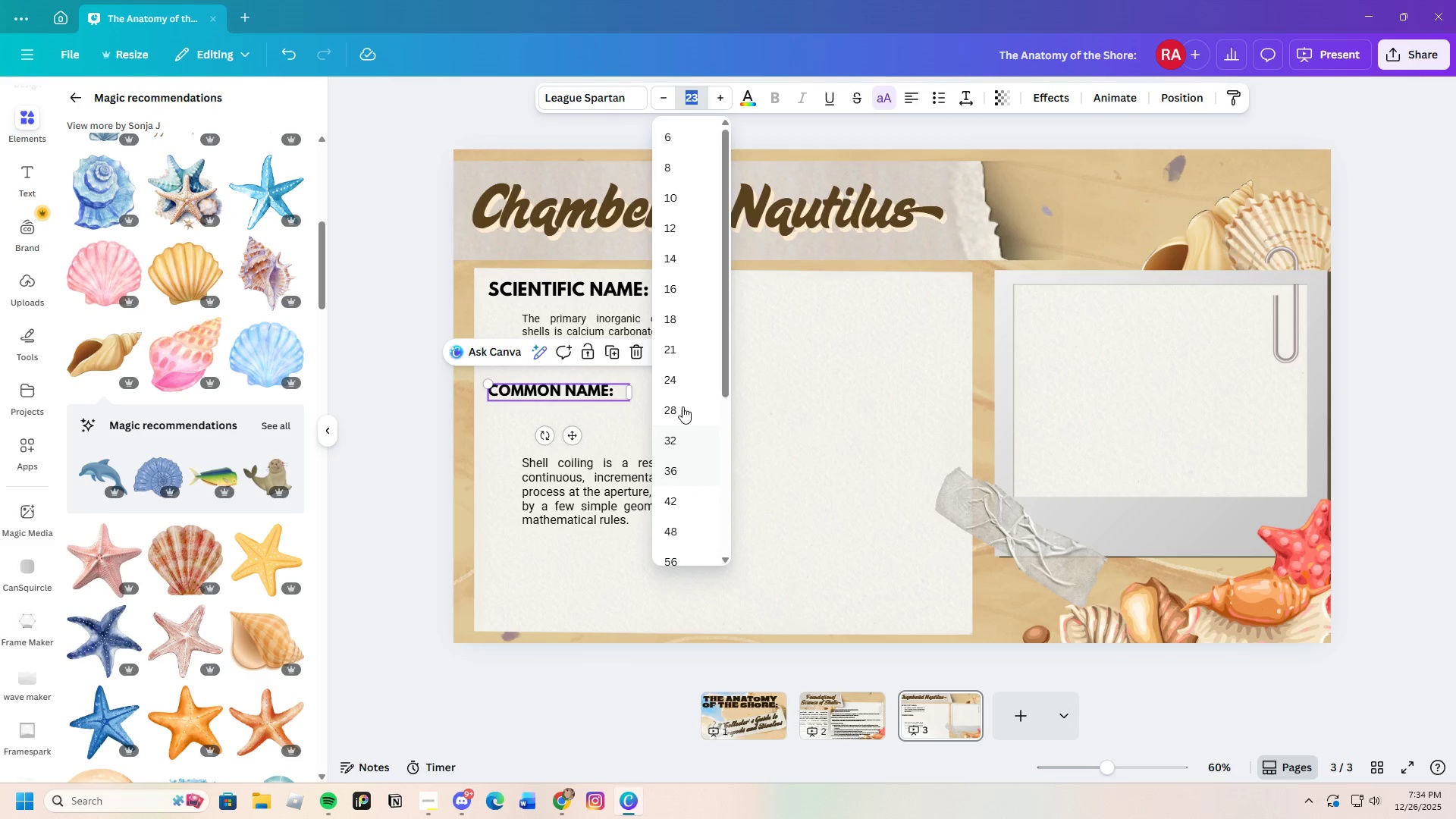 
double_click([754, 410])
 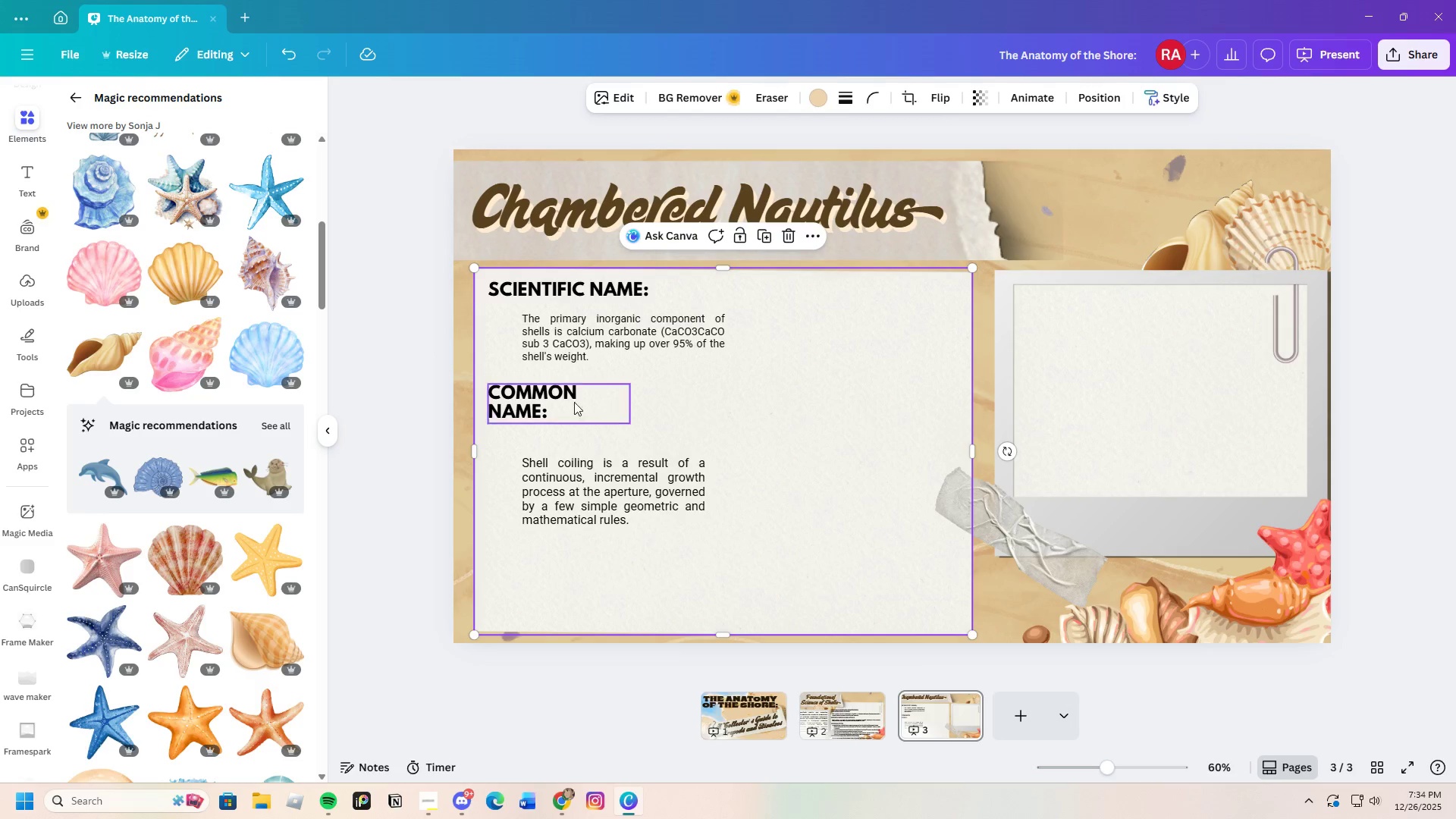 
left_click([559, 396])
 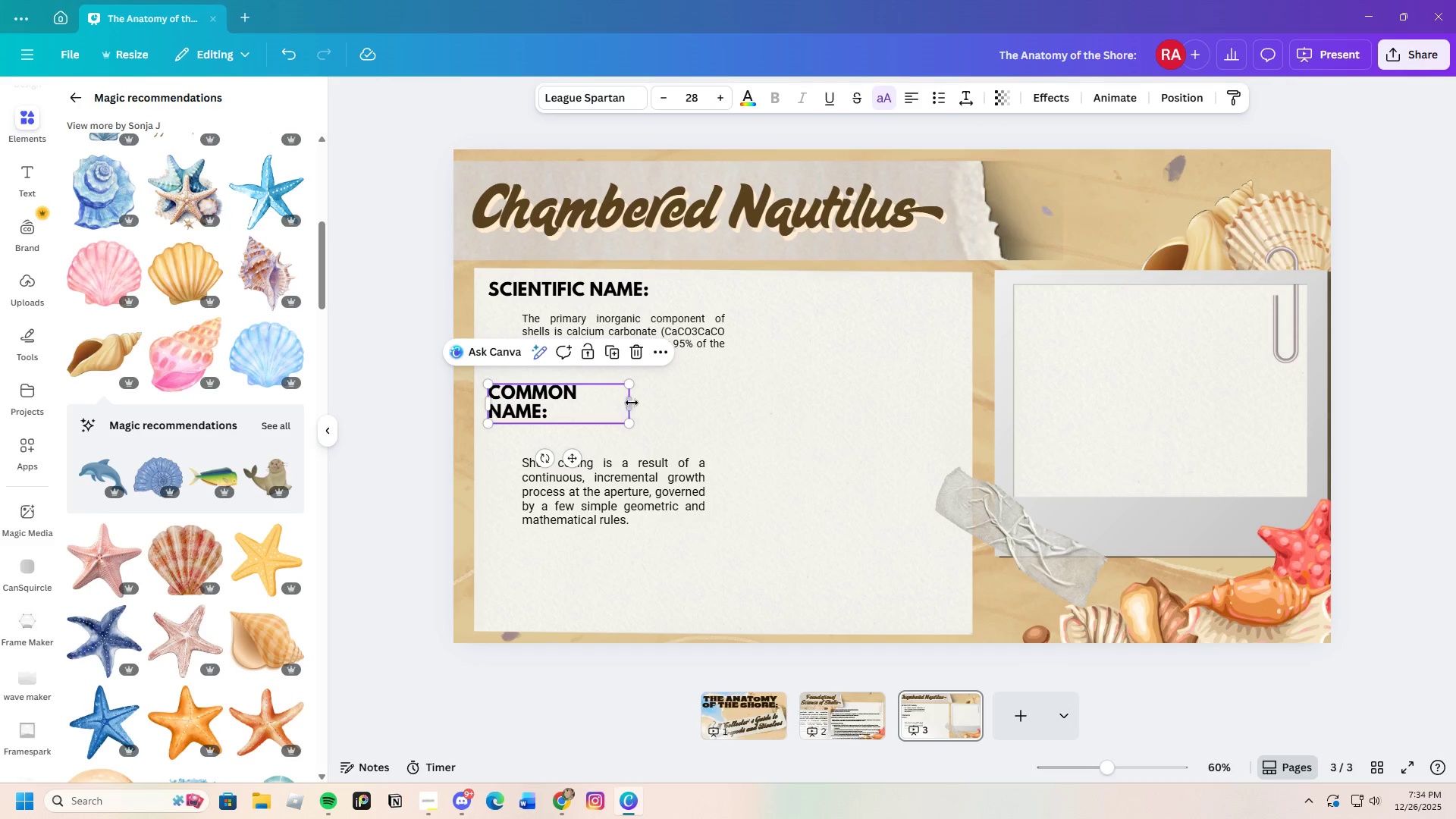 
left_click_drag(start_coordinate=[634, 402], to_coordinate=[651, 394])
 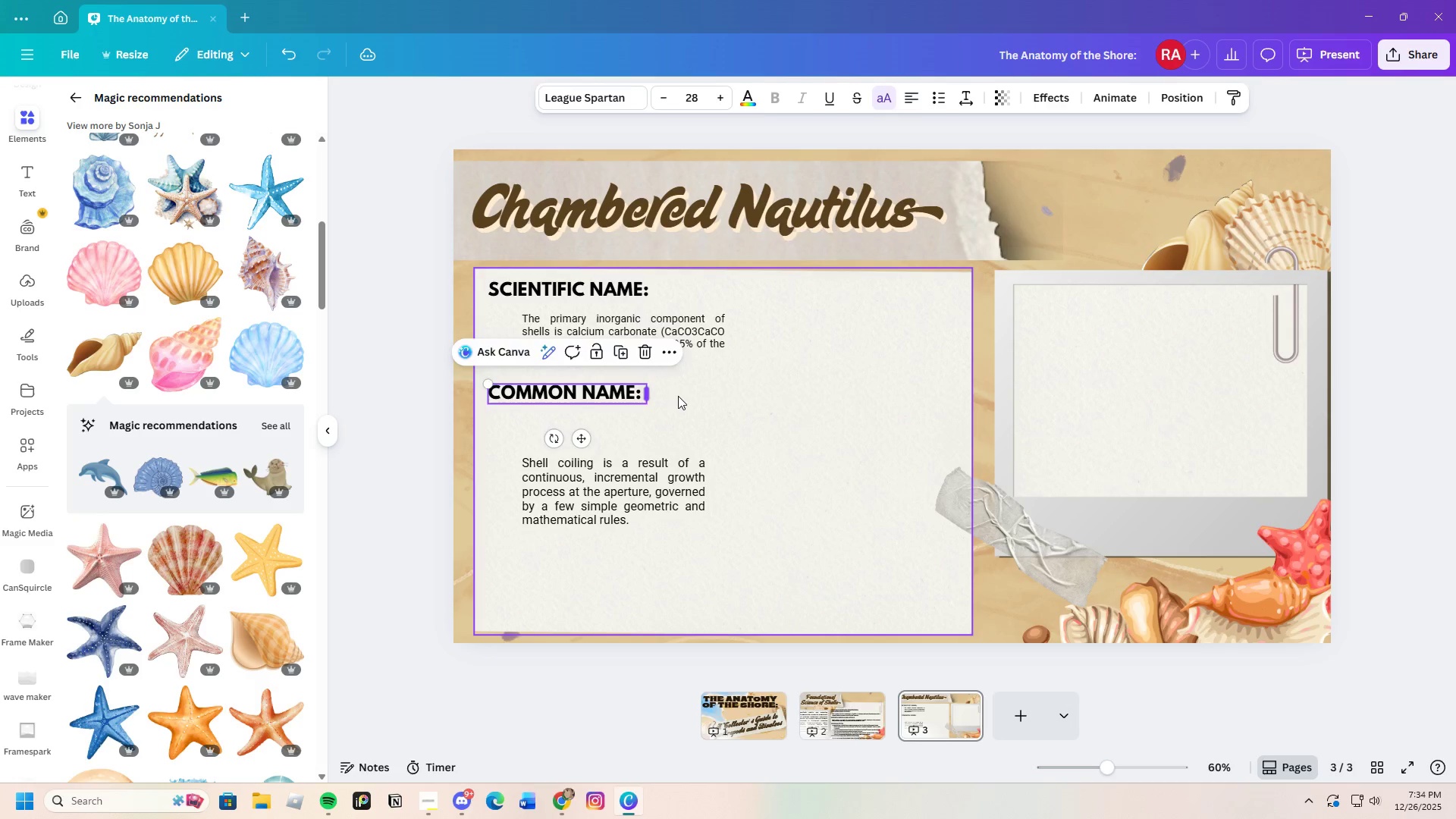 
left_click([678, 396])
 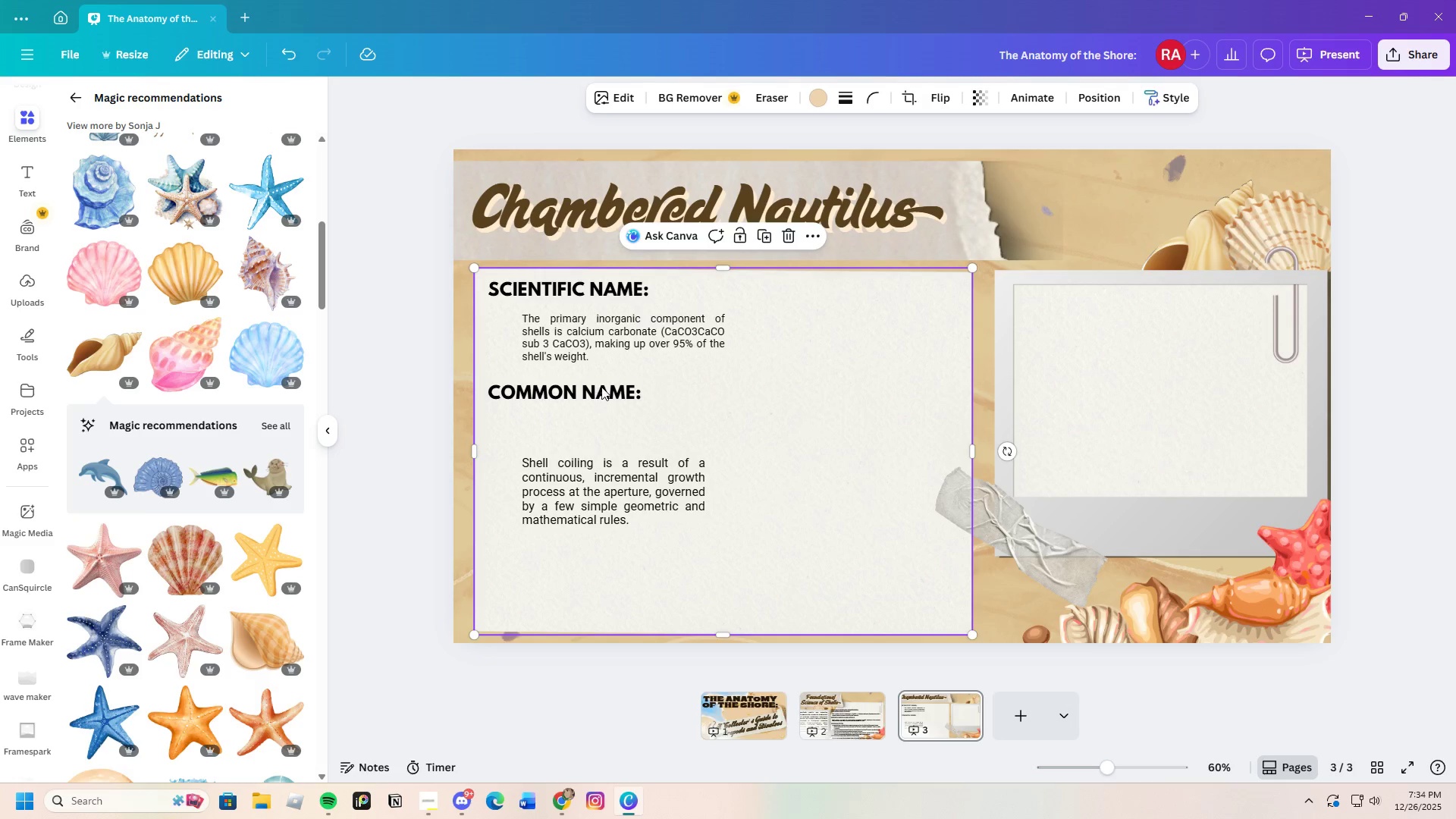 
left_click_drag(start_coordinate=[601, 388], to_coordinate=[603, 377])
 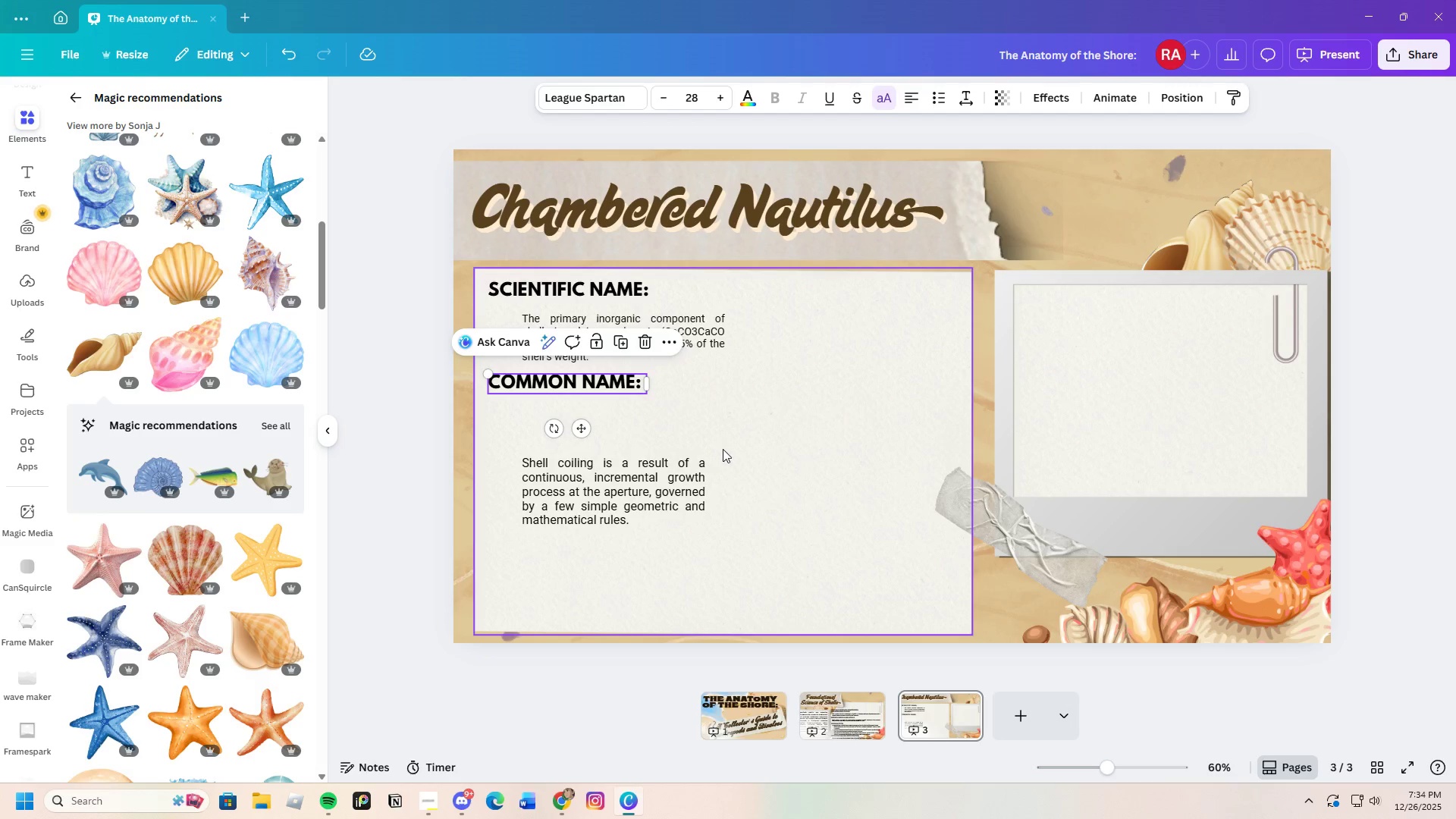 
left_click([723, 449])
 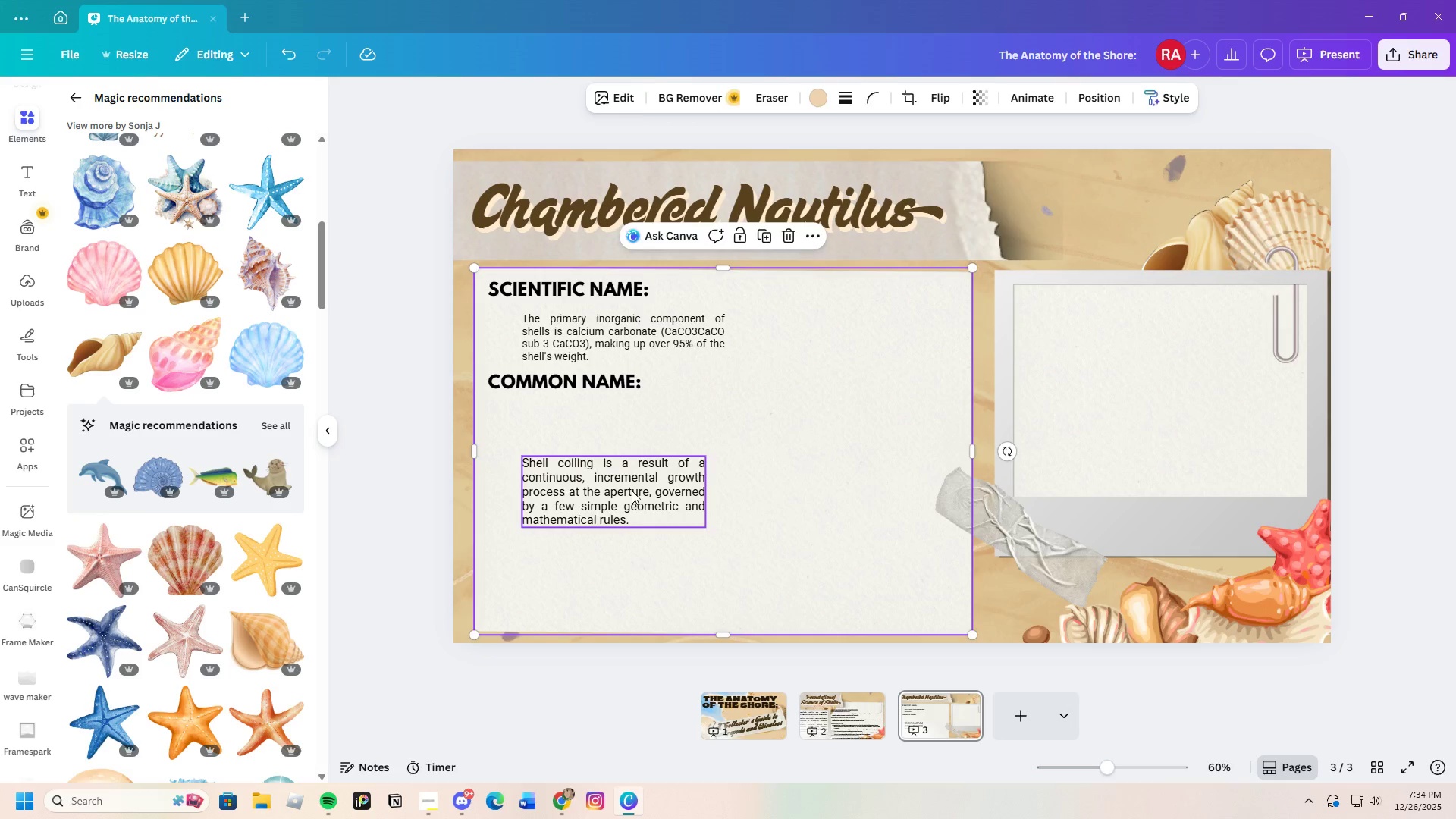 
left_click_drag(start_coordinate=[632, 491], to_coordinate=[631, 441])
 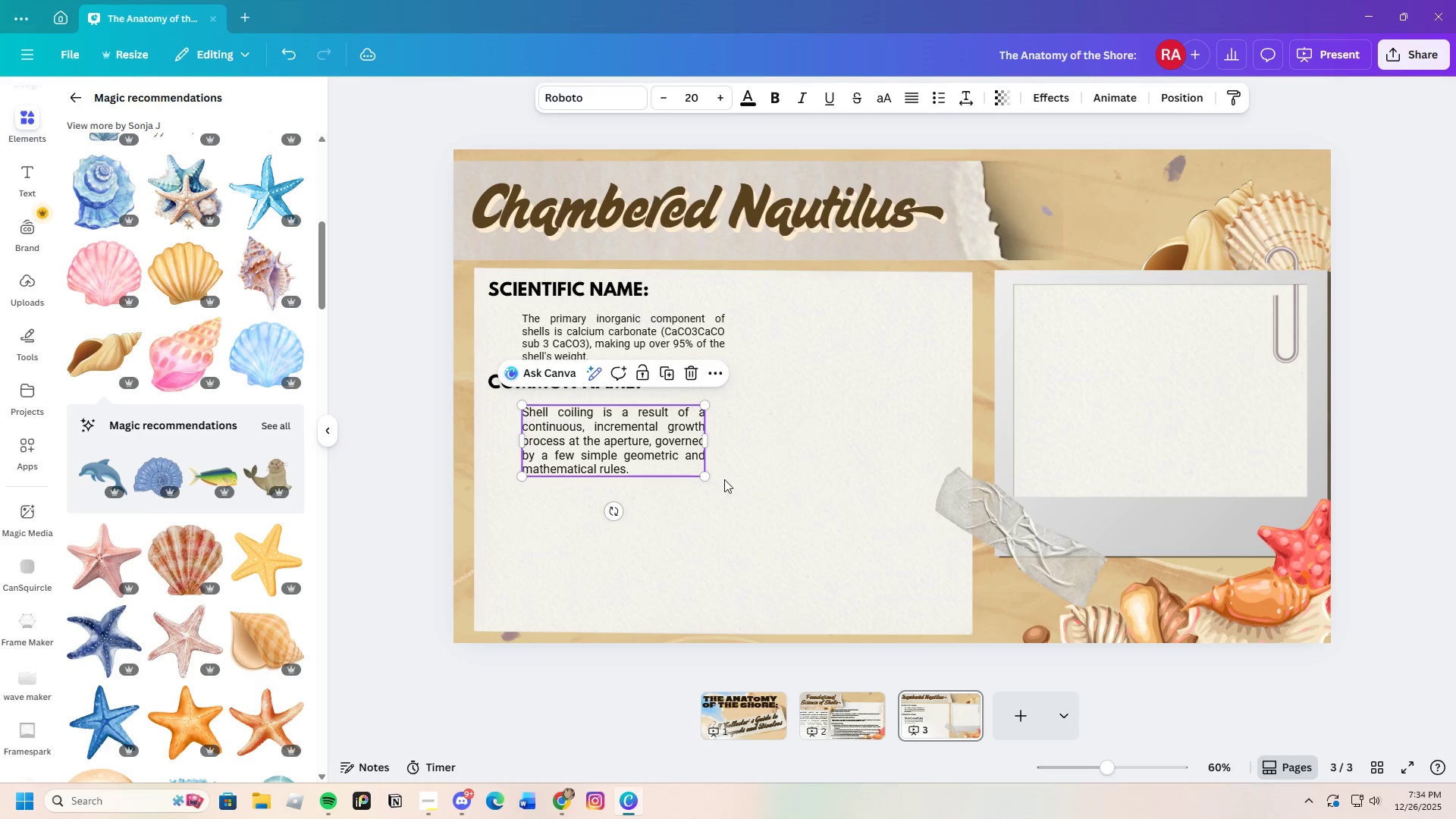 
left_click([724, 479])
 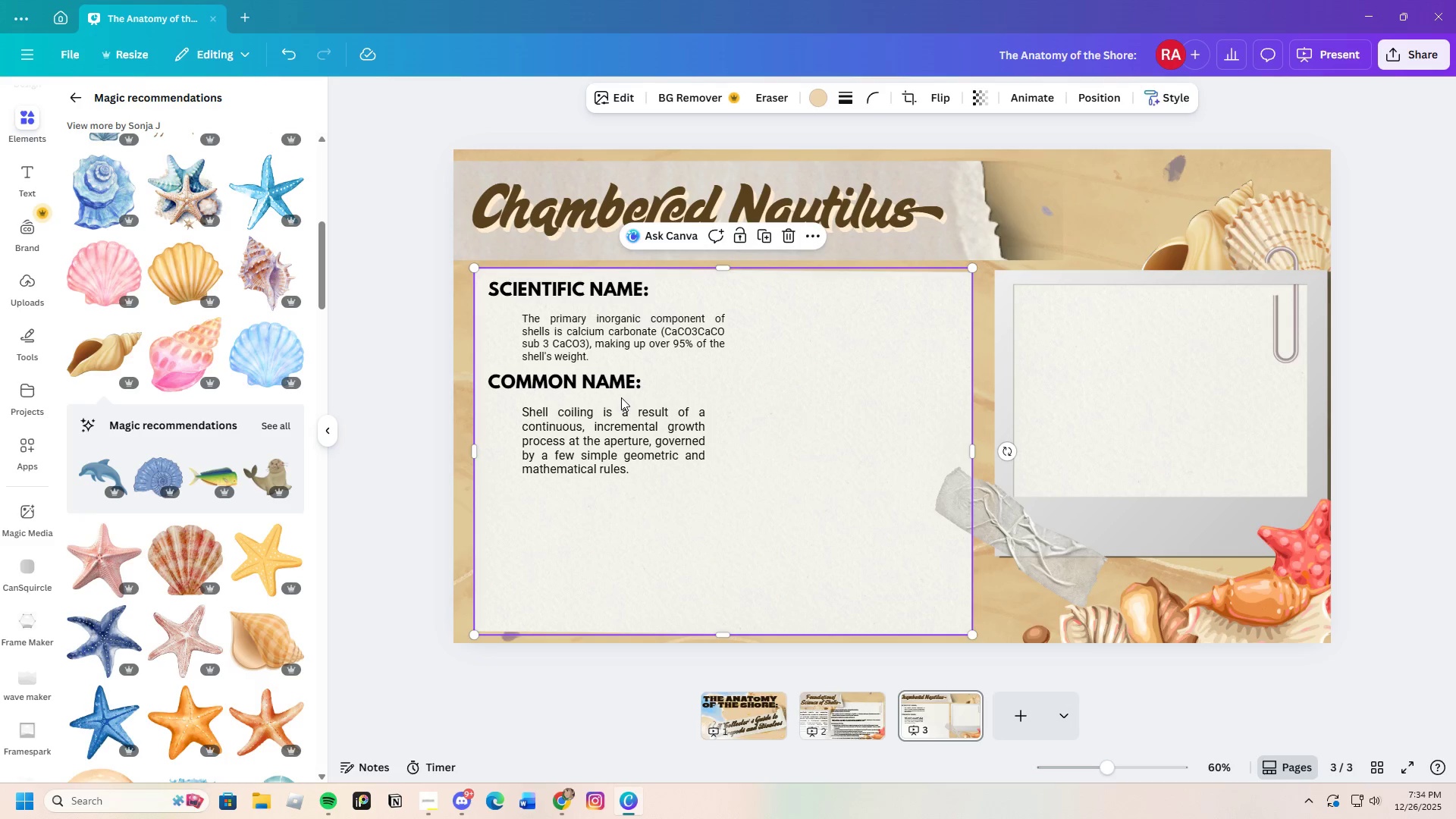 
wait(20.78)
 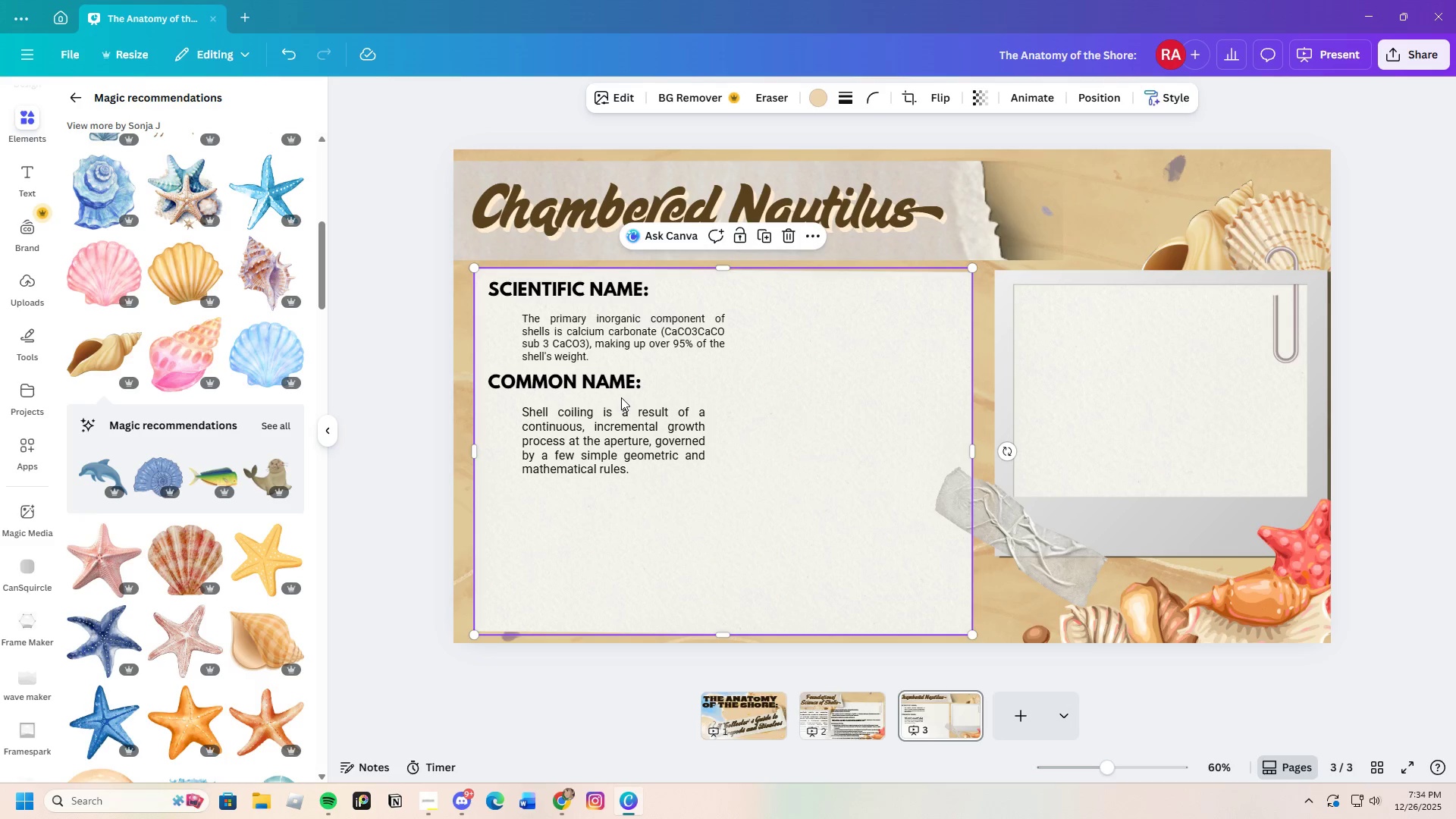 
left_click([607, 381])
 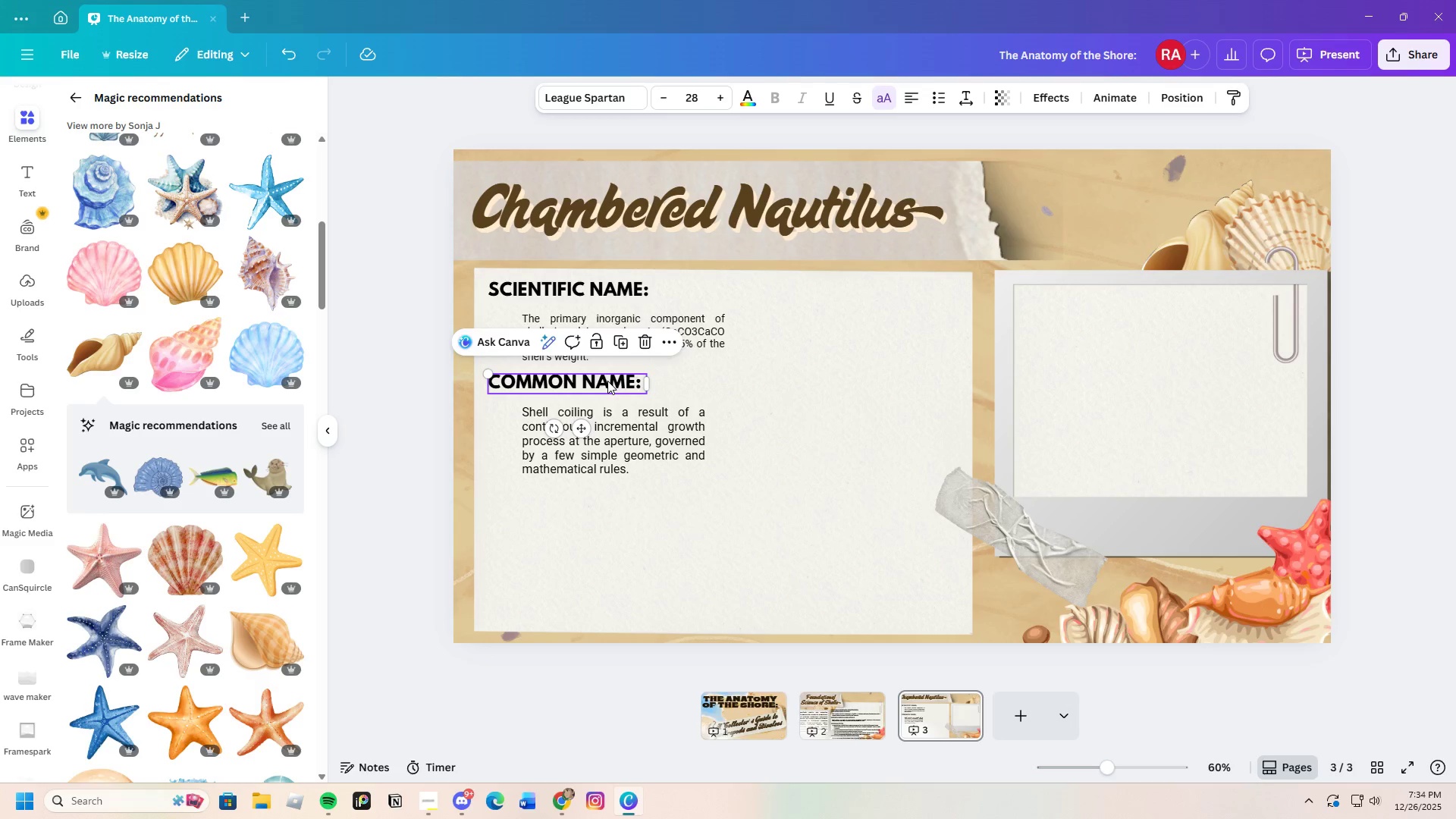 
key(Control+C)
 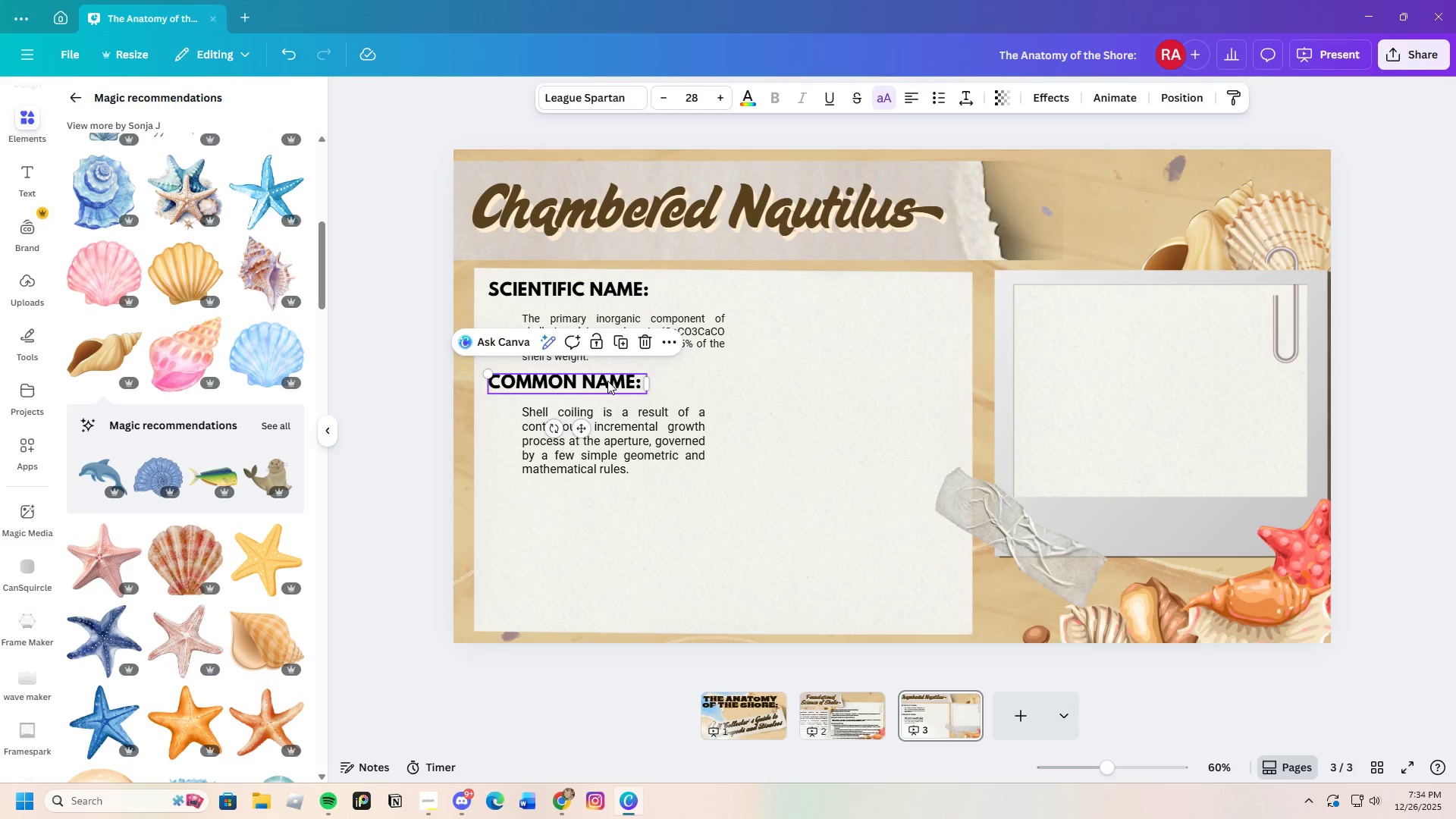 
key(Control+V)
 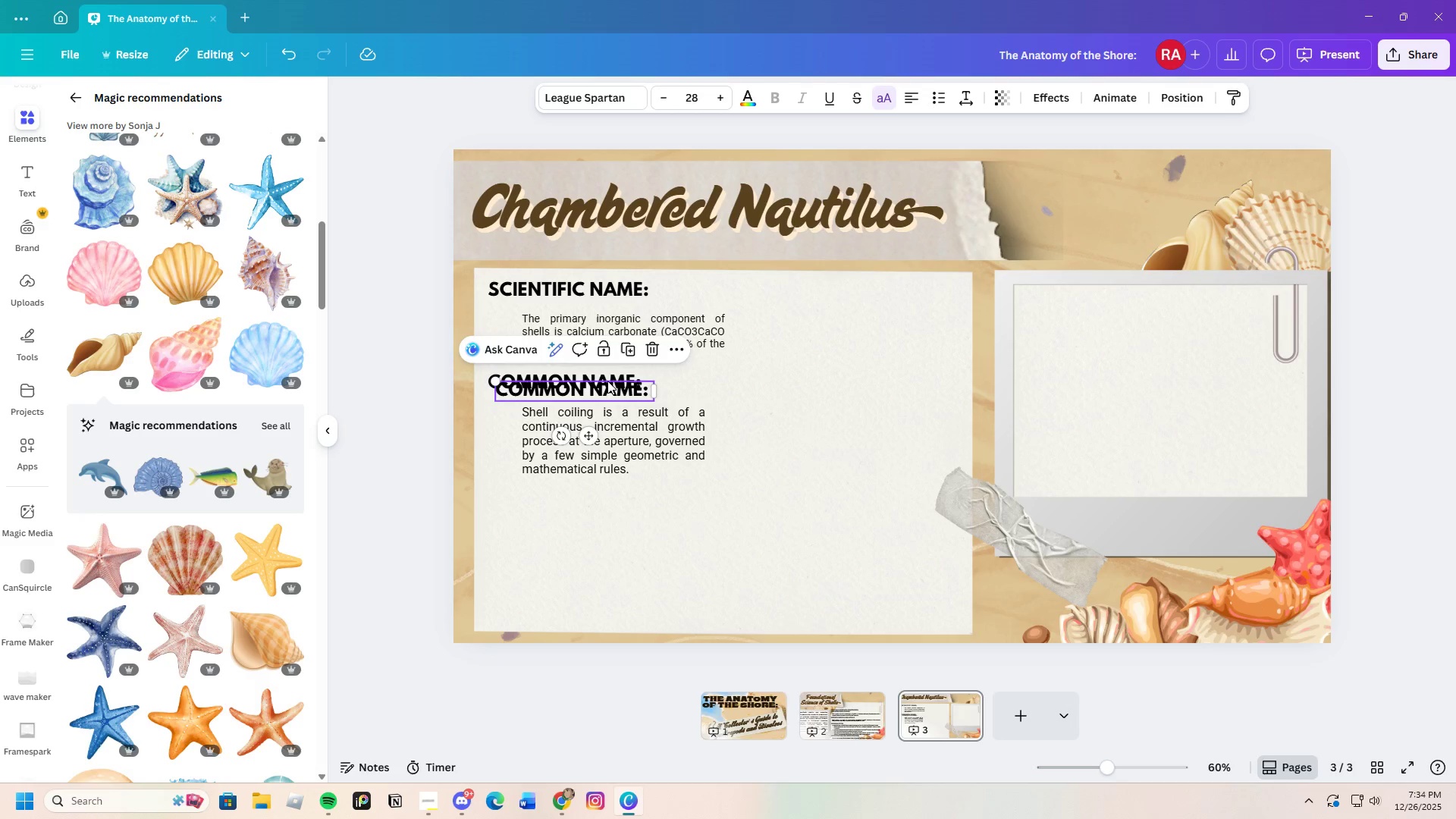 
left_click_drag(start_coordinate=[607, 381], to_coordinate=[599, 488])
 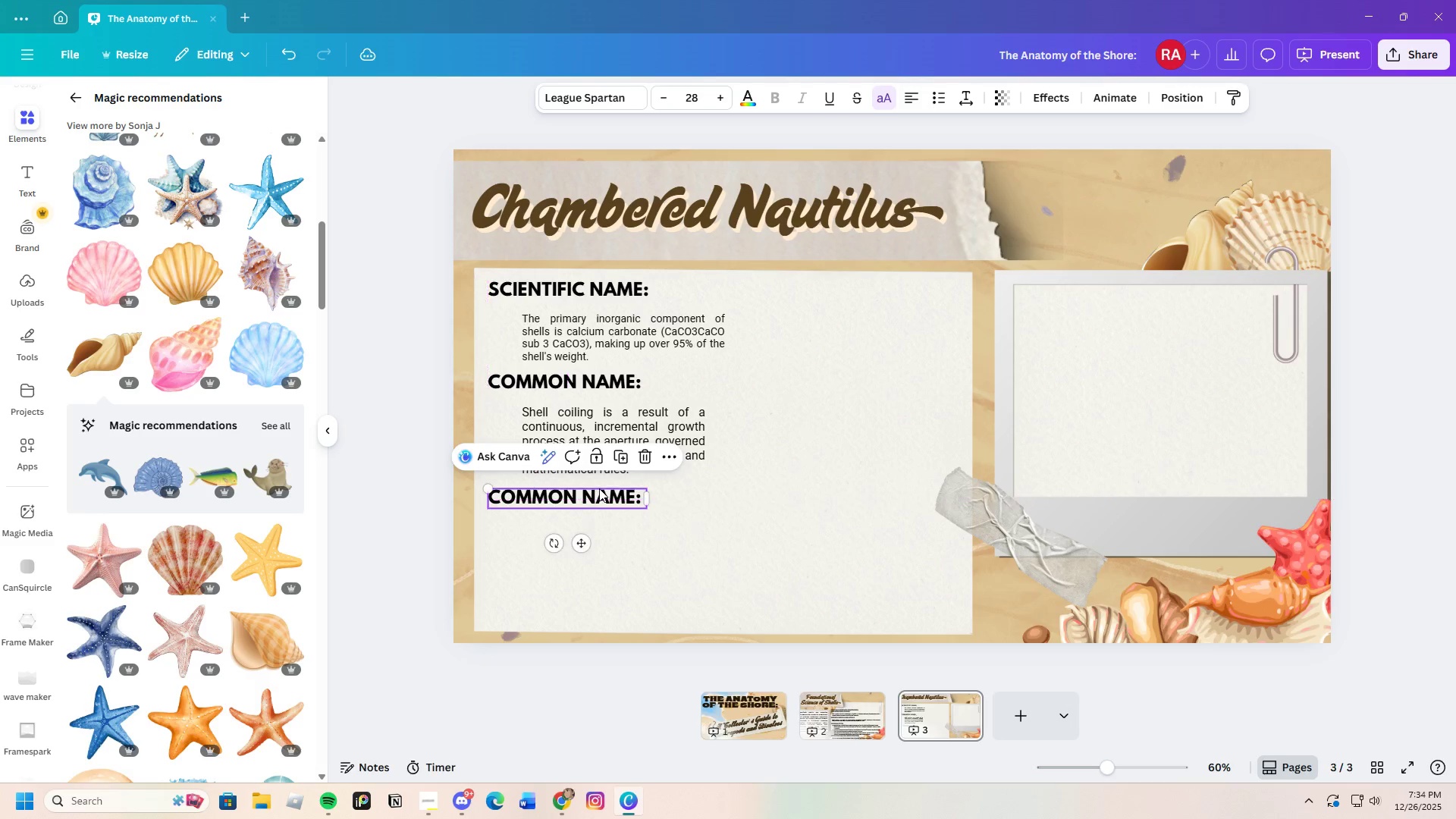 
left_click([599, 488])
 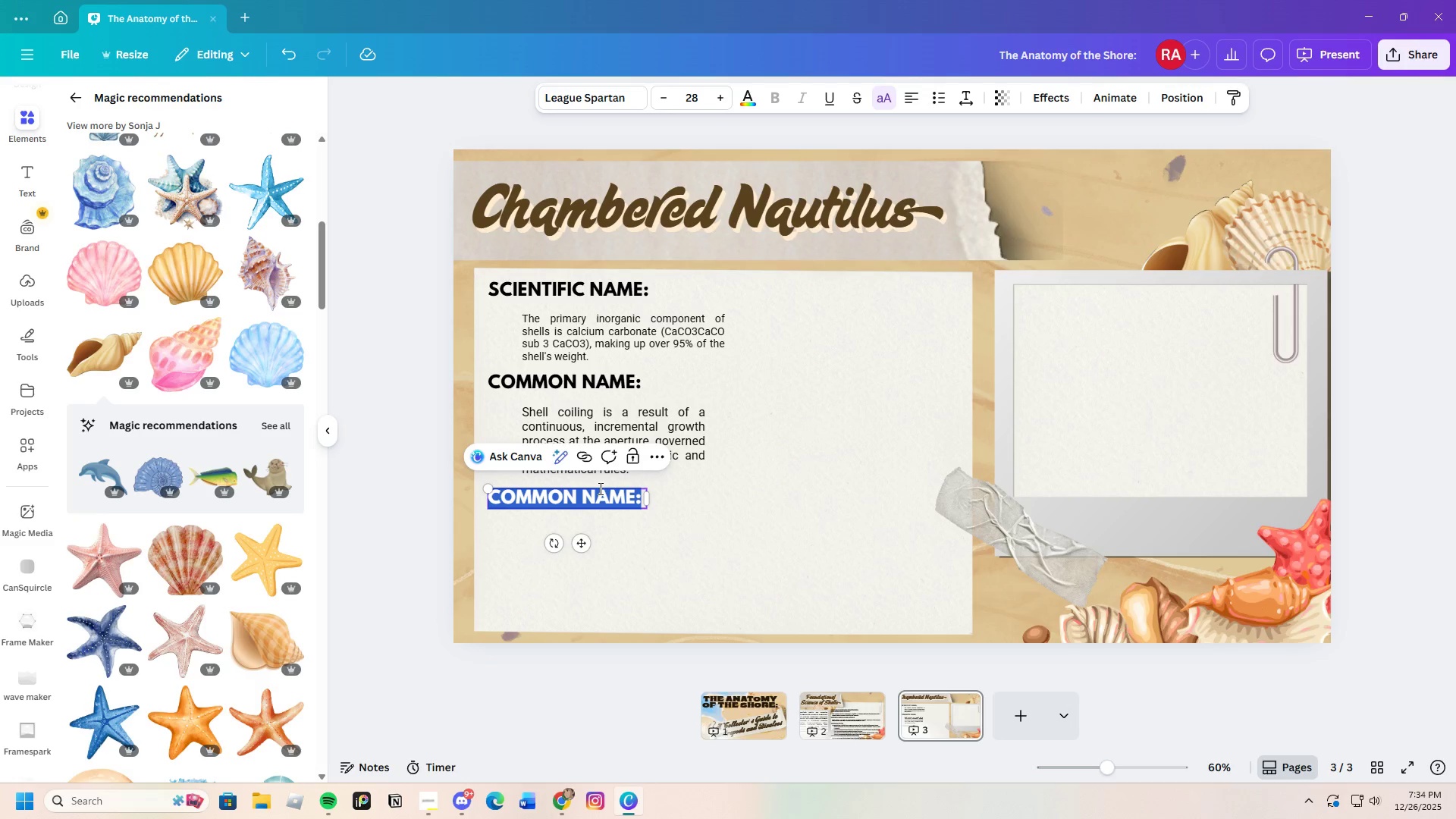 
key(Backspace)
type(Geographic Orio)
key(Backspace)
key(Backspace)
key(Backspace)
type(rifin:)
key(Backspace)
key(Backspace)
key(Backspace)
key(Backspace)
type(gin:)
 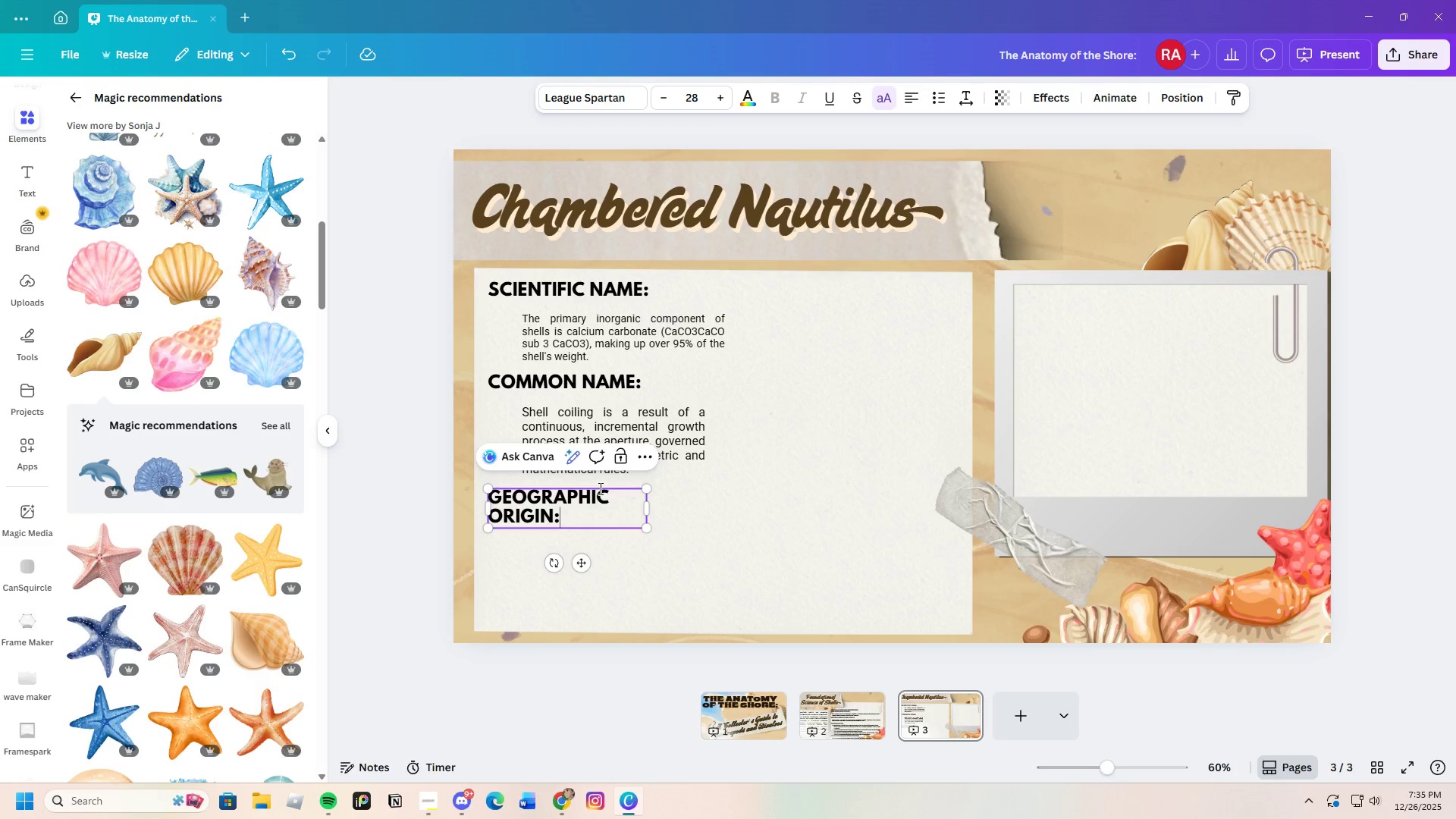 
left_click_drag(start_coordinate=[653, 510], to_coordinate=[717, 508])
 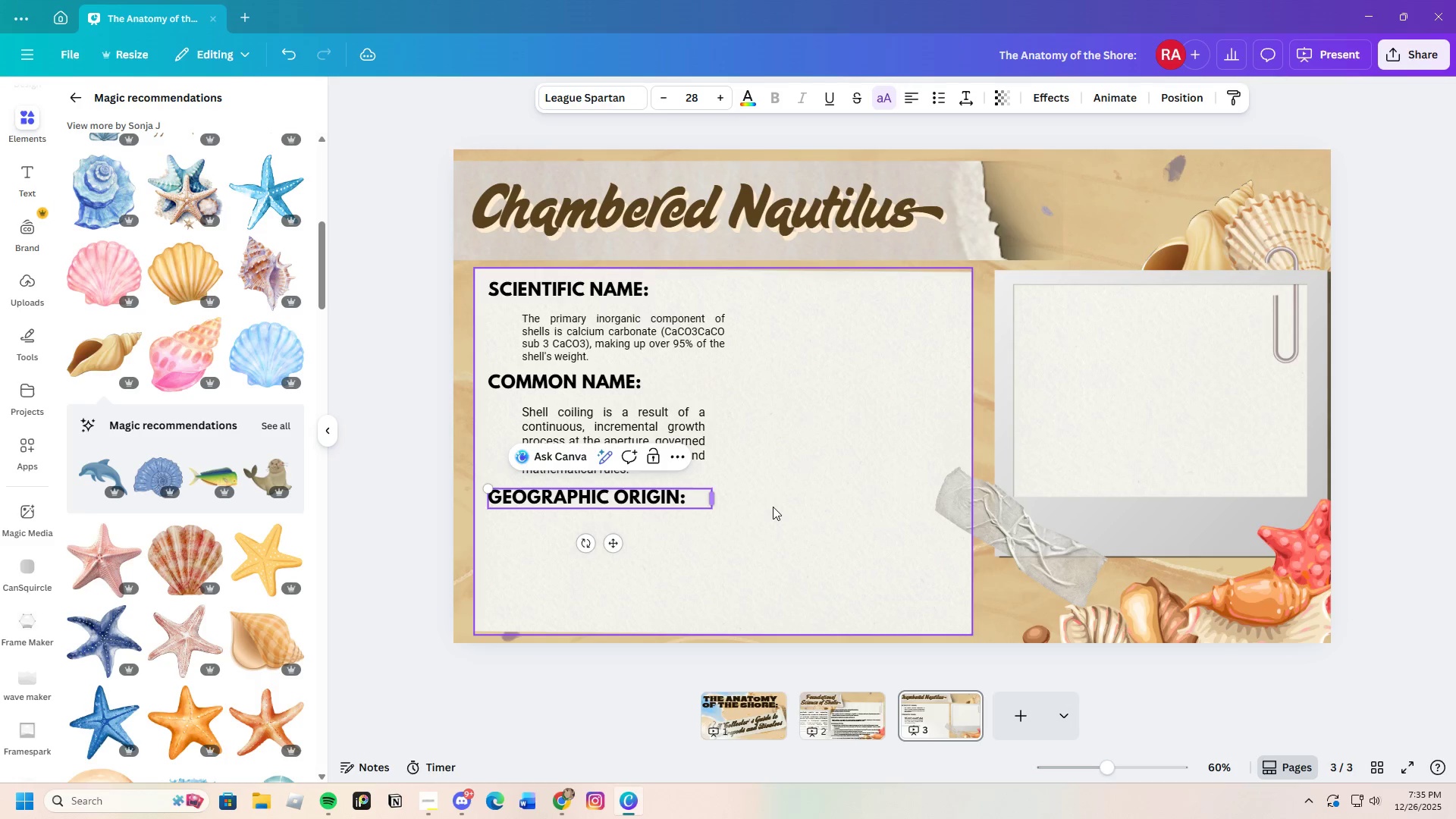 
left_click([773, 507])
 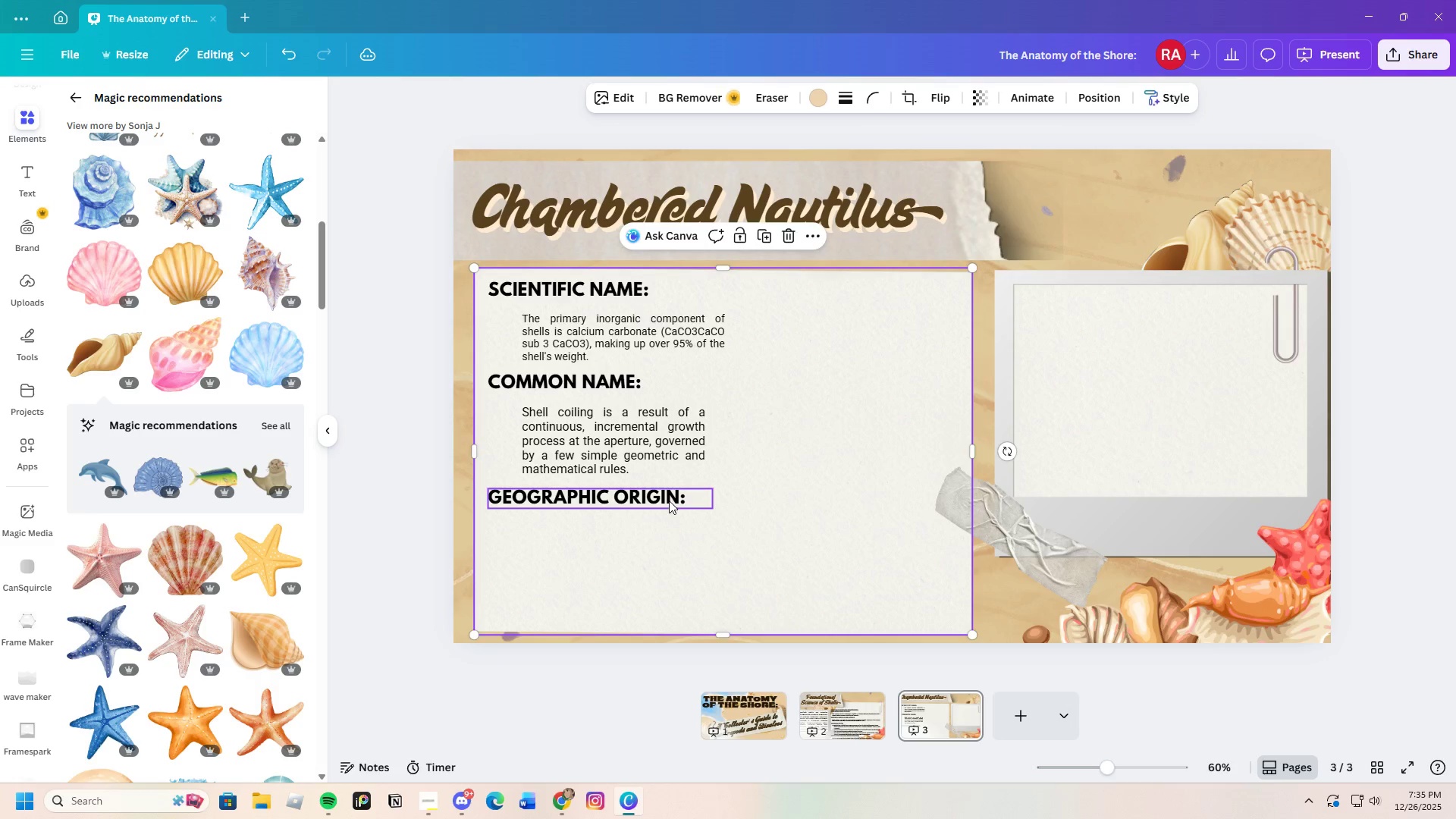 
left_click_drag(start_coordinate=[669, 500], to_coordinate=[670, 497])
 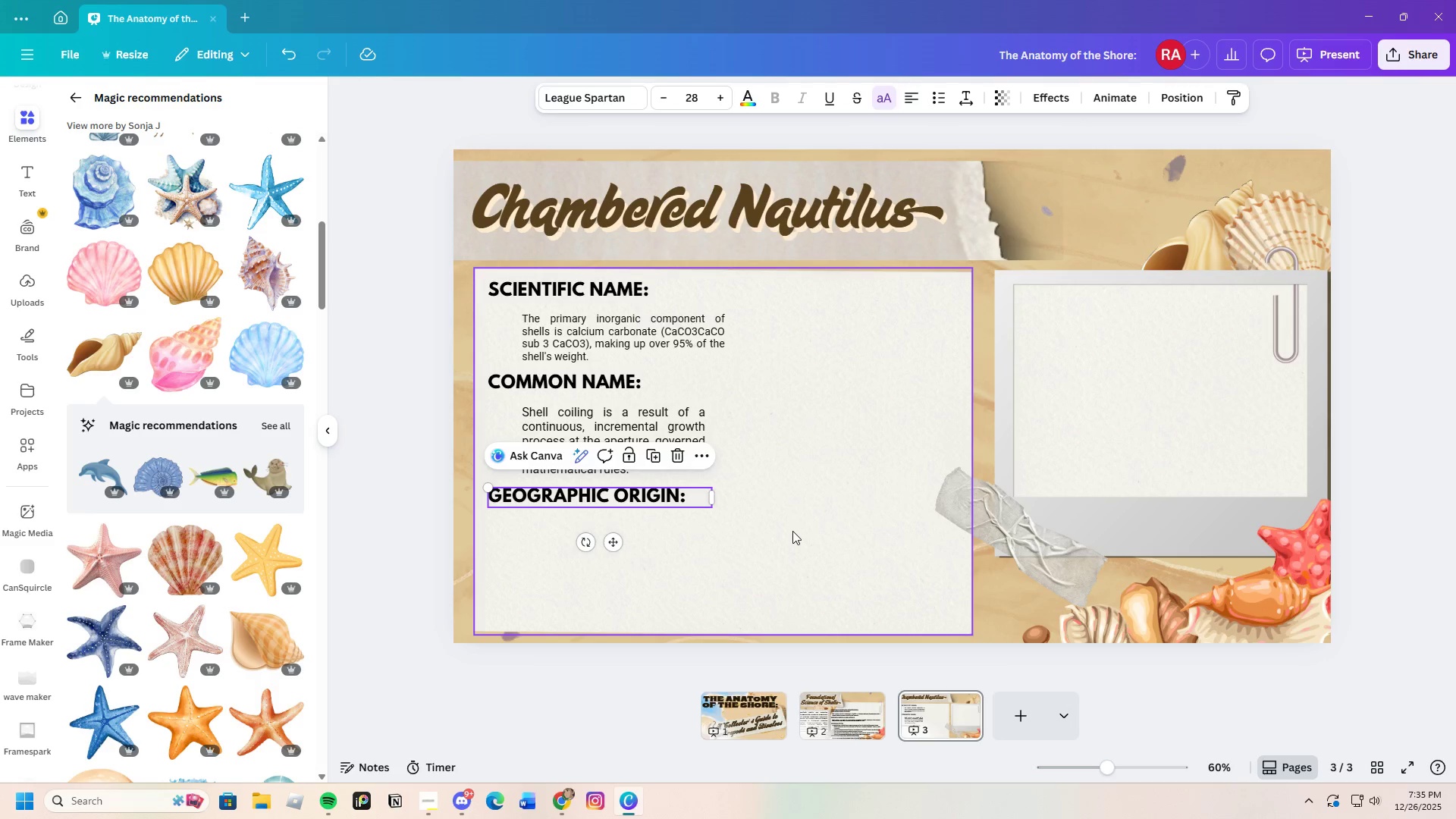 
left_click([792, 531])
 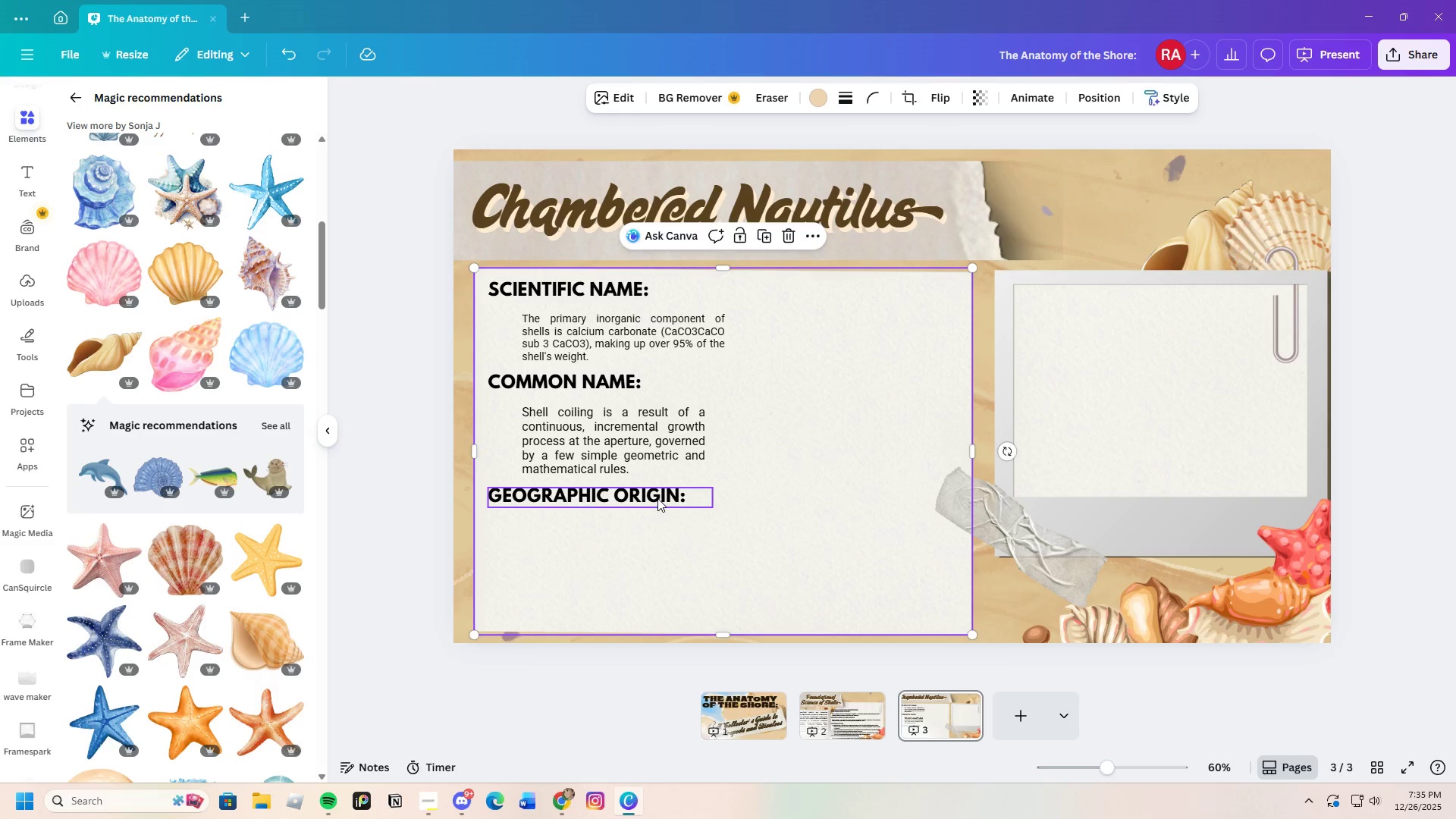 
left_click([657, 498])
 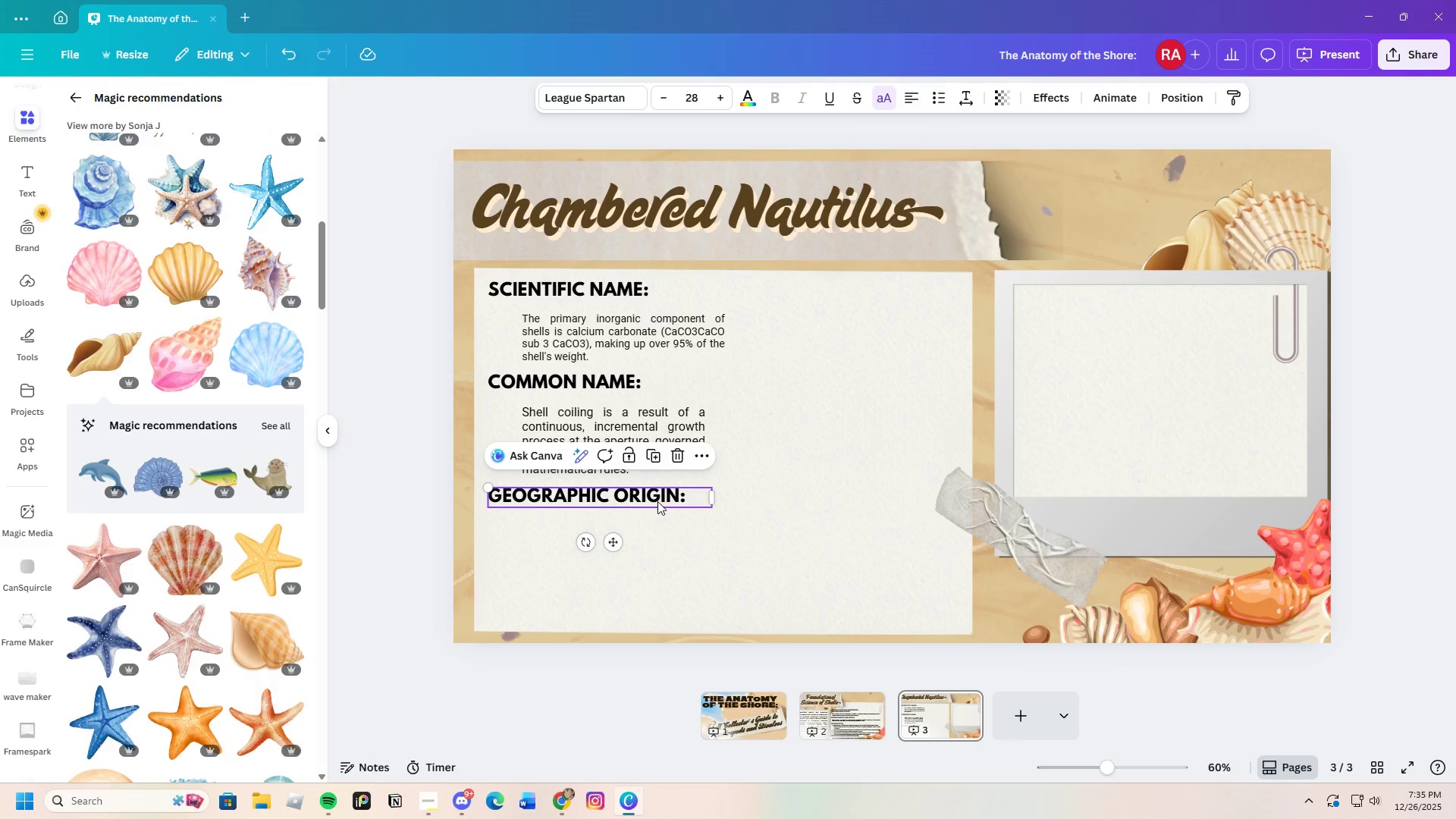 
key(Control+C)
 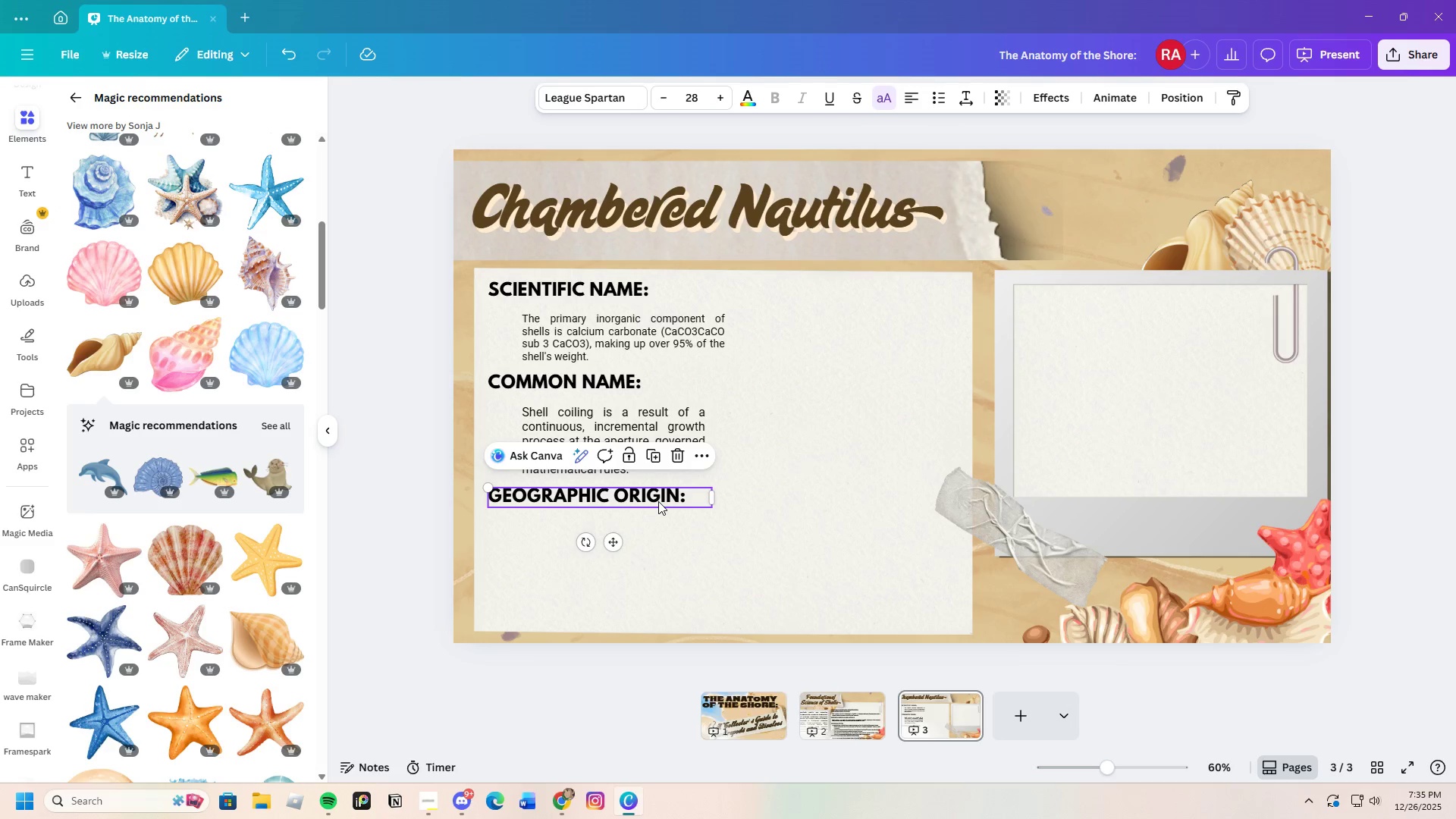 
key(Control+V)
 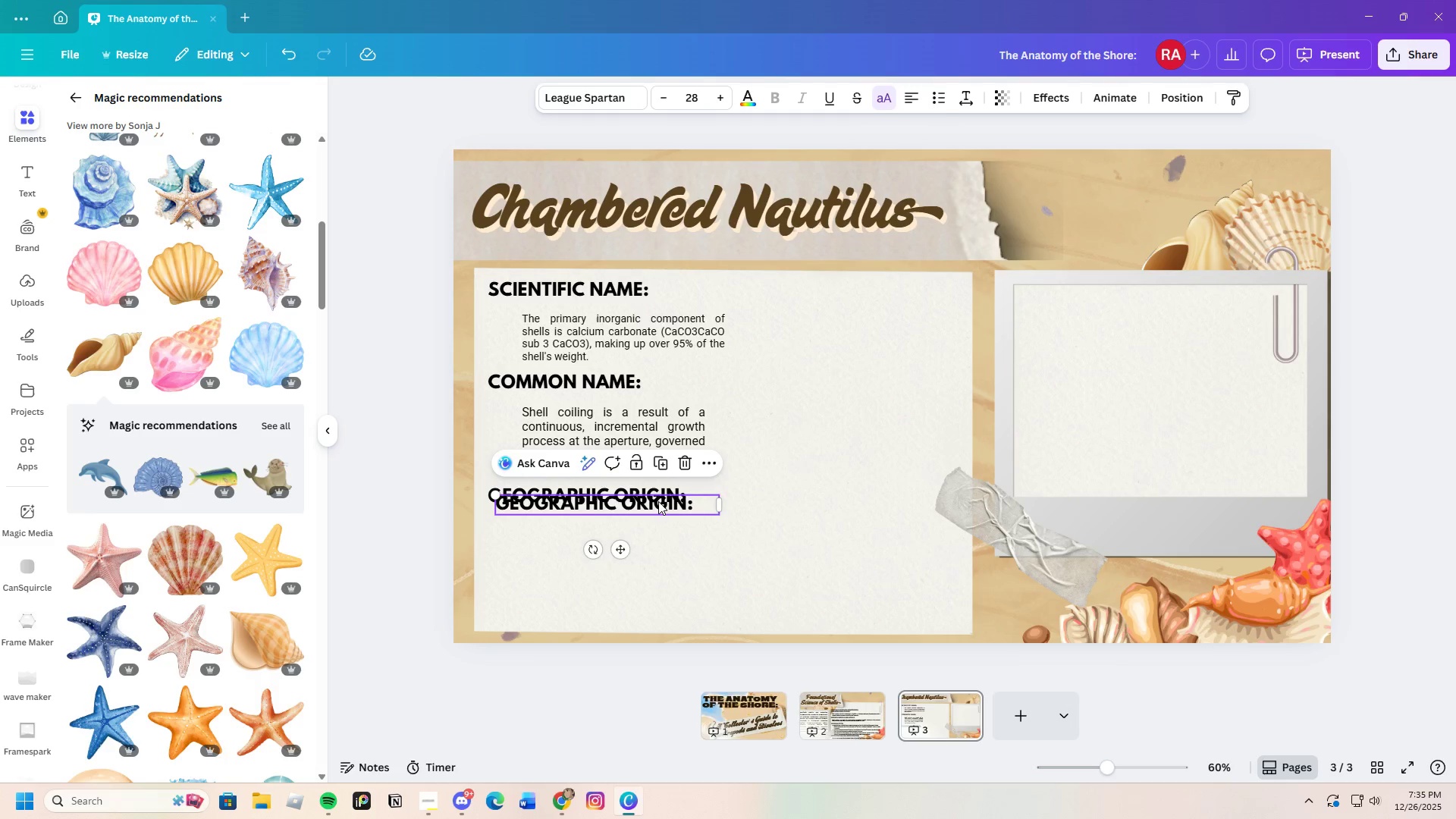 
left_click_drag(start_coordinate=[659, 502], to_coordinate=[650, 548])
 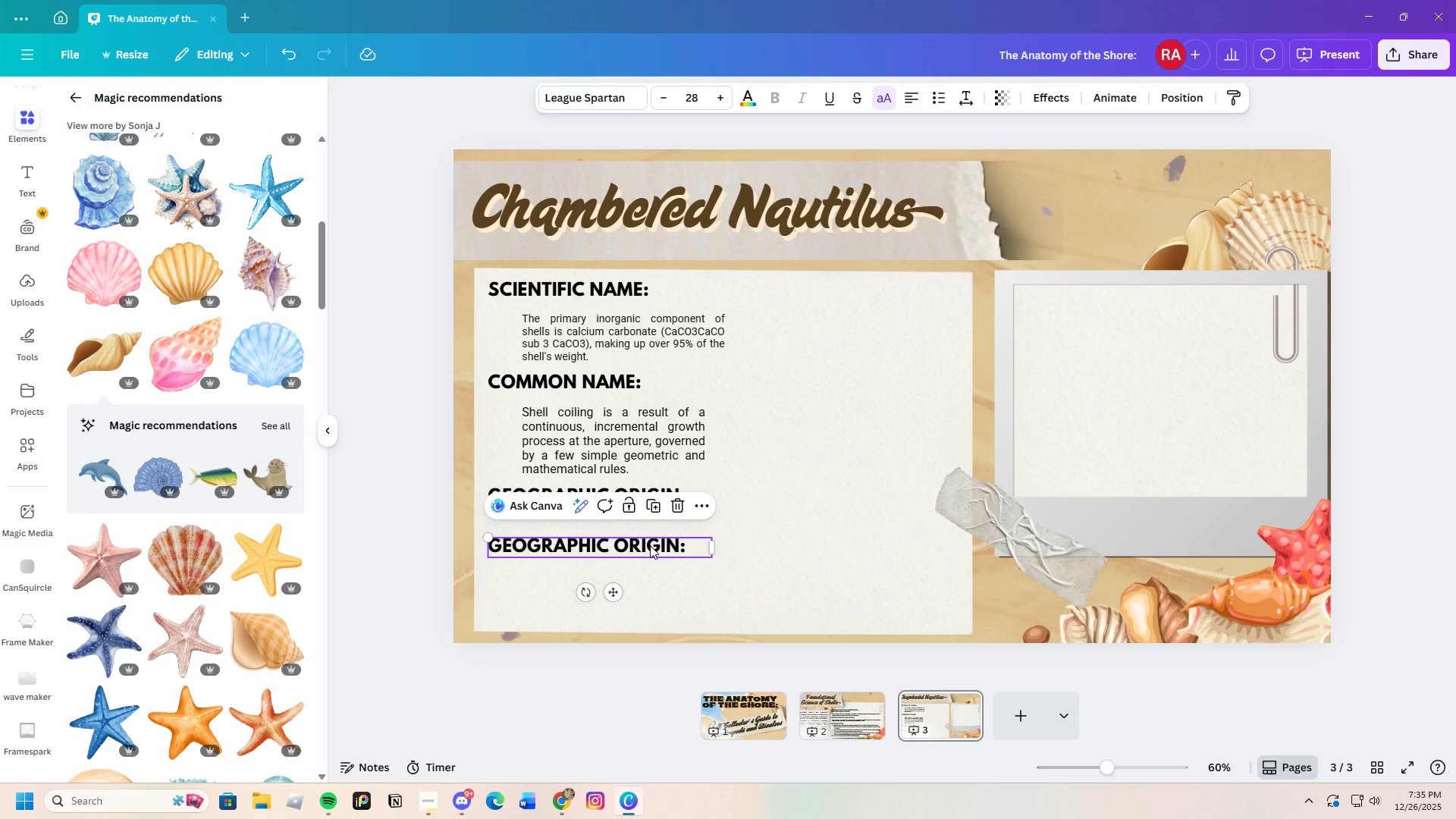 
double_click([650, 545])
 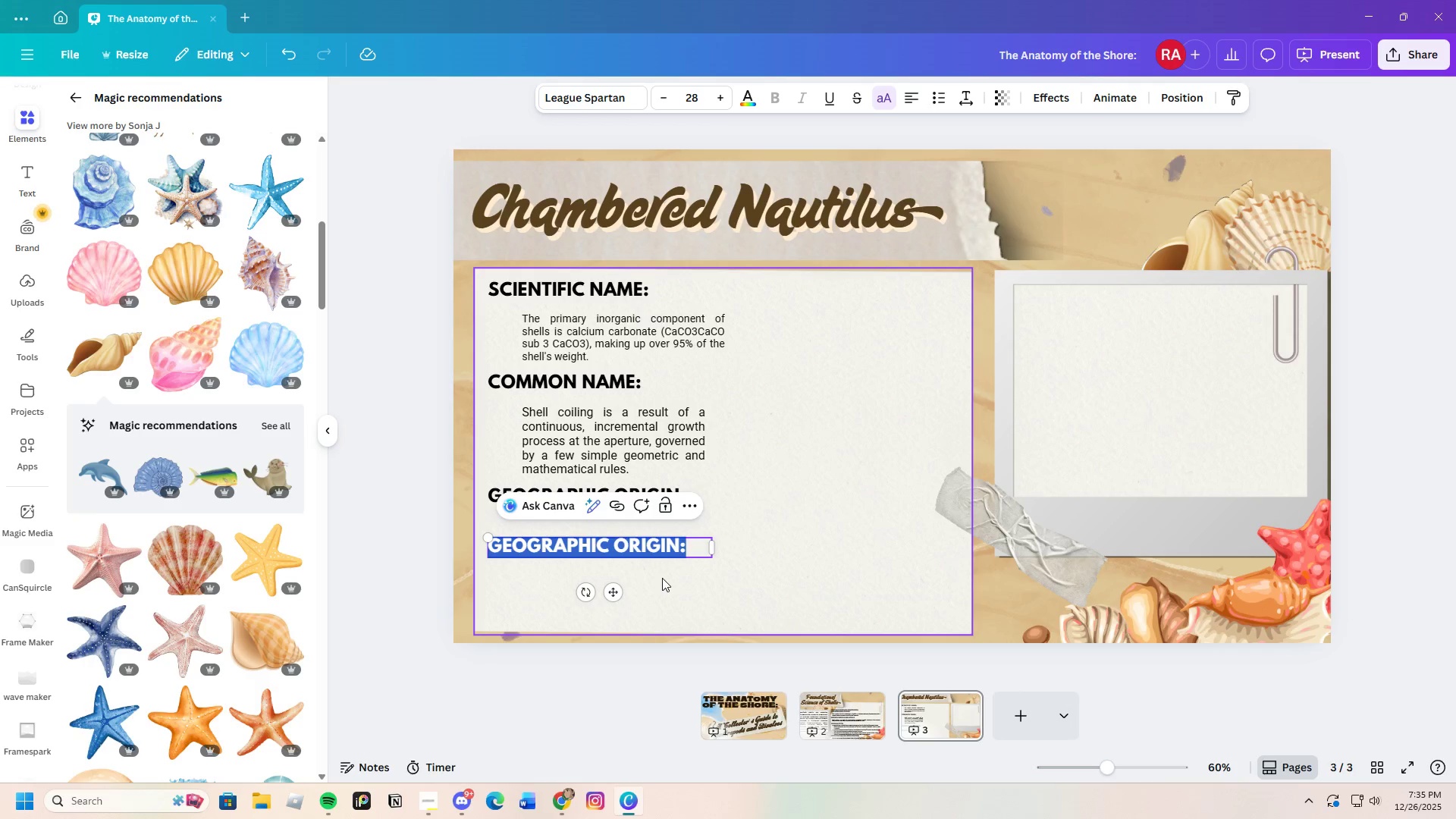 
key(Backspace)
type(Rra)
key(Backspace)
key(Backspace)
type(arity Scale:)
 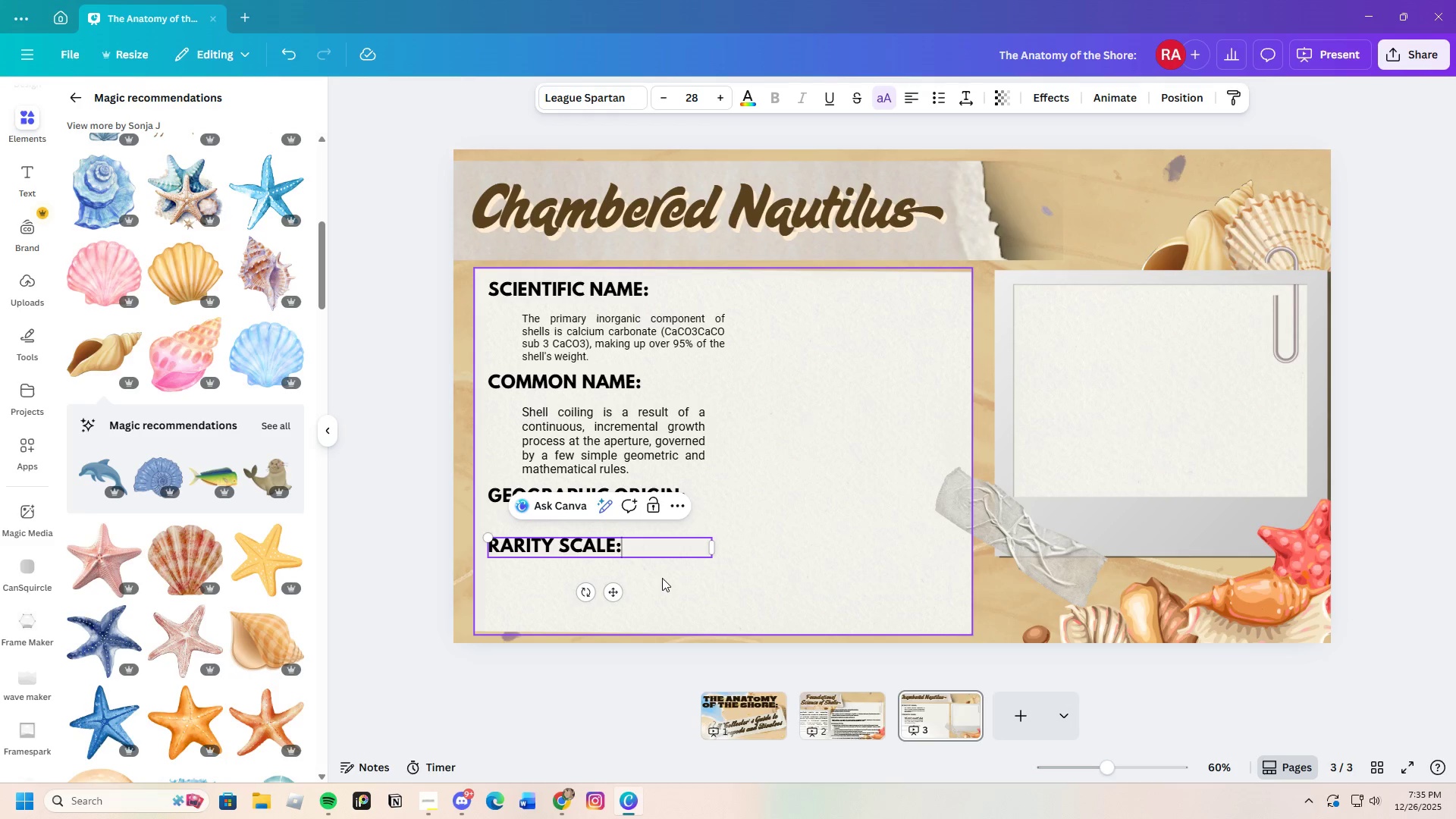 
double_click([677, 553])
 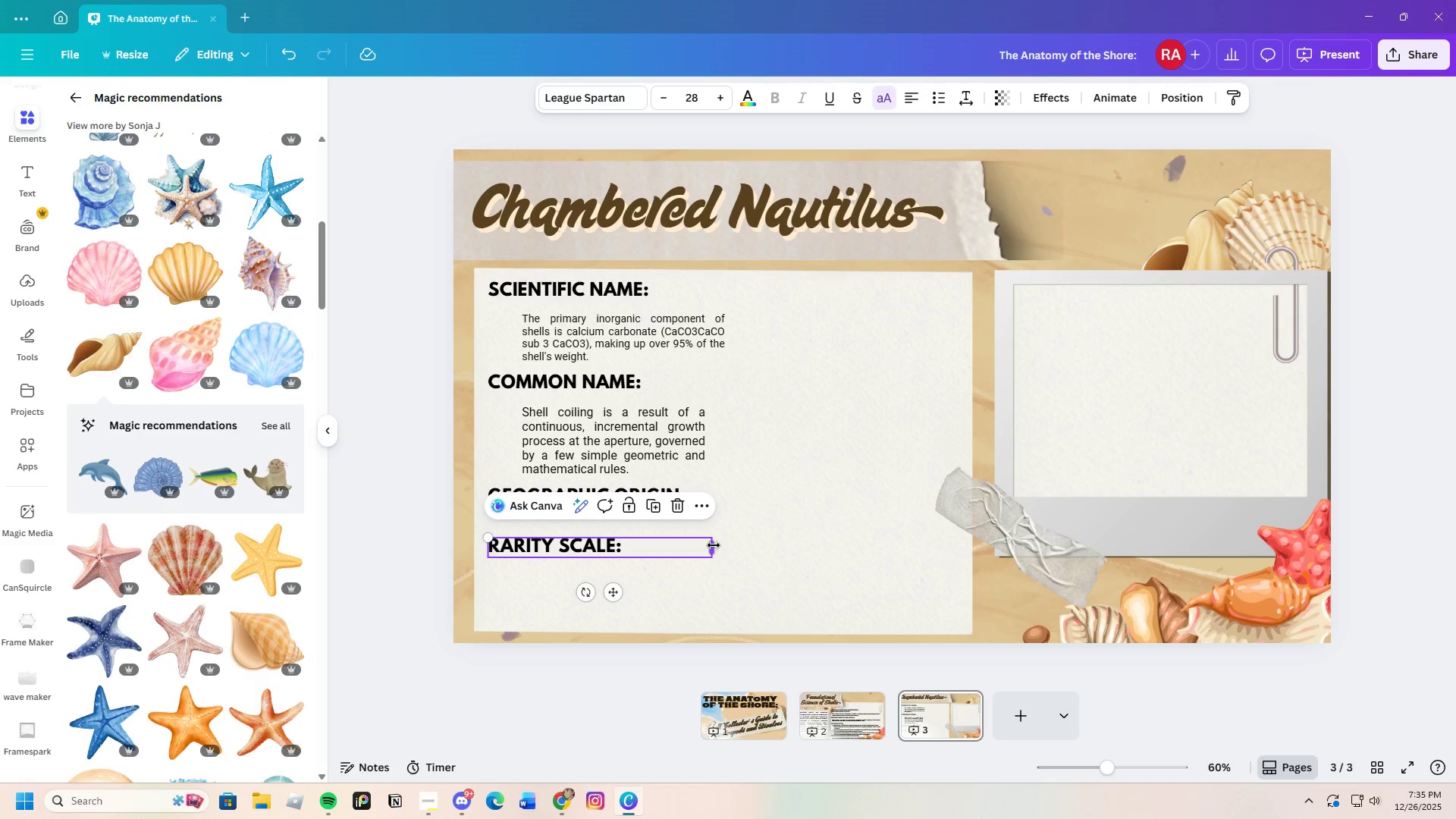 
left_click_drag(start_coordinate=[714, 545], to_coordinate=[630, 545])
 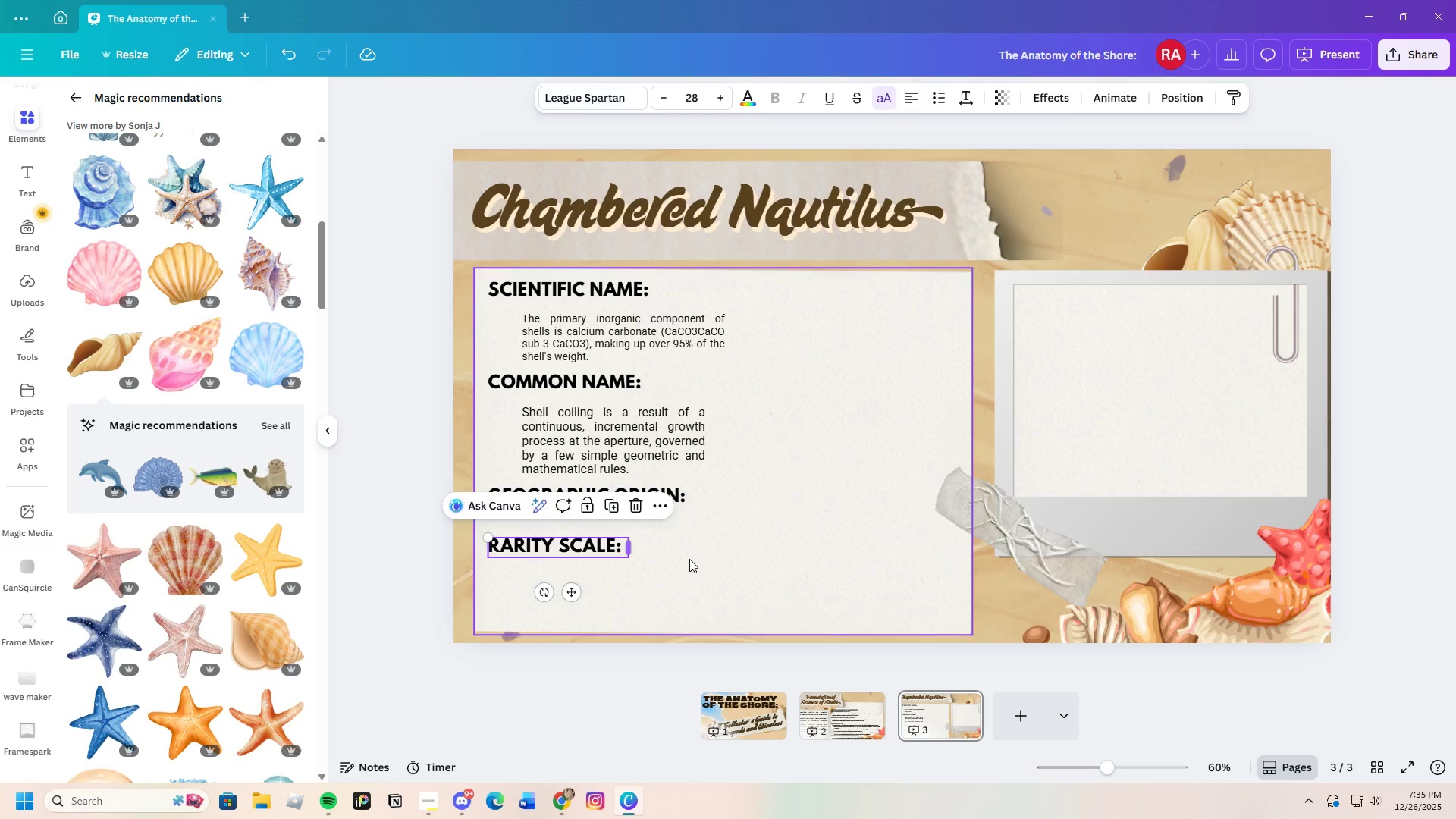 
left_click([689, 559])
 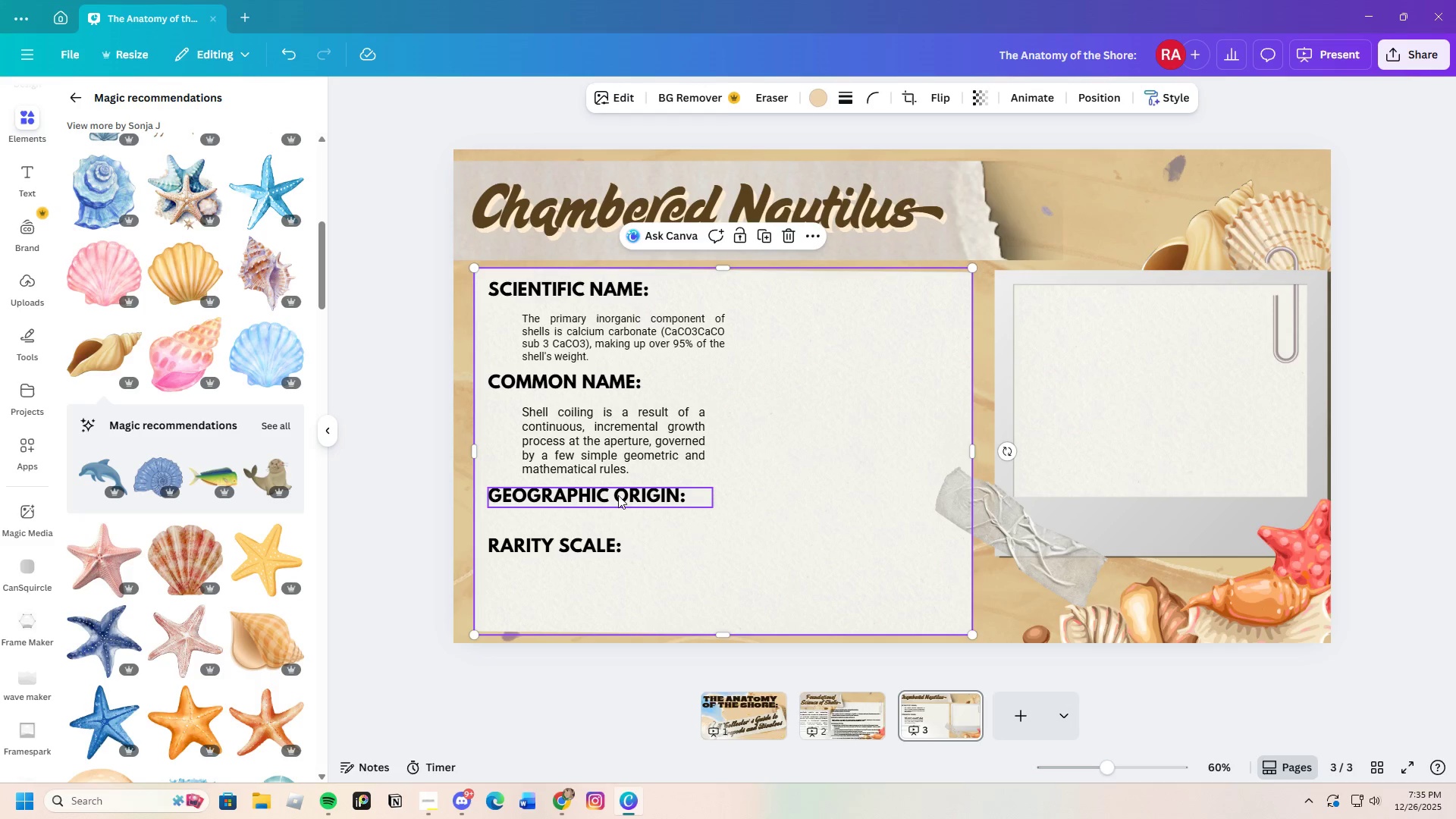 
left_click_drag(start_coordinate=[584, 548], to_coordinate=[588, 566])
 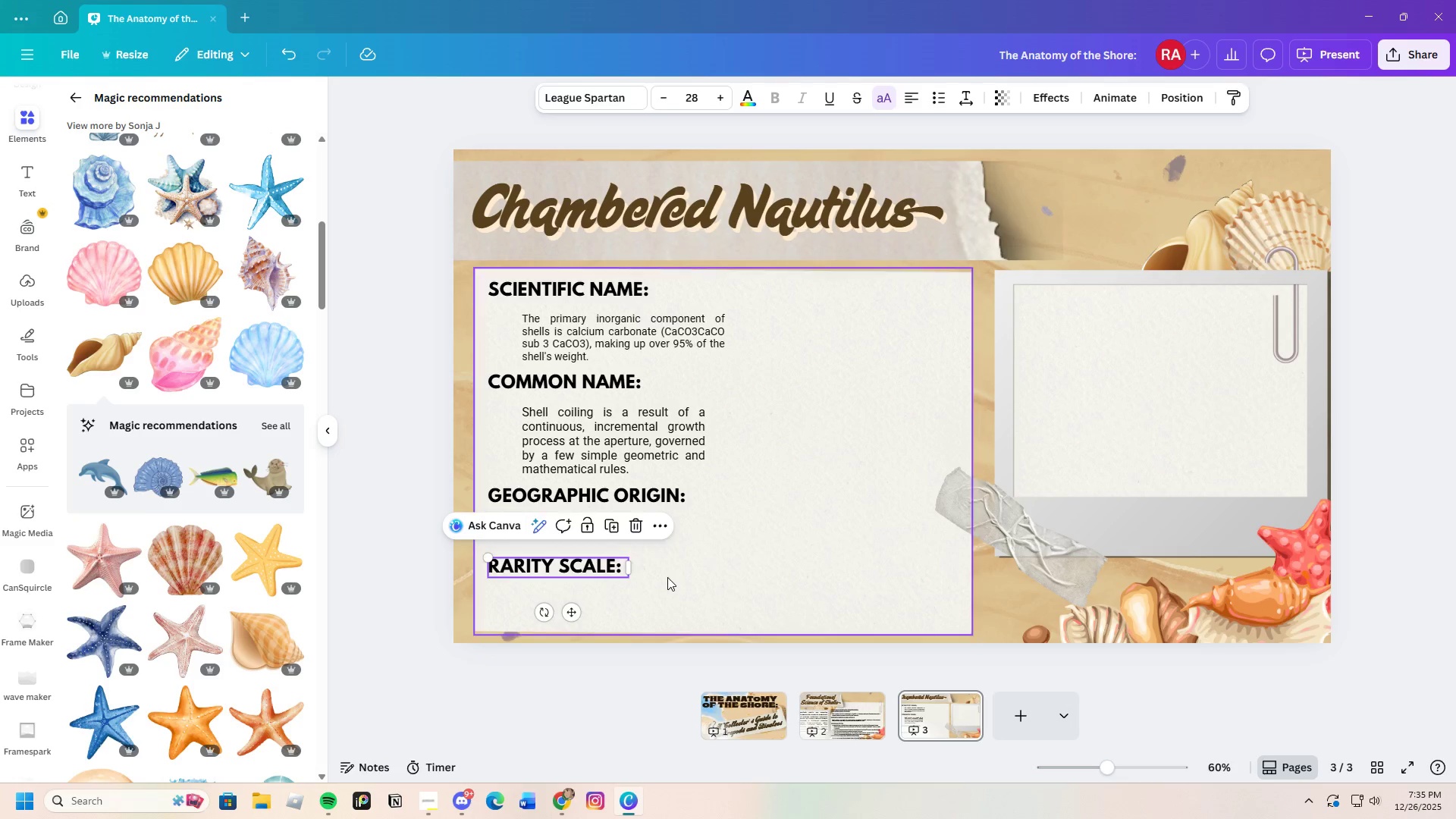 
left_click([667, 577])
 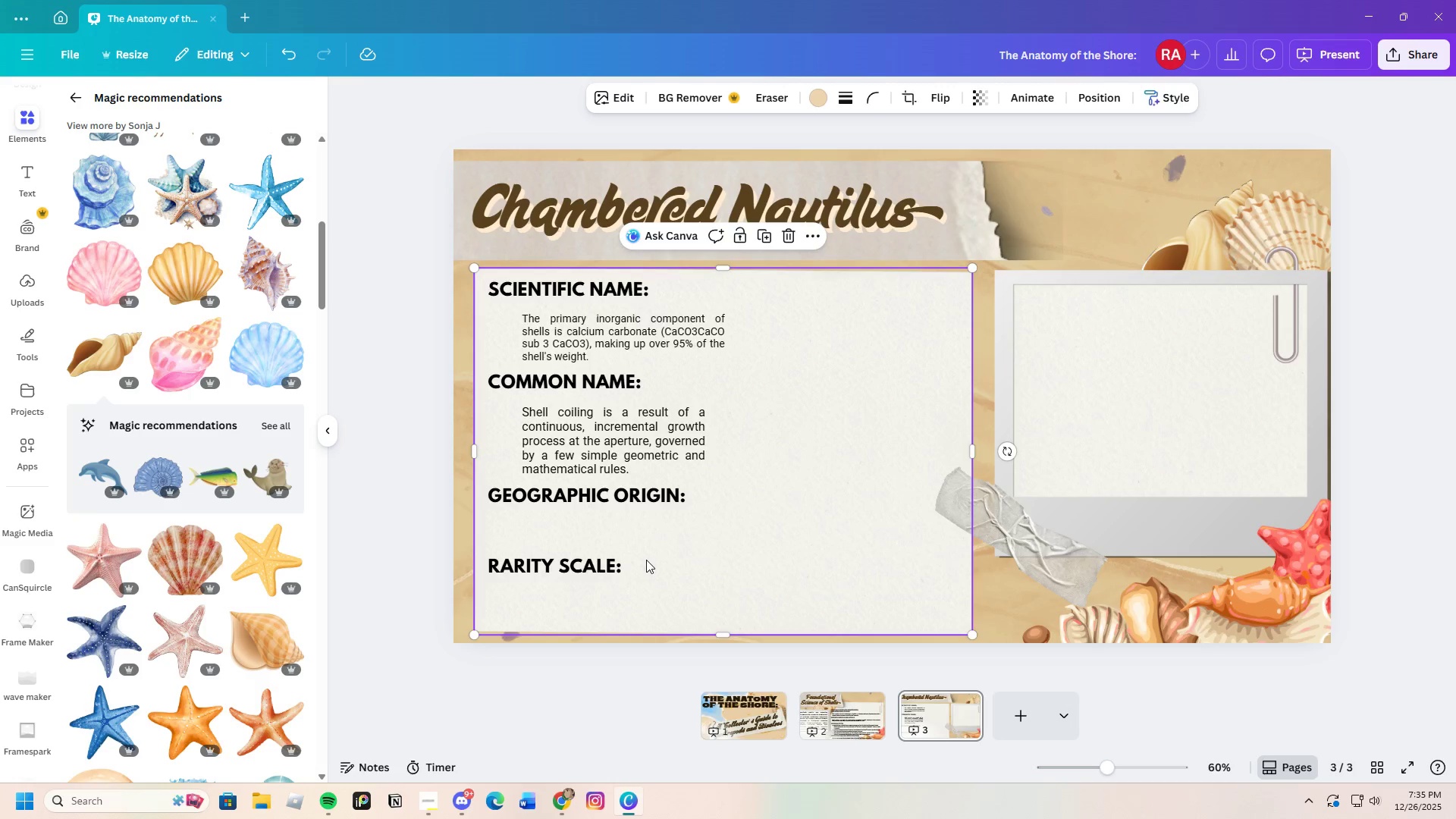 
wait(7.56)
 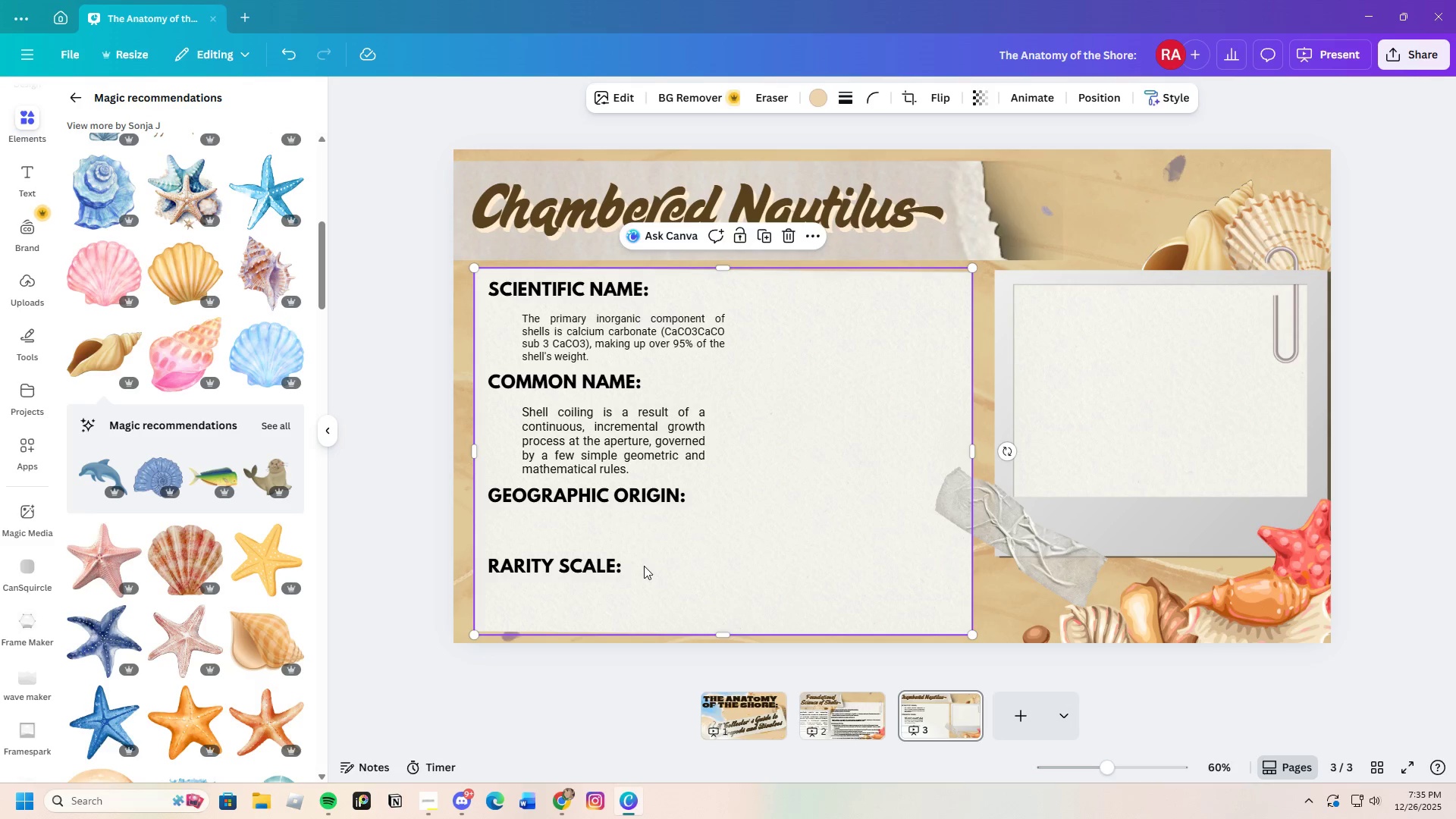 
left_click([566, 801])
 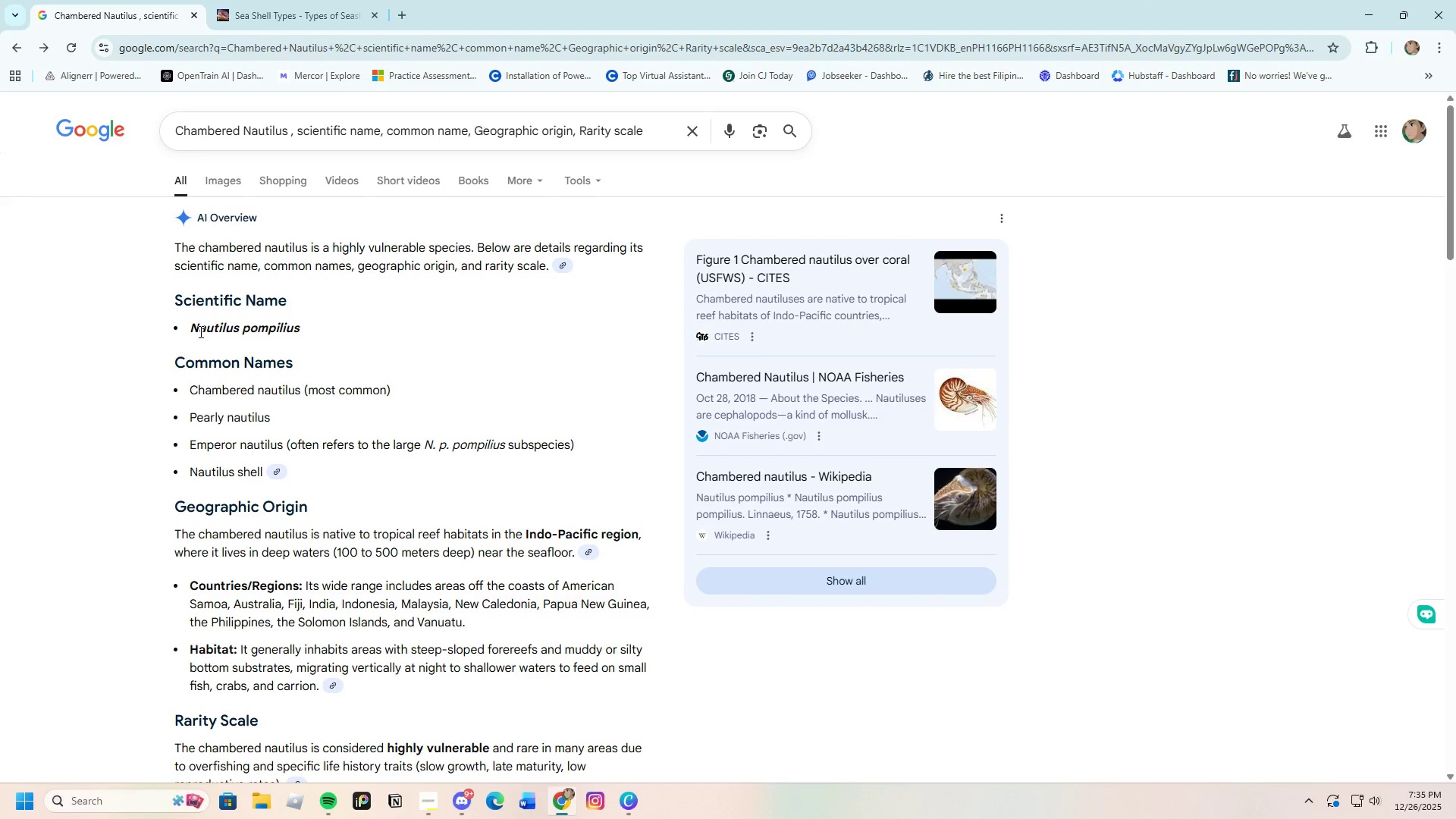 
left_click_drag(start_coordinate=[190, 325], to_coordinate=[331, 329])
 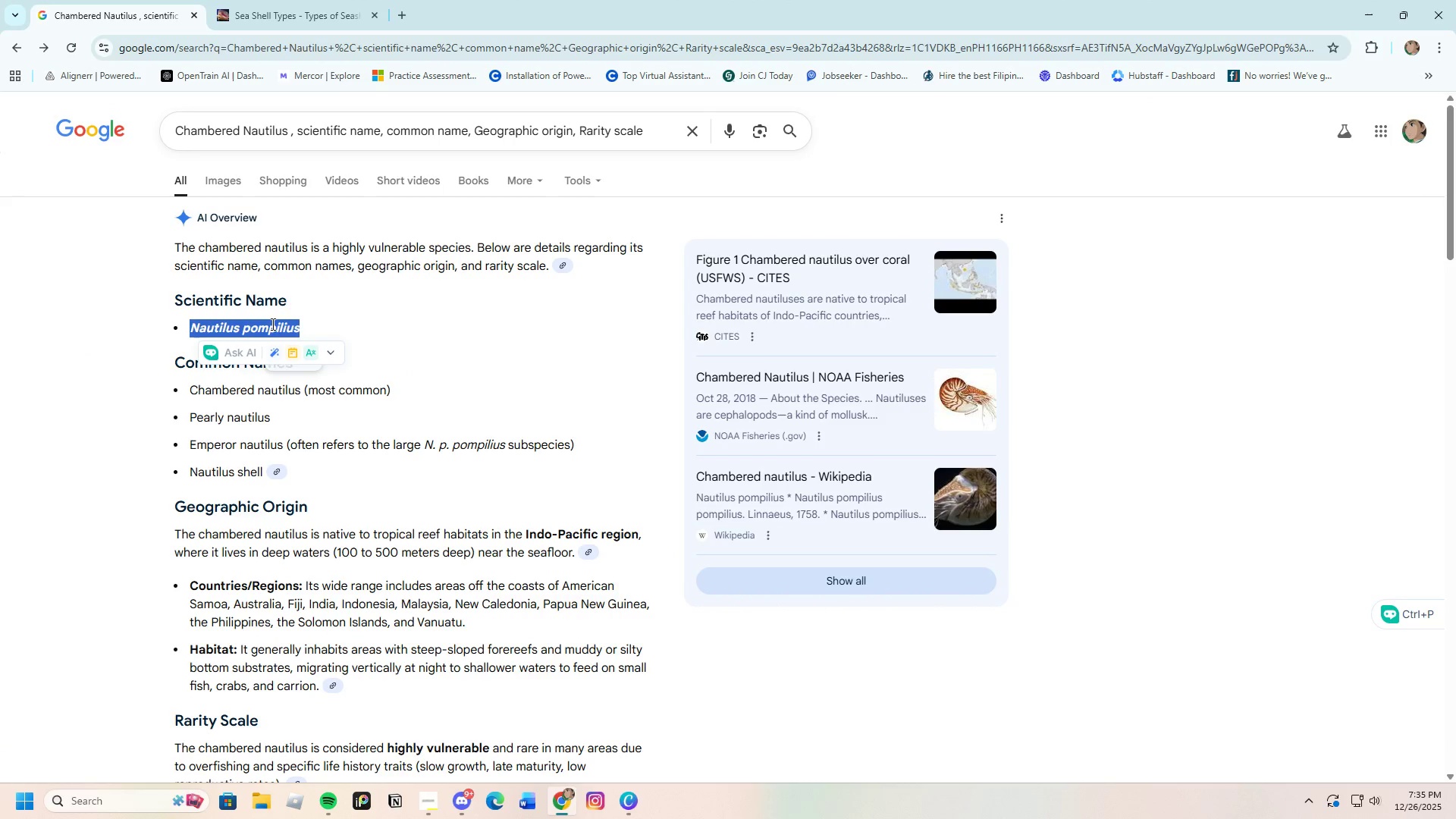 
right_click([271, 324])
 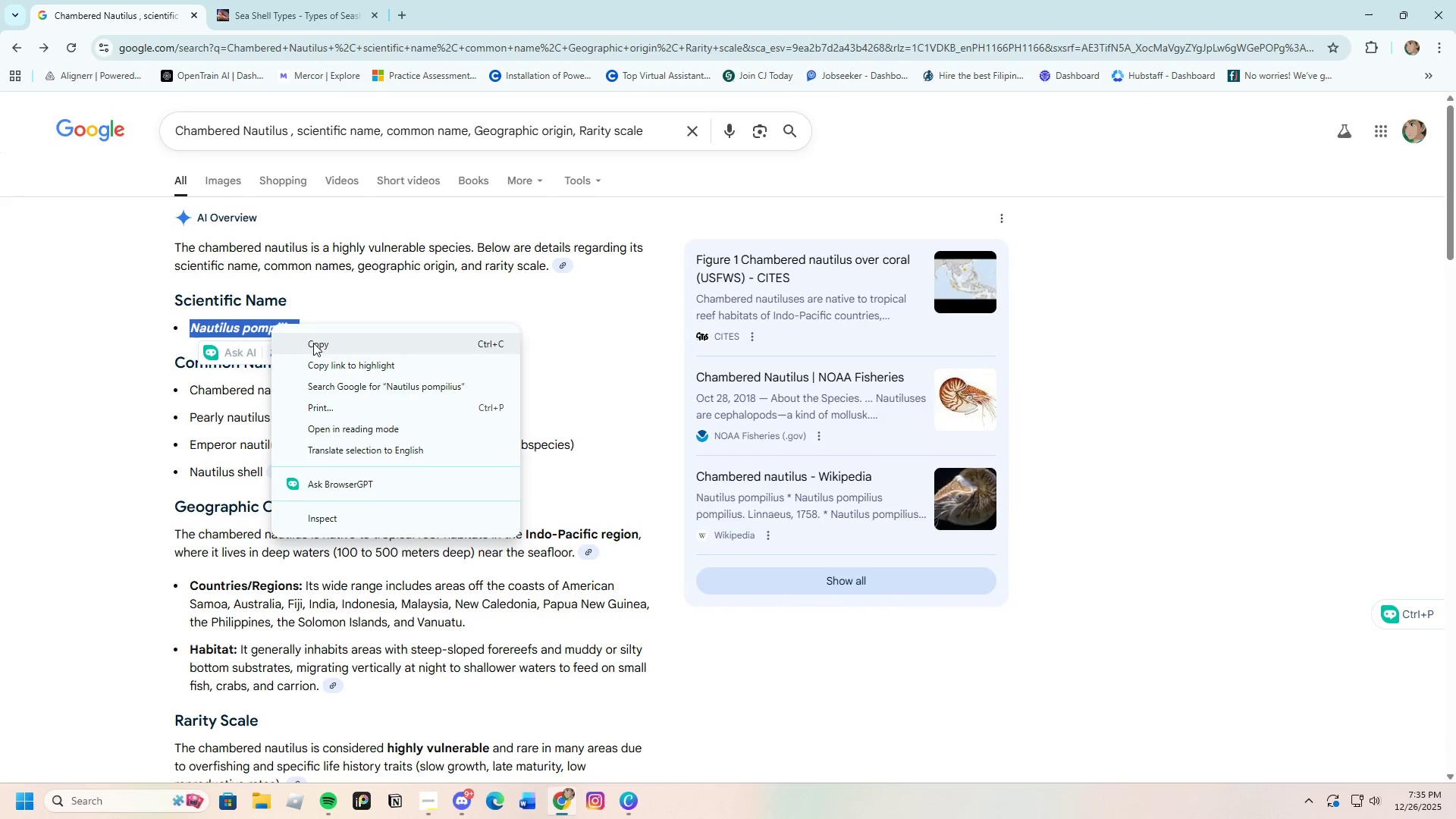 
left_click([318, 344])
 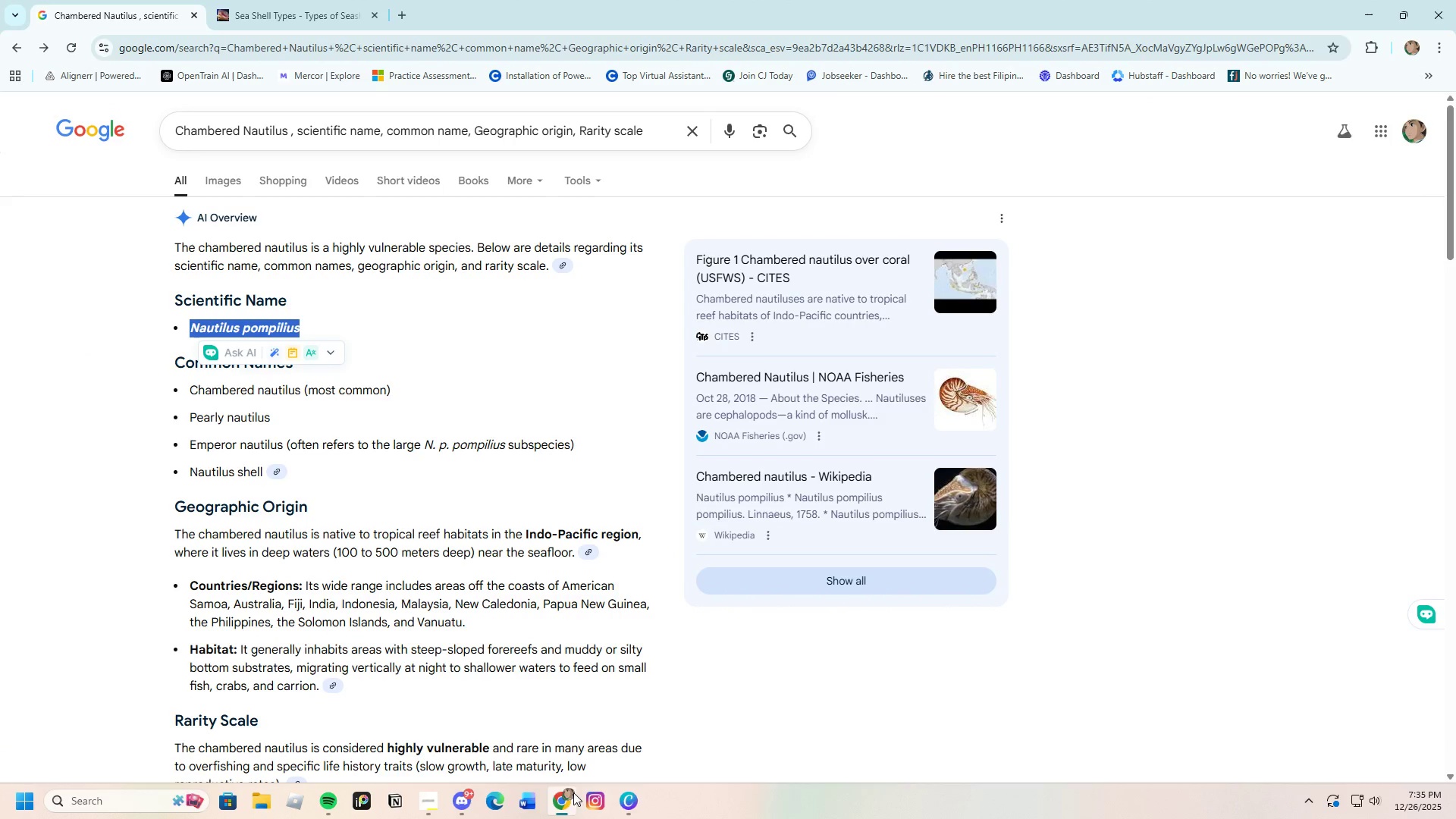 
left_click([634, 809])
 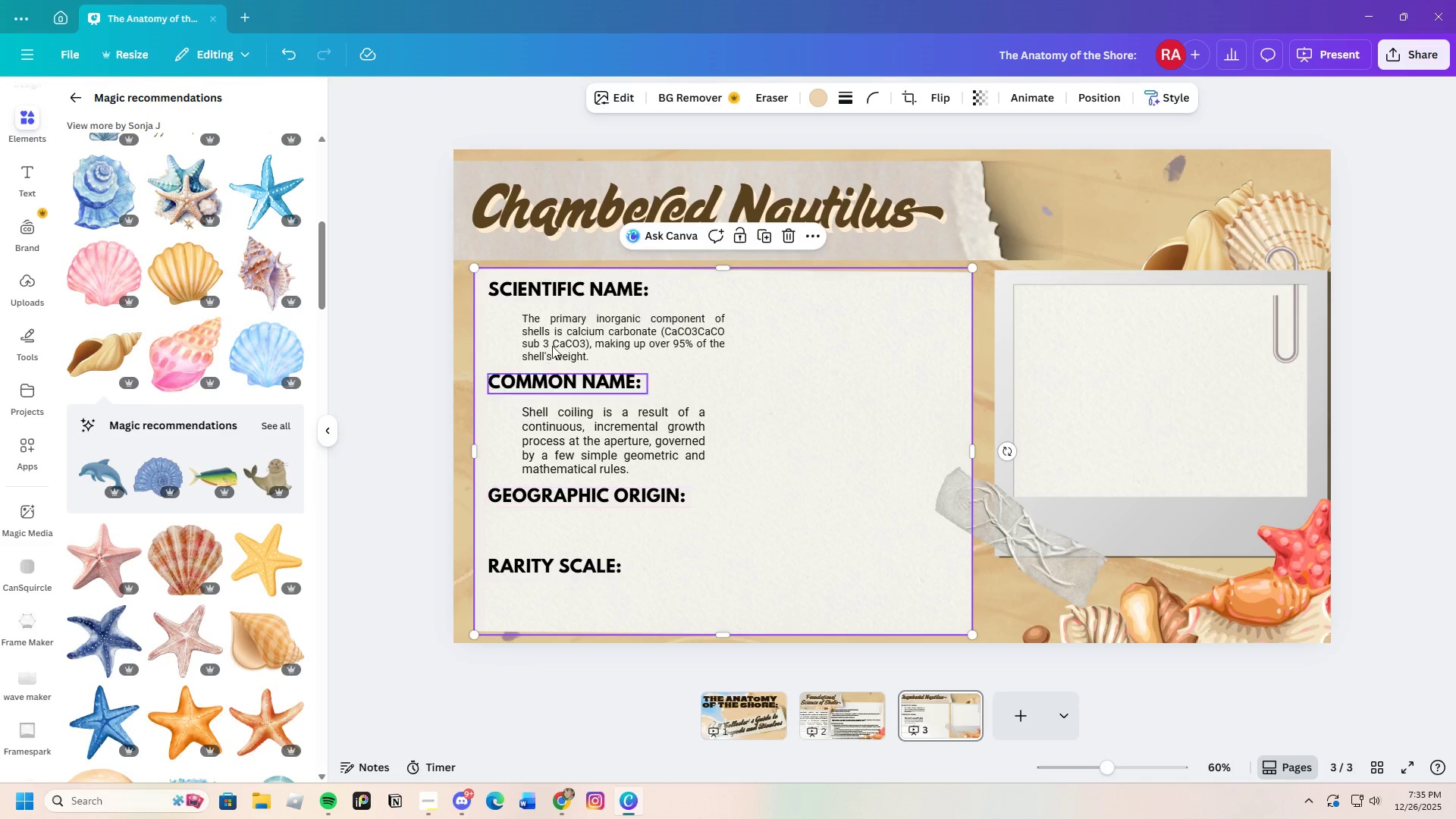 
mouse_move([594, 320])
 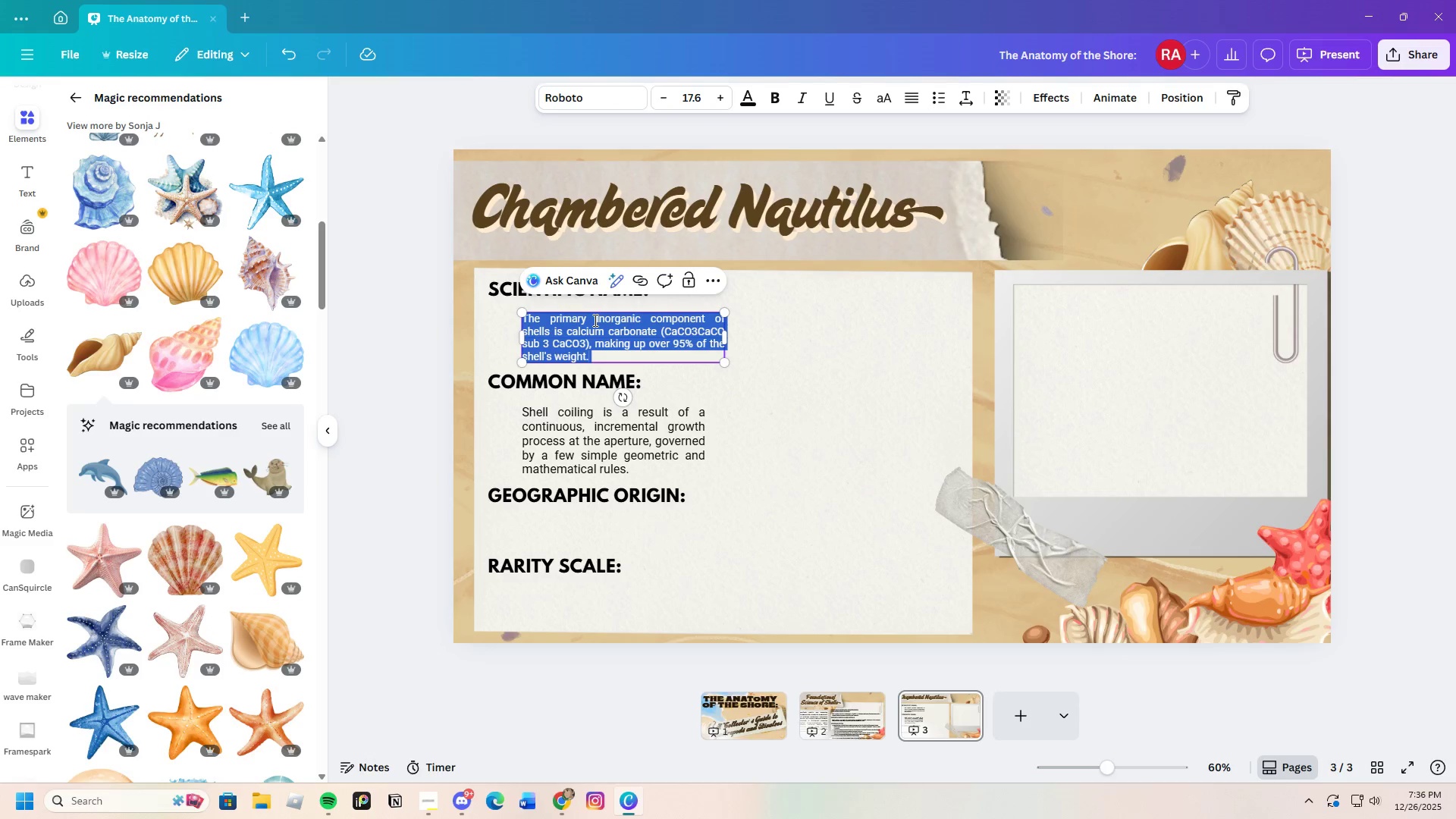 
key(Backspace)
 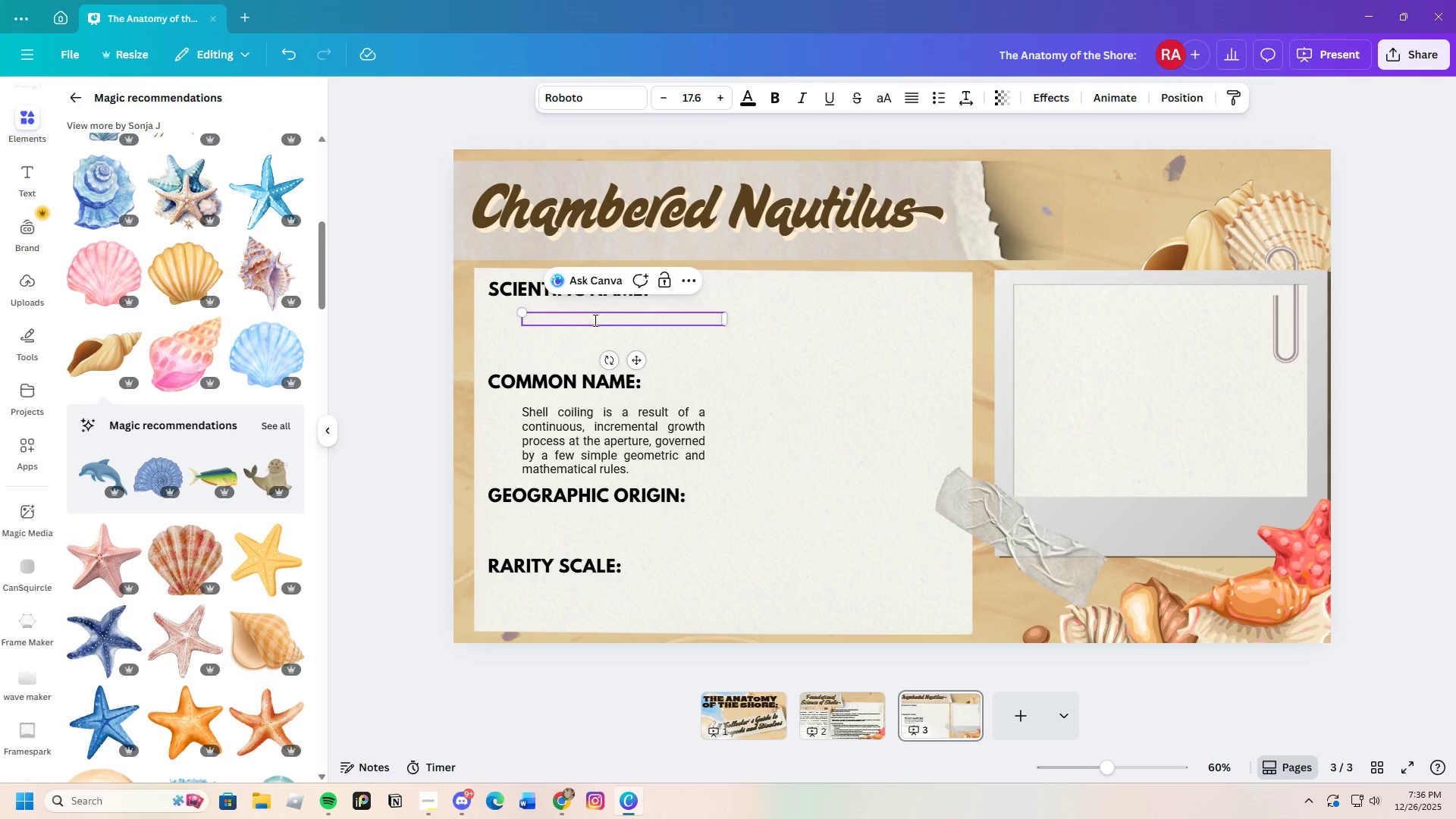 
key(Control+V)
 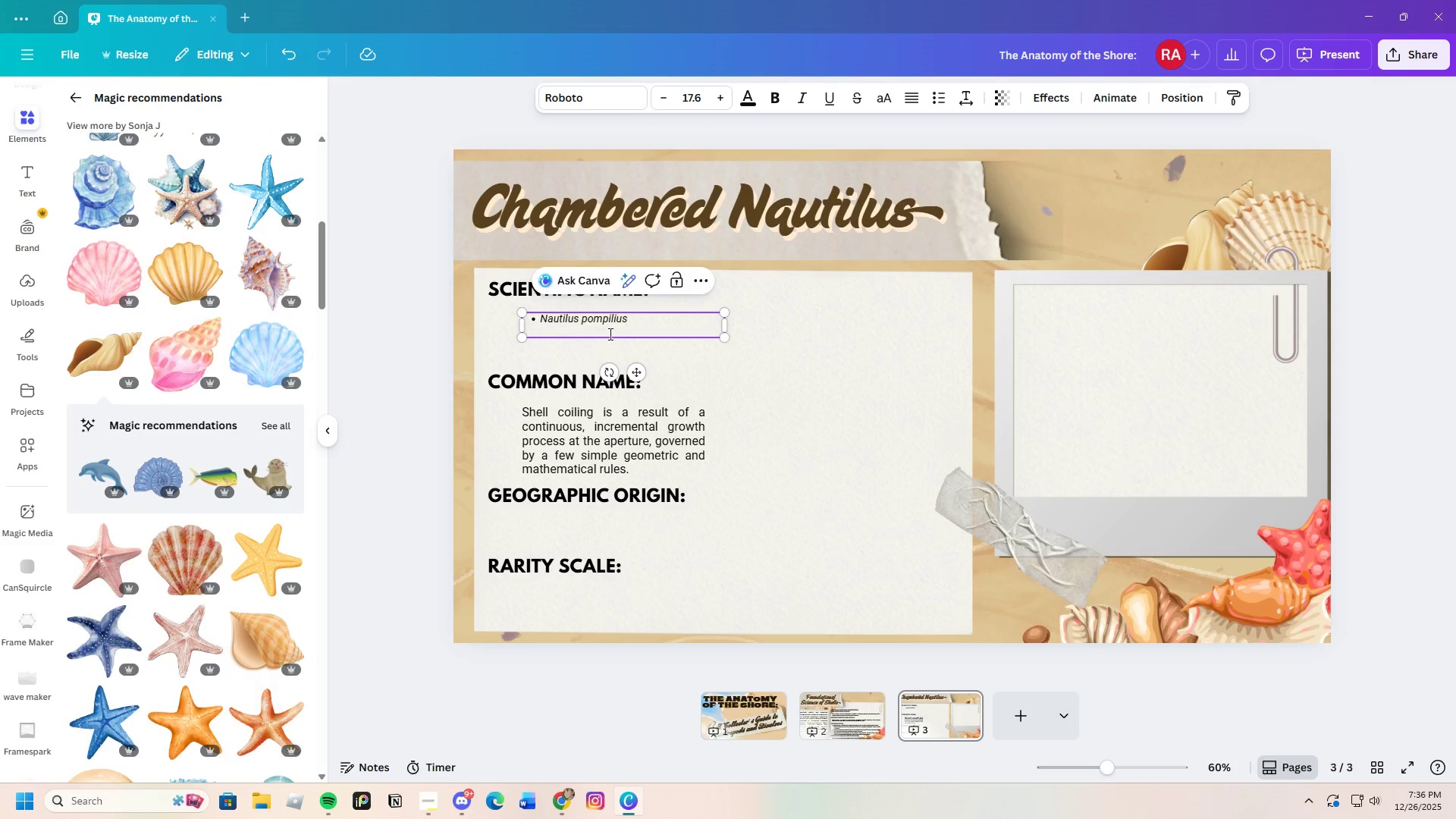 
left_click([609, 328])
 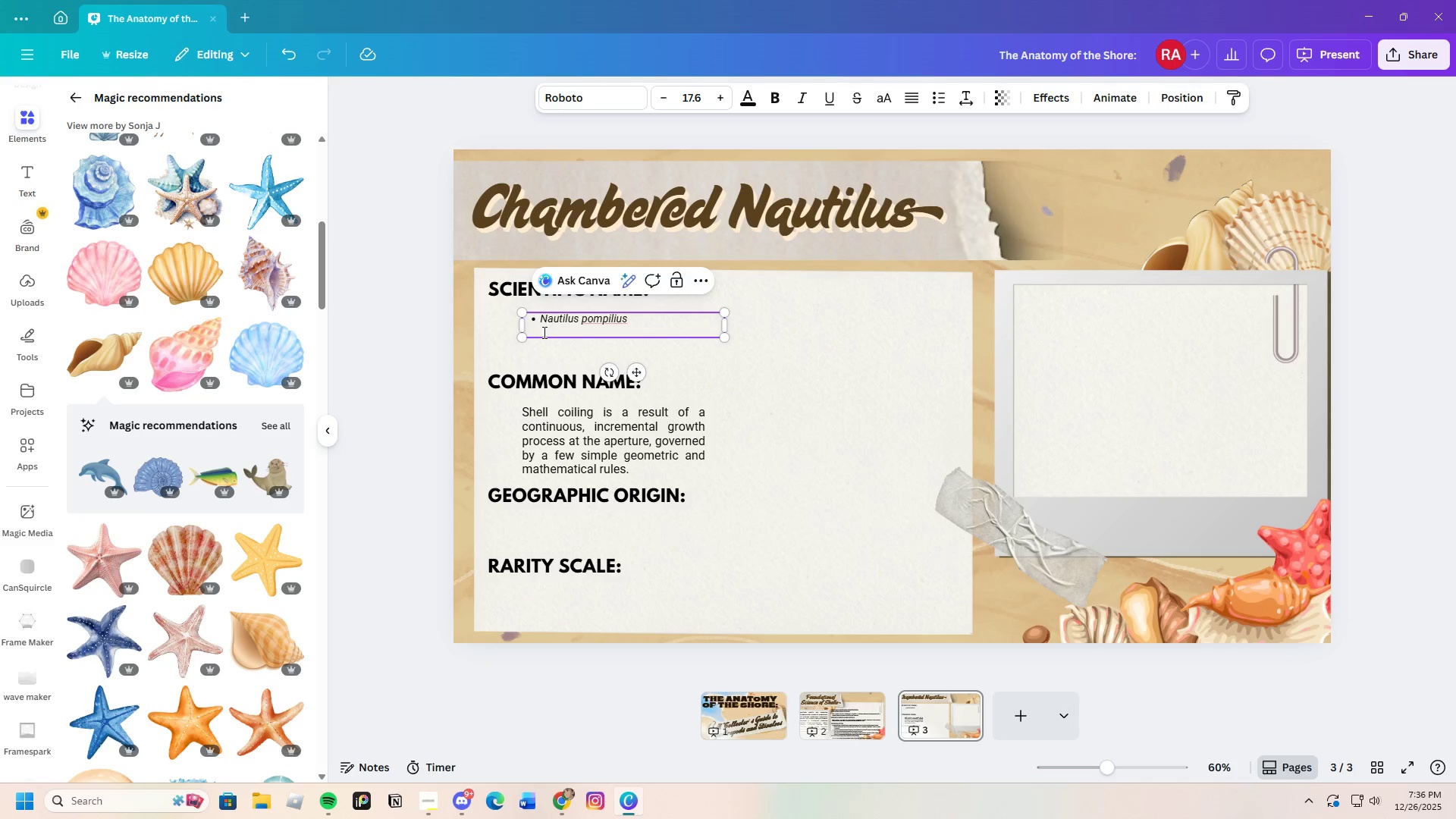 
double_click([543, 332])
 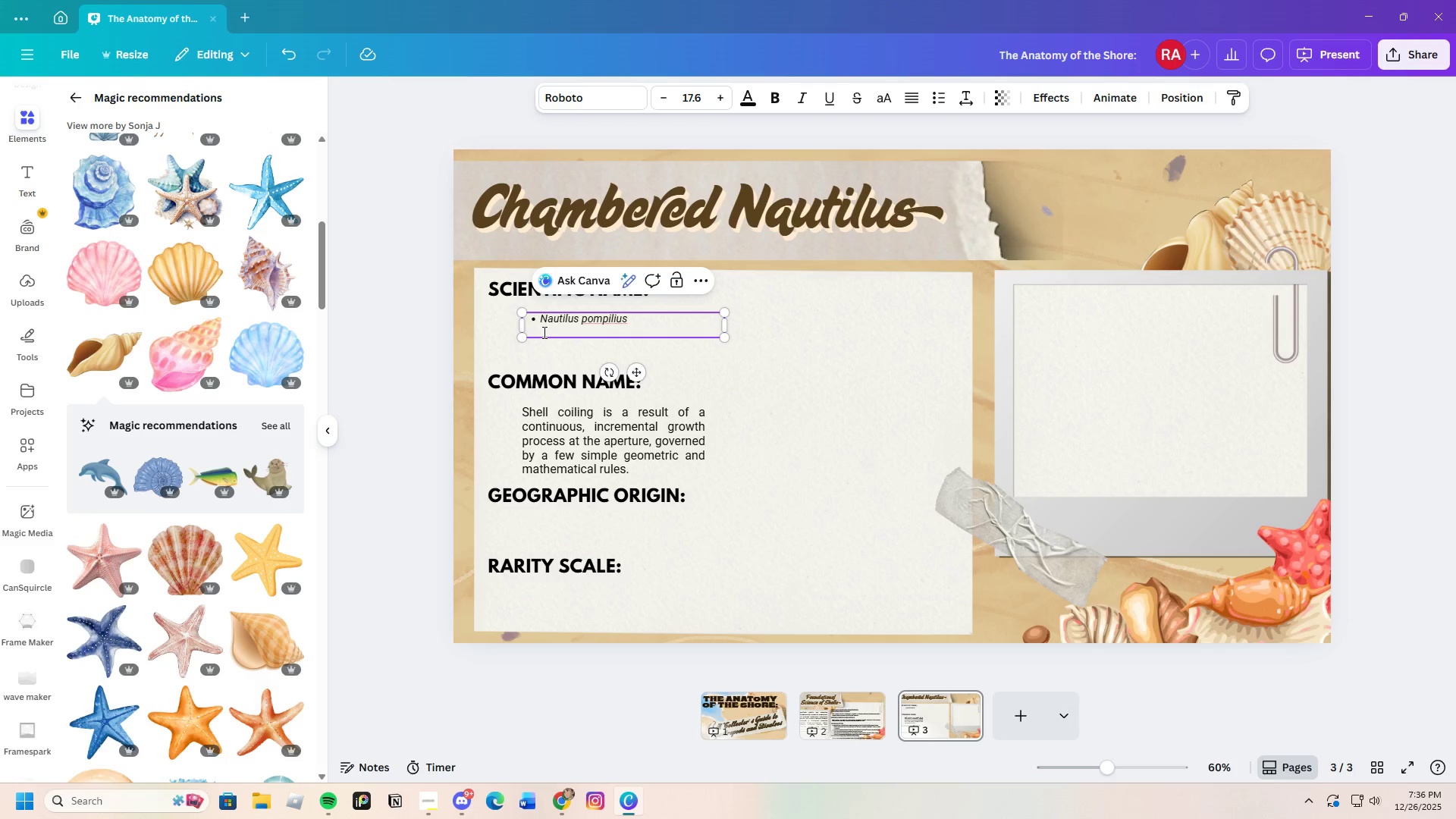 
triple_click([543, 332])
 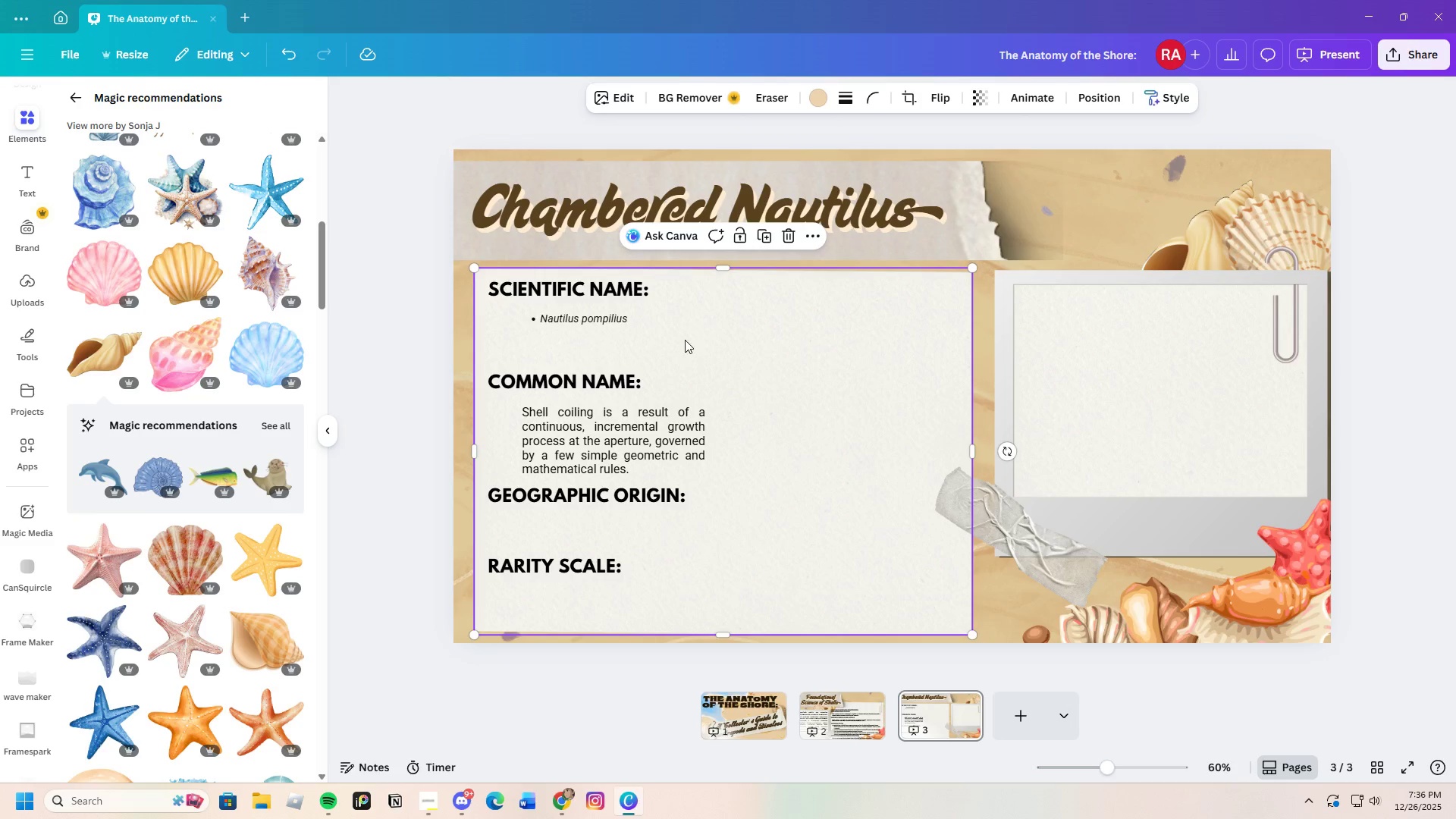 
left_click([655, 328])
 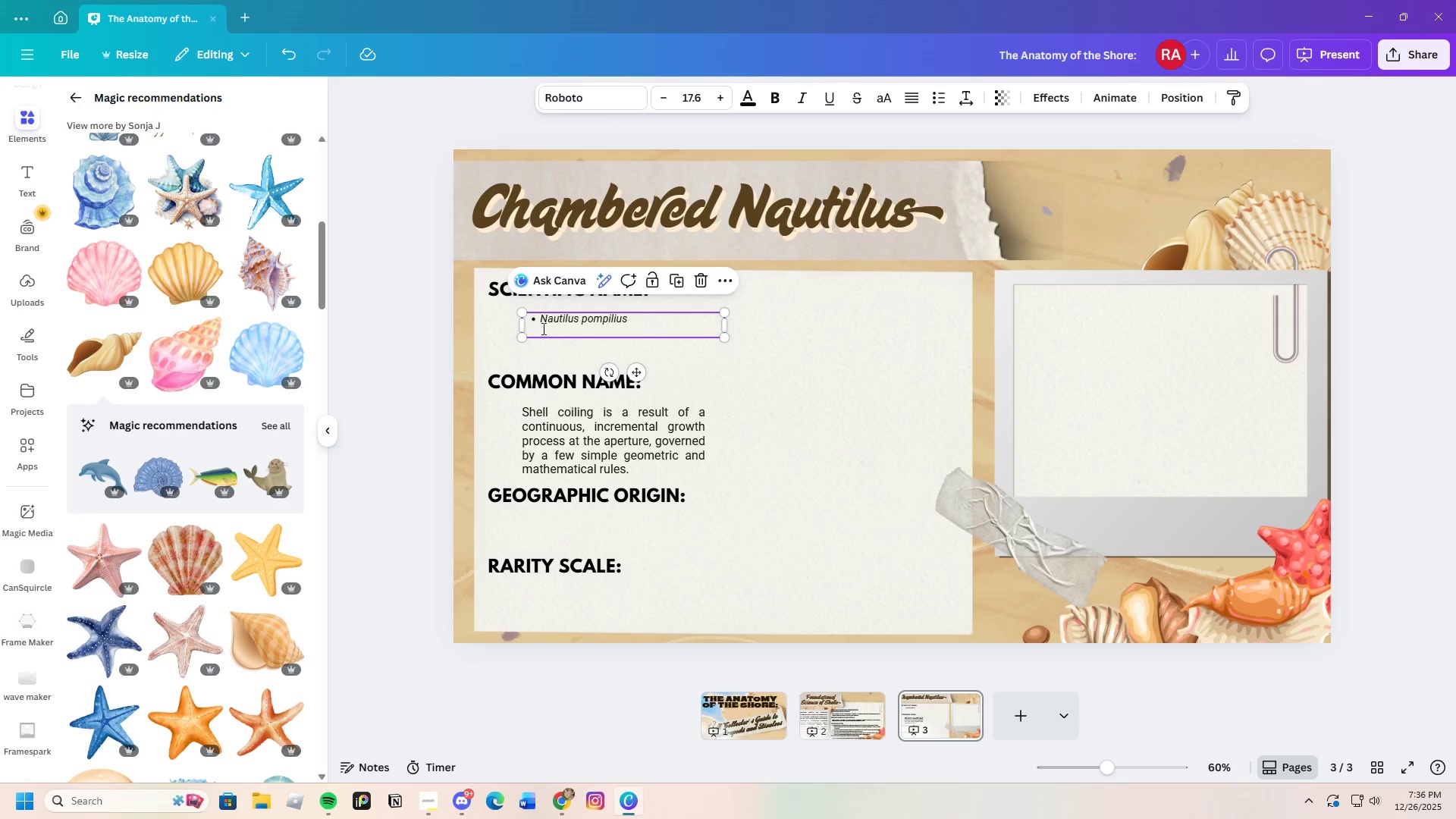 
double_click([545, 335])
 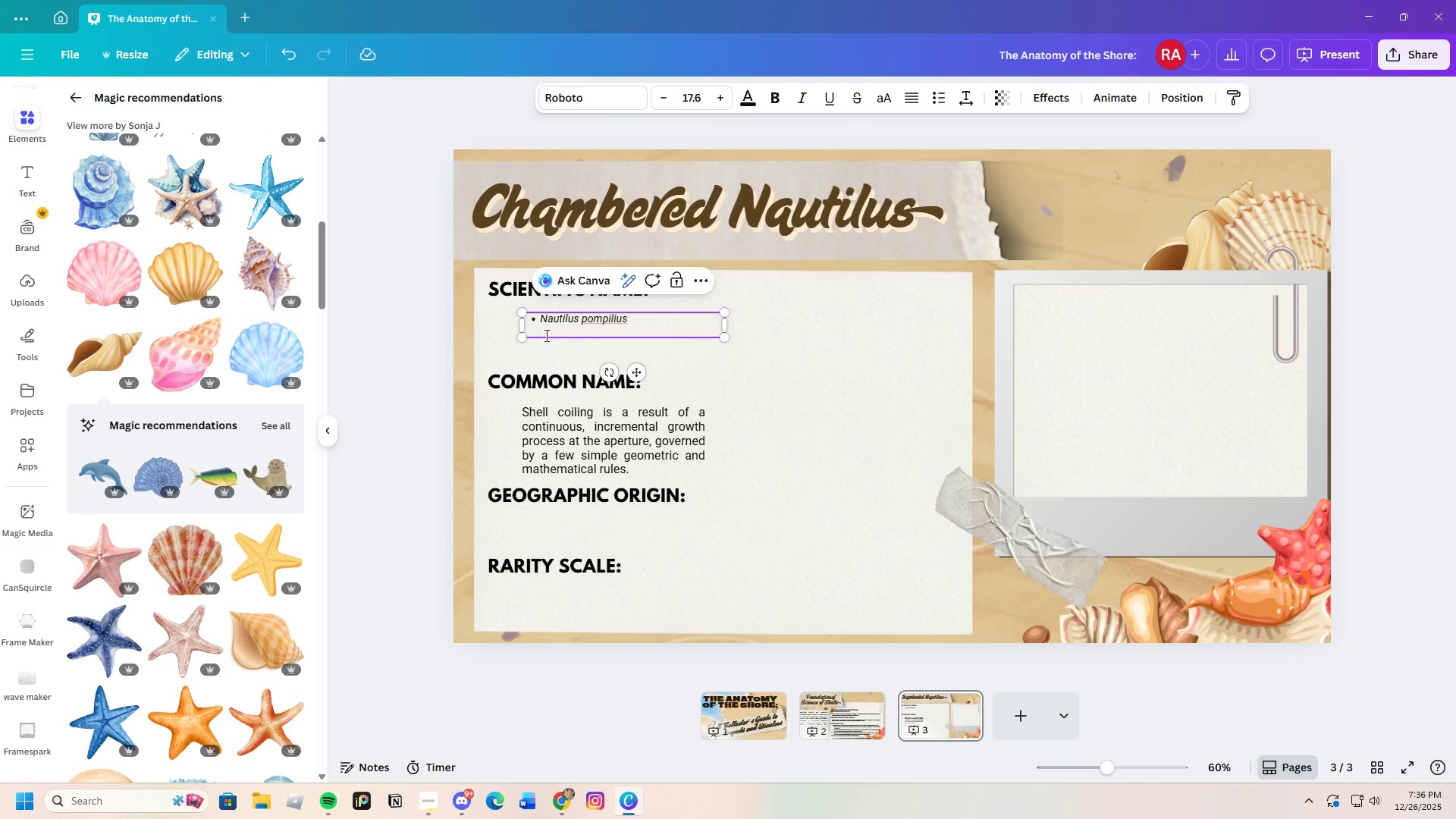 
key(Backspace)
 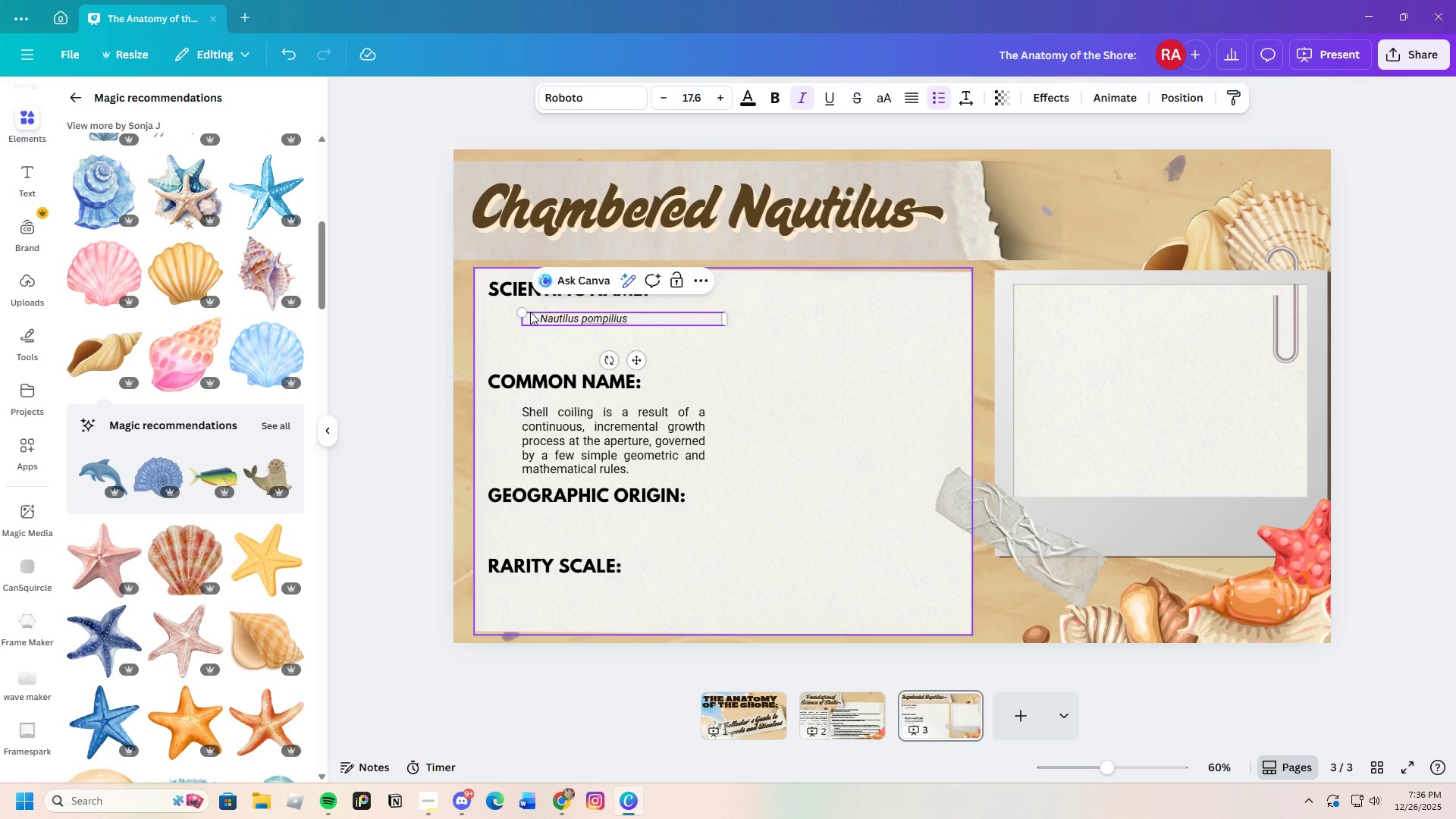 
left_click_drag(start_coordinate=[524, 312], to_coordinate=[456, 298])
 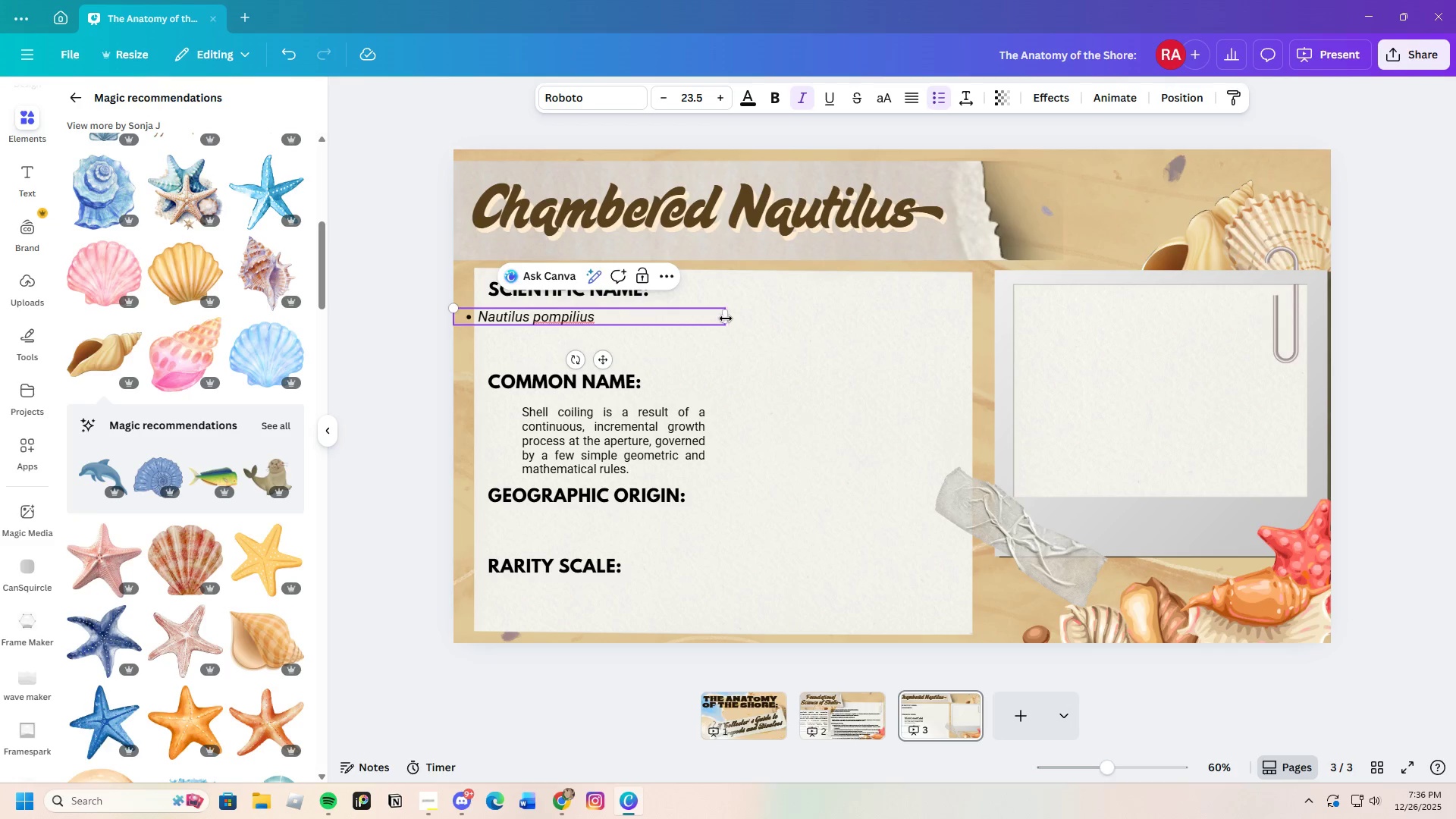 
left_click_drag(start_coordinate=[724, 318], to_coordinate=[597, 309])
 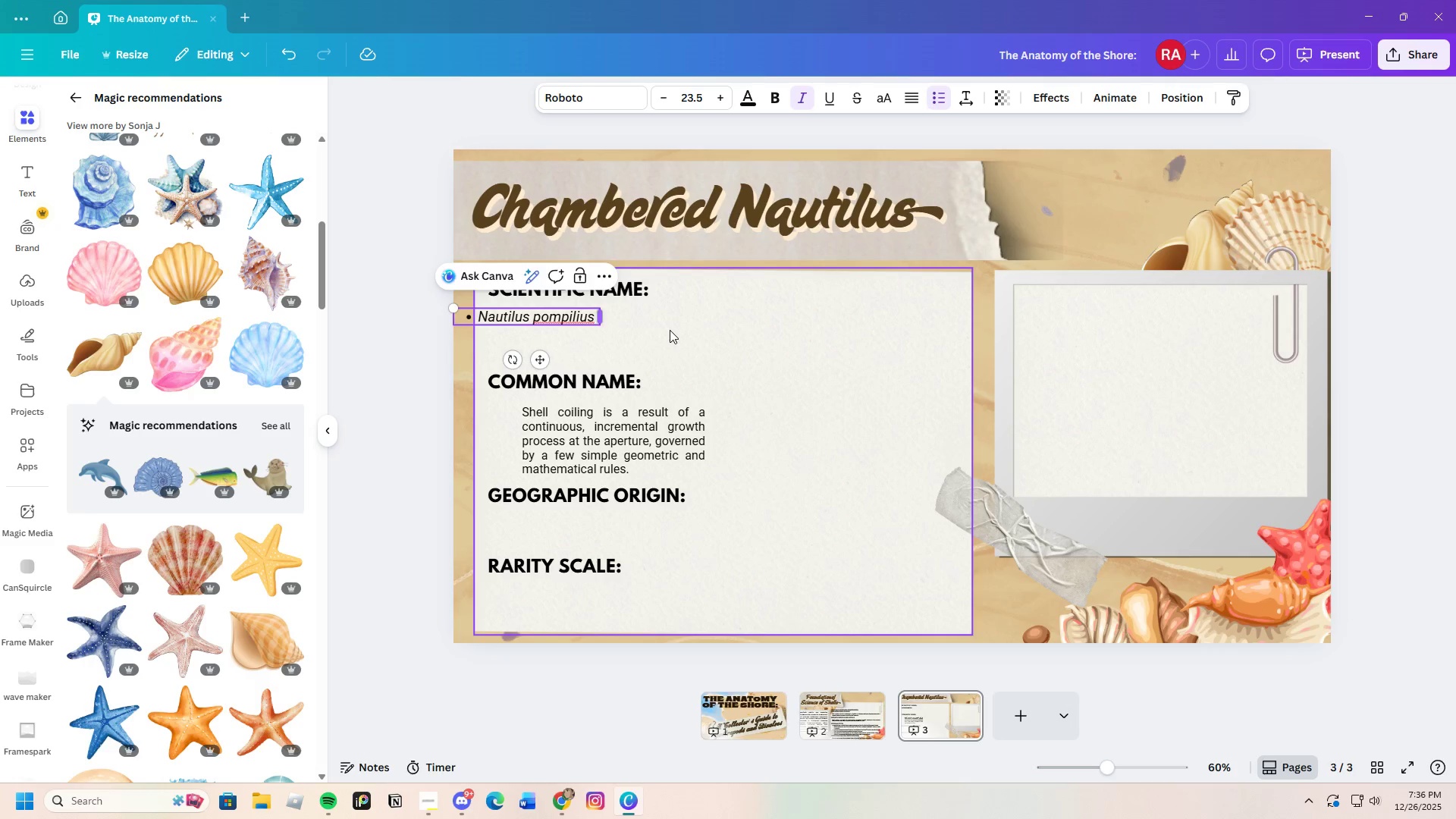 
left_click([670, 330])
 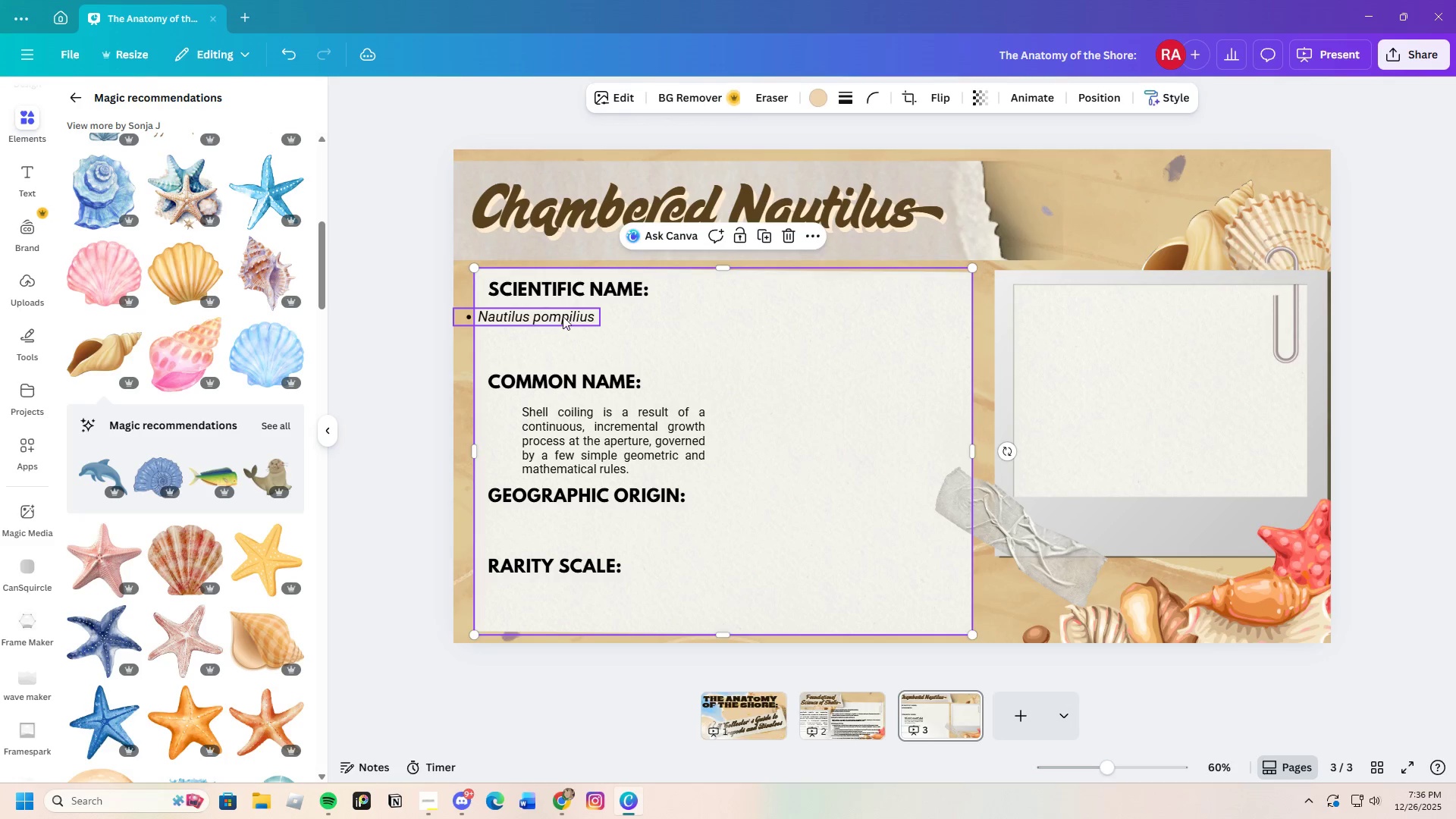 
left_click([563, 316])
 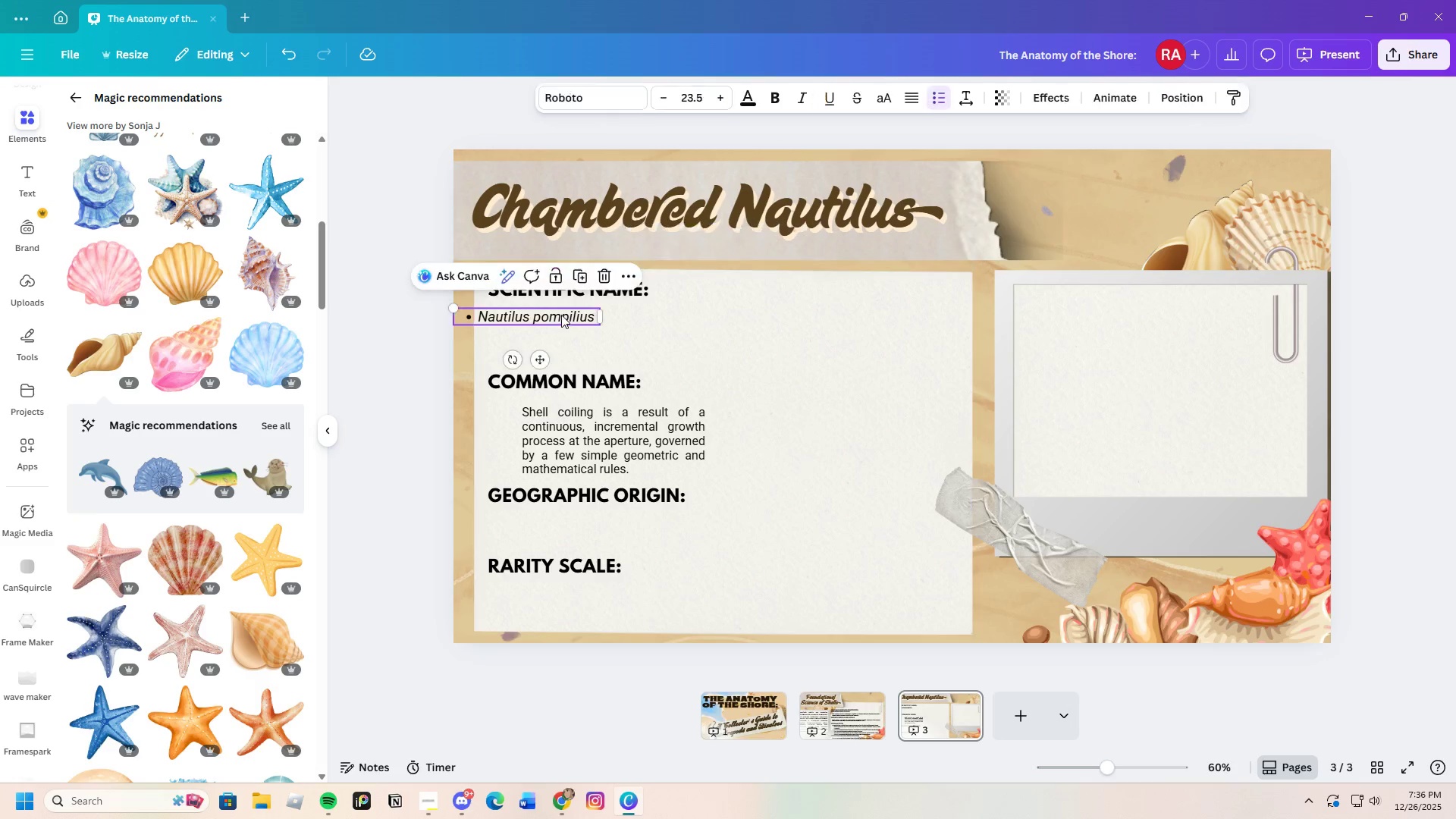 
left_click_drag(start_coordinate=[561, 315], to_coordinate=[654, 355])
 